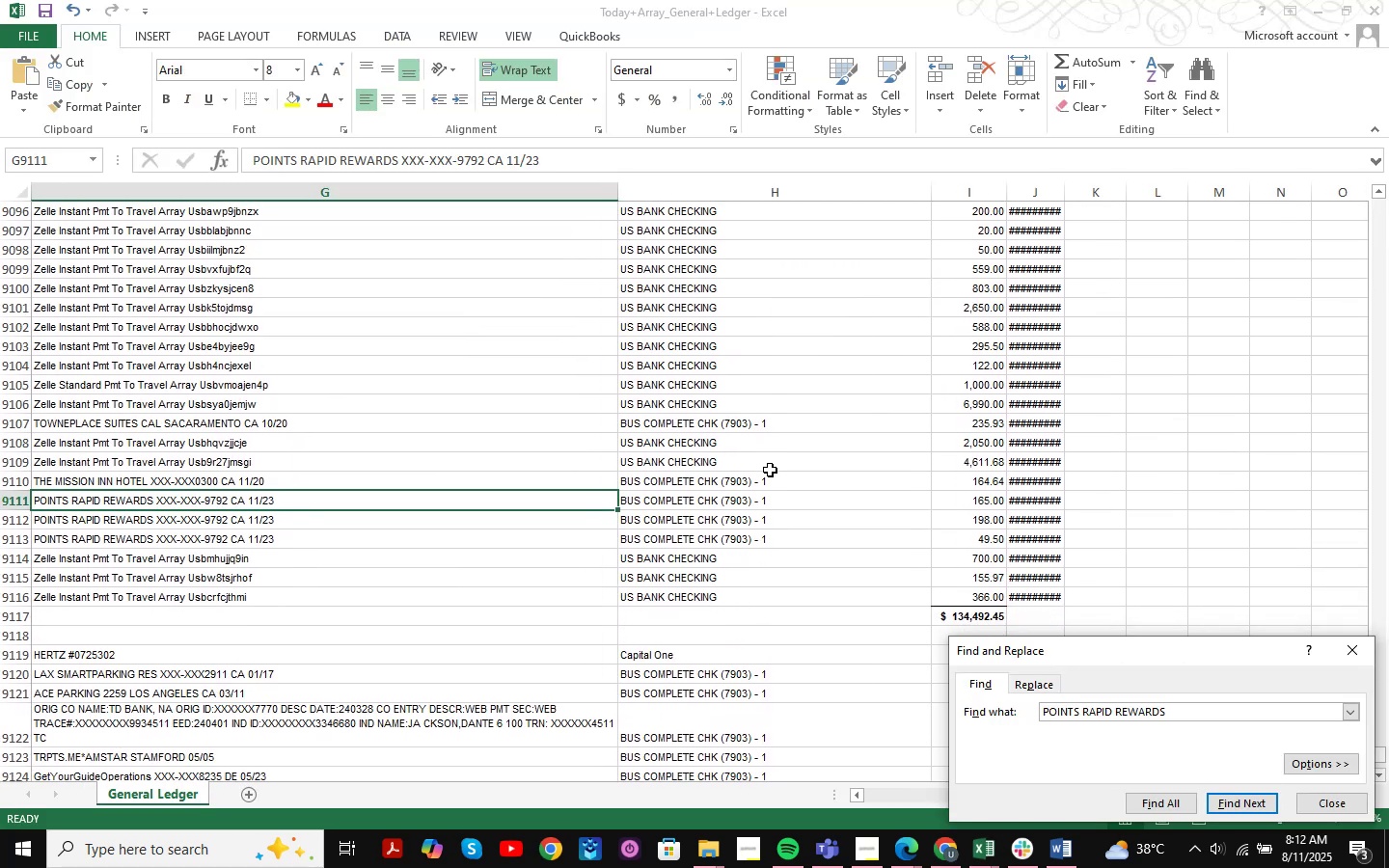 
key(NumpadEnter)
 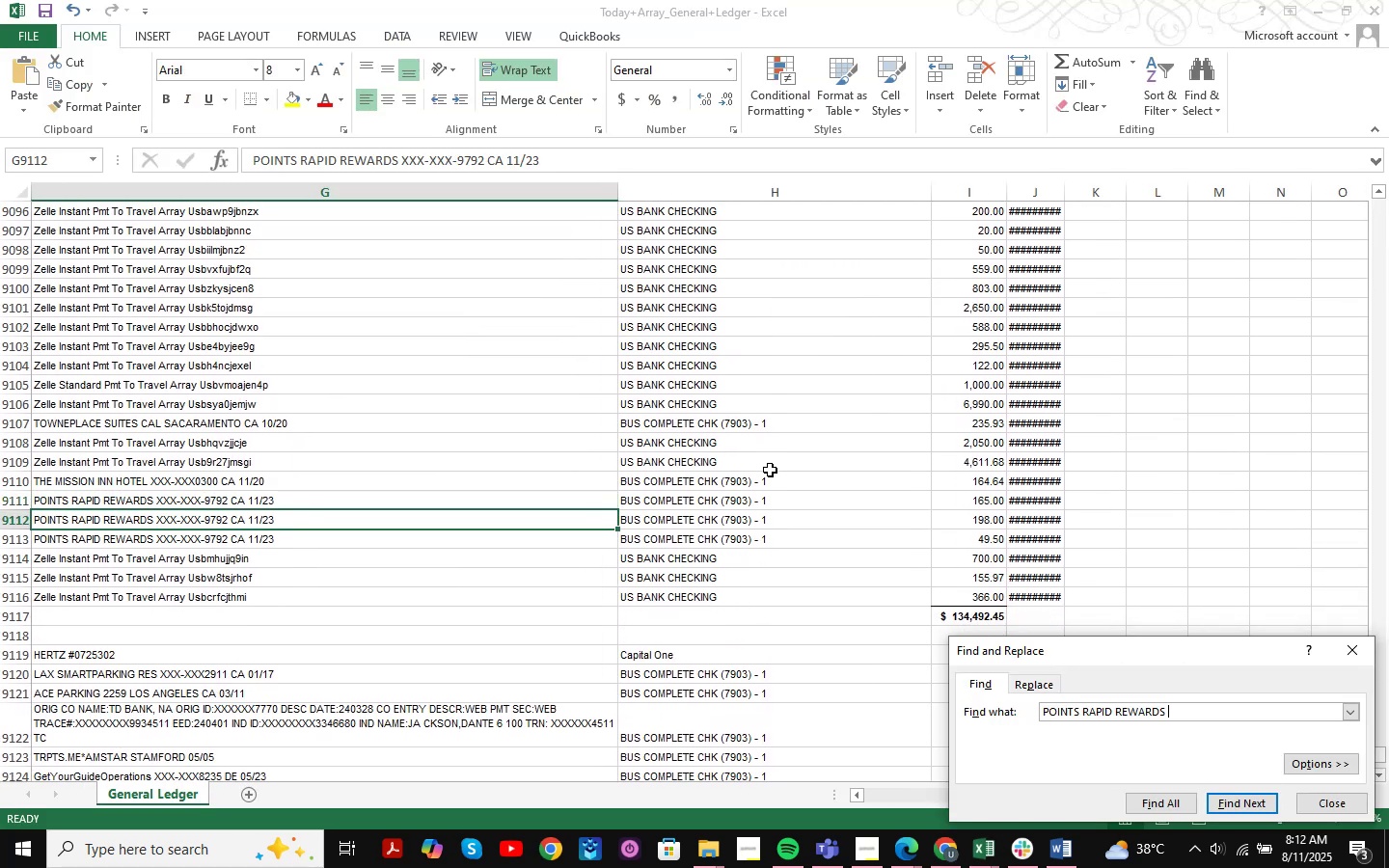 
key(NumpadEnter)
 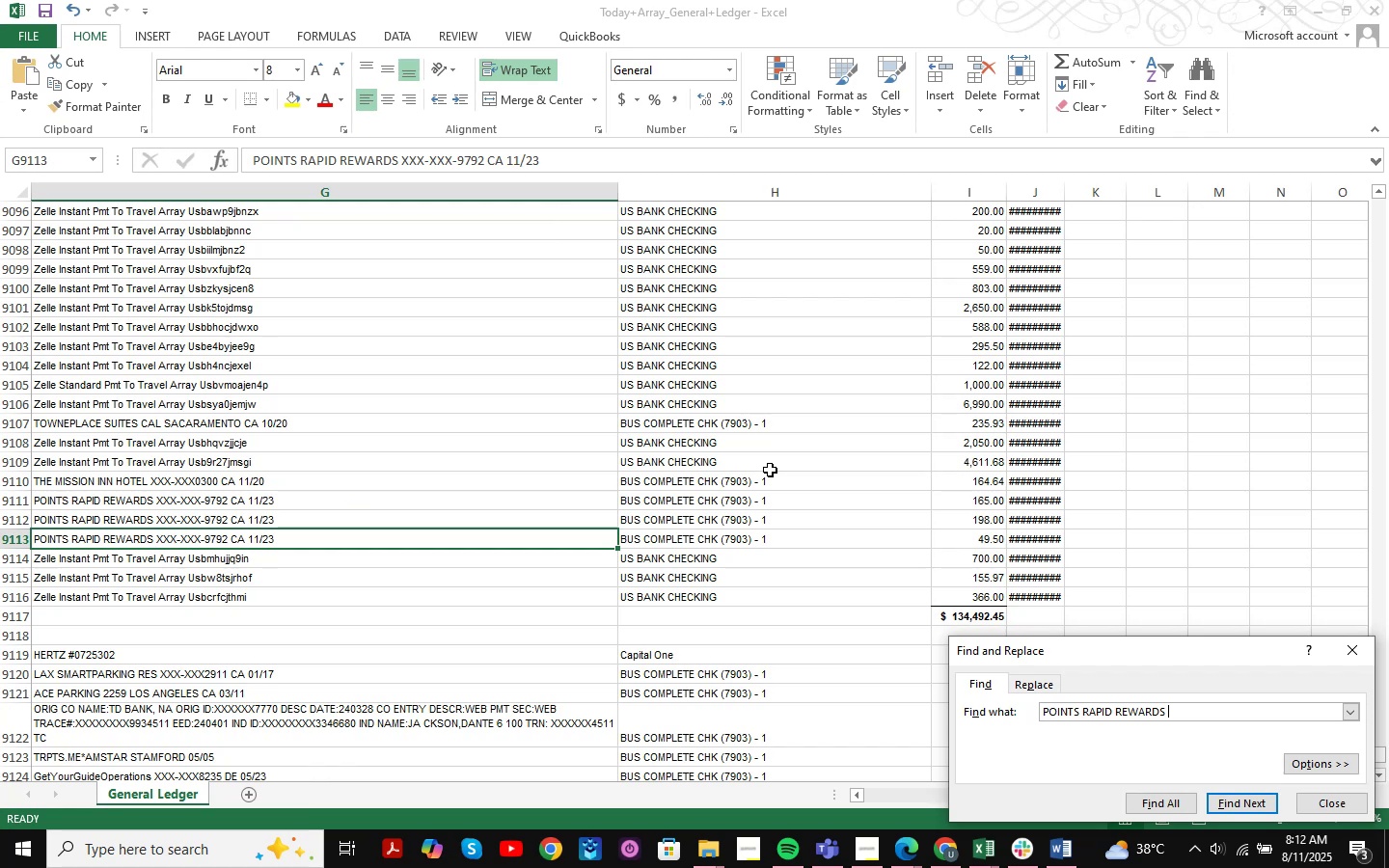 
key(NumpadEnter)
 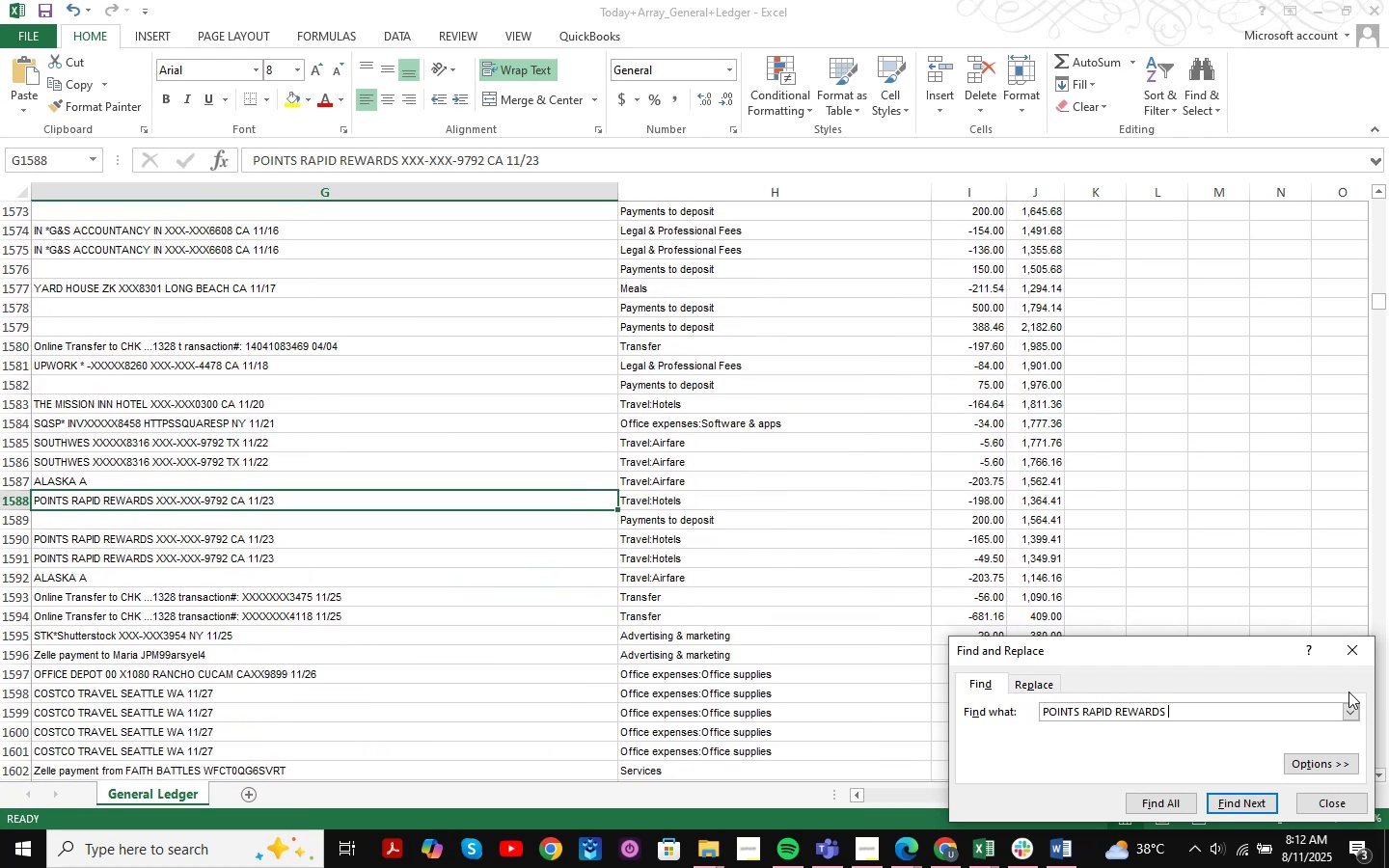 
left_click([1358, 649])
 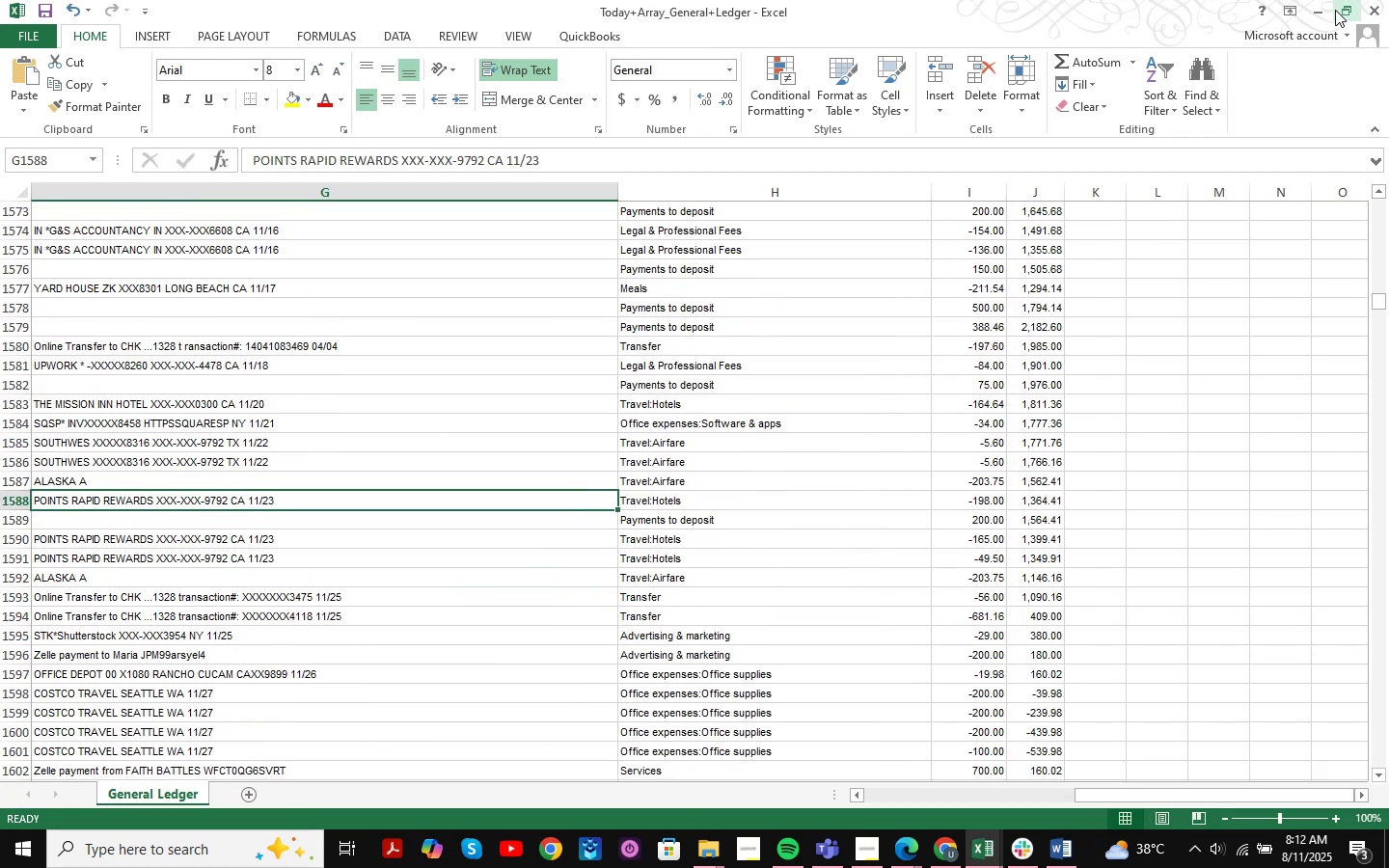 
left_click([1322, 14])
 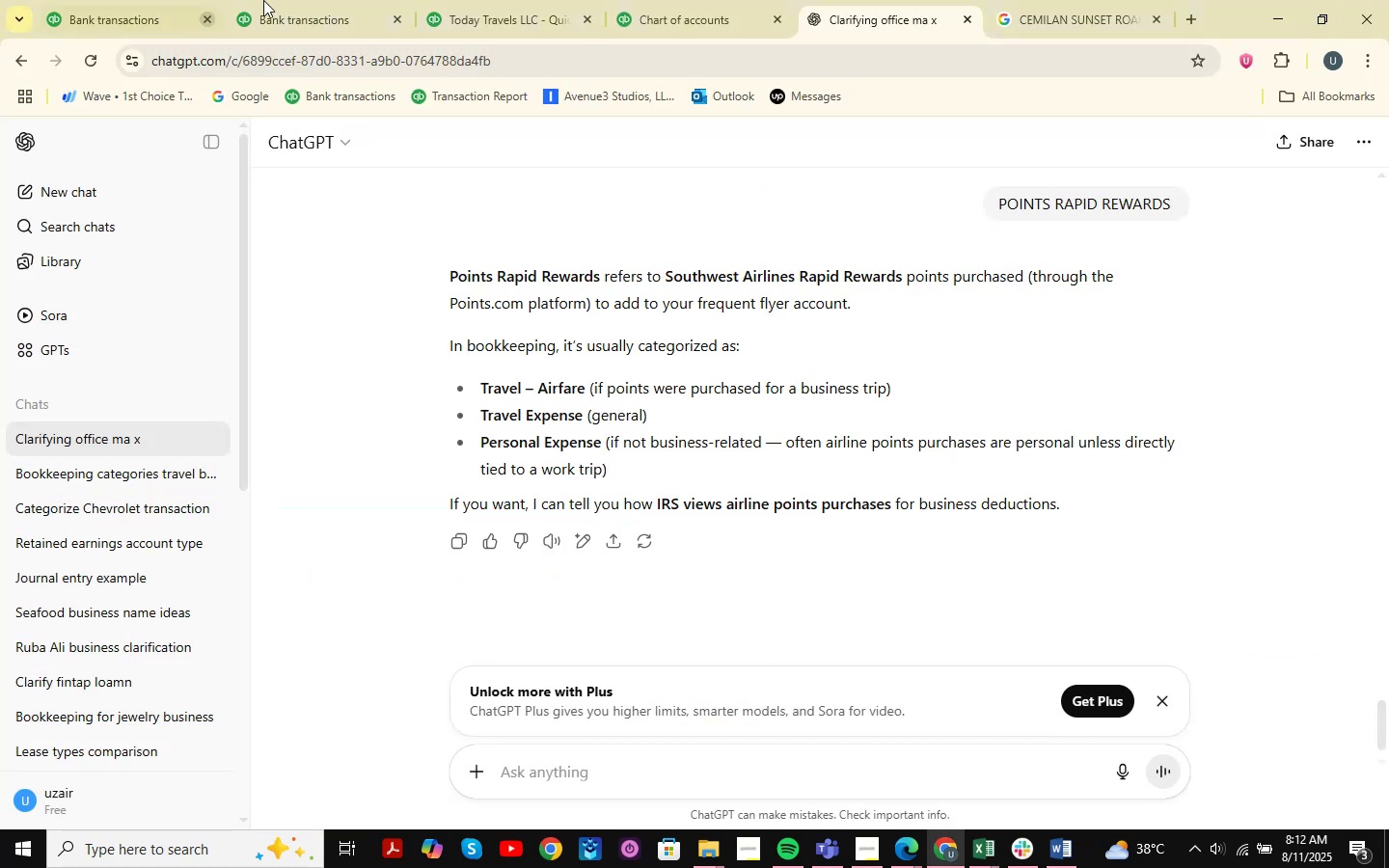 
double_click([75, 0])
 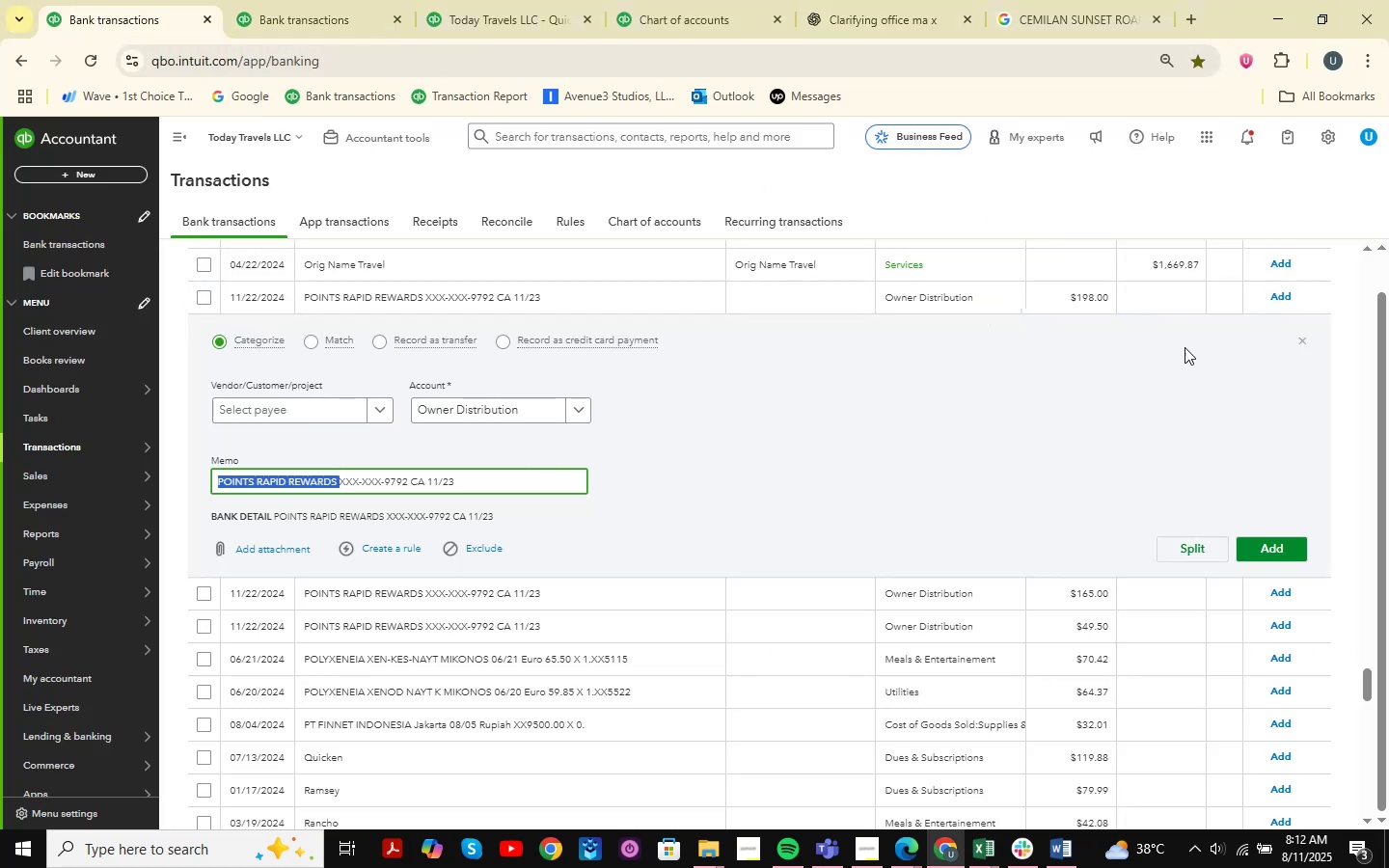 
left_click([1307, 338])
 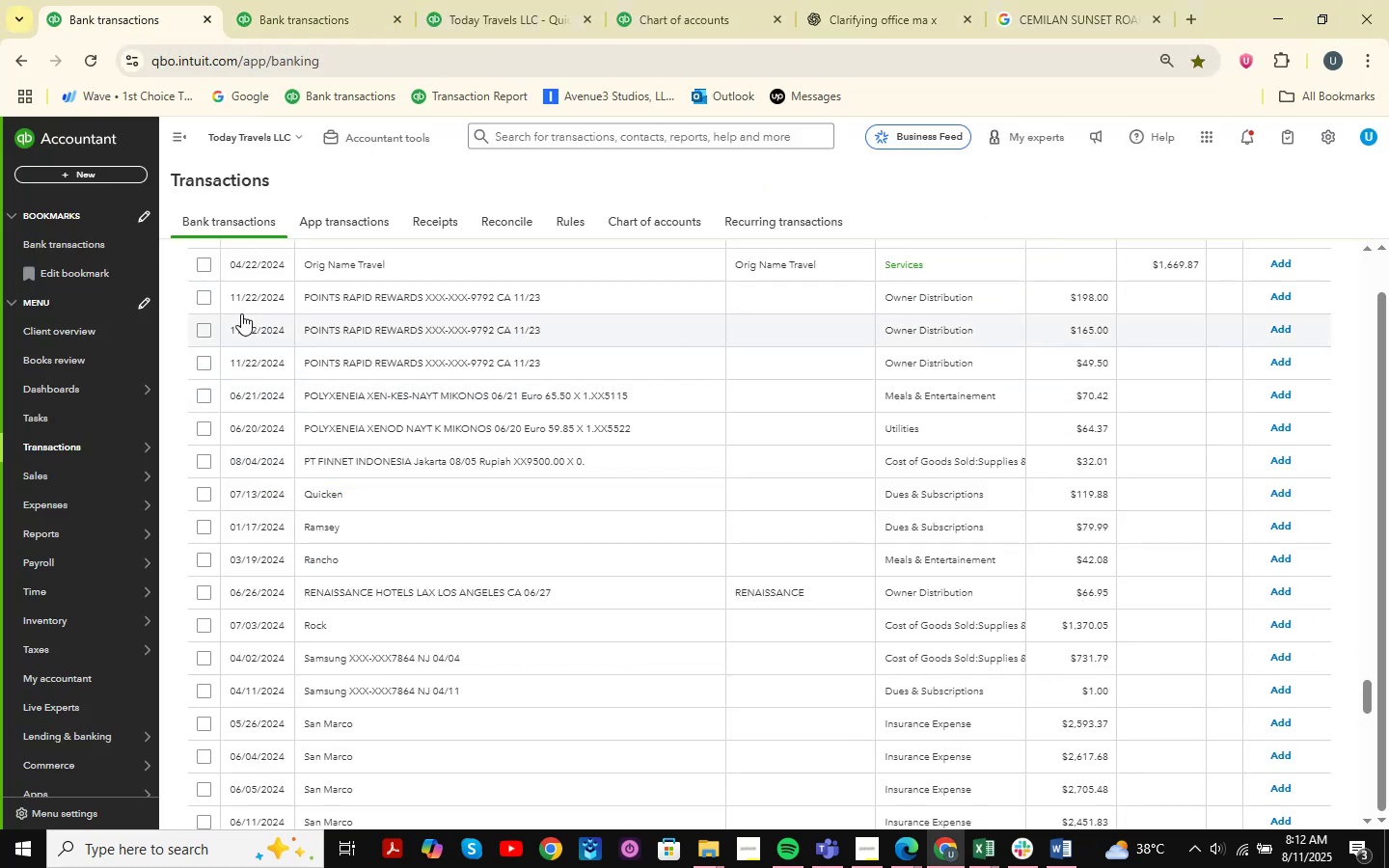 
left_click([204, 294])
 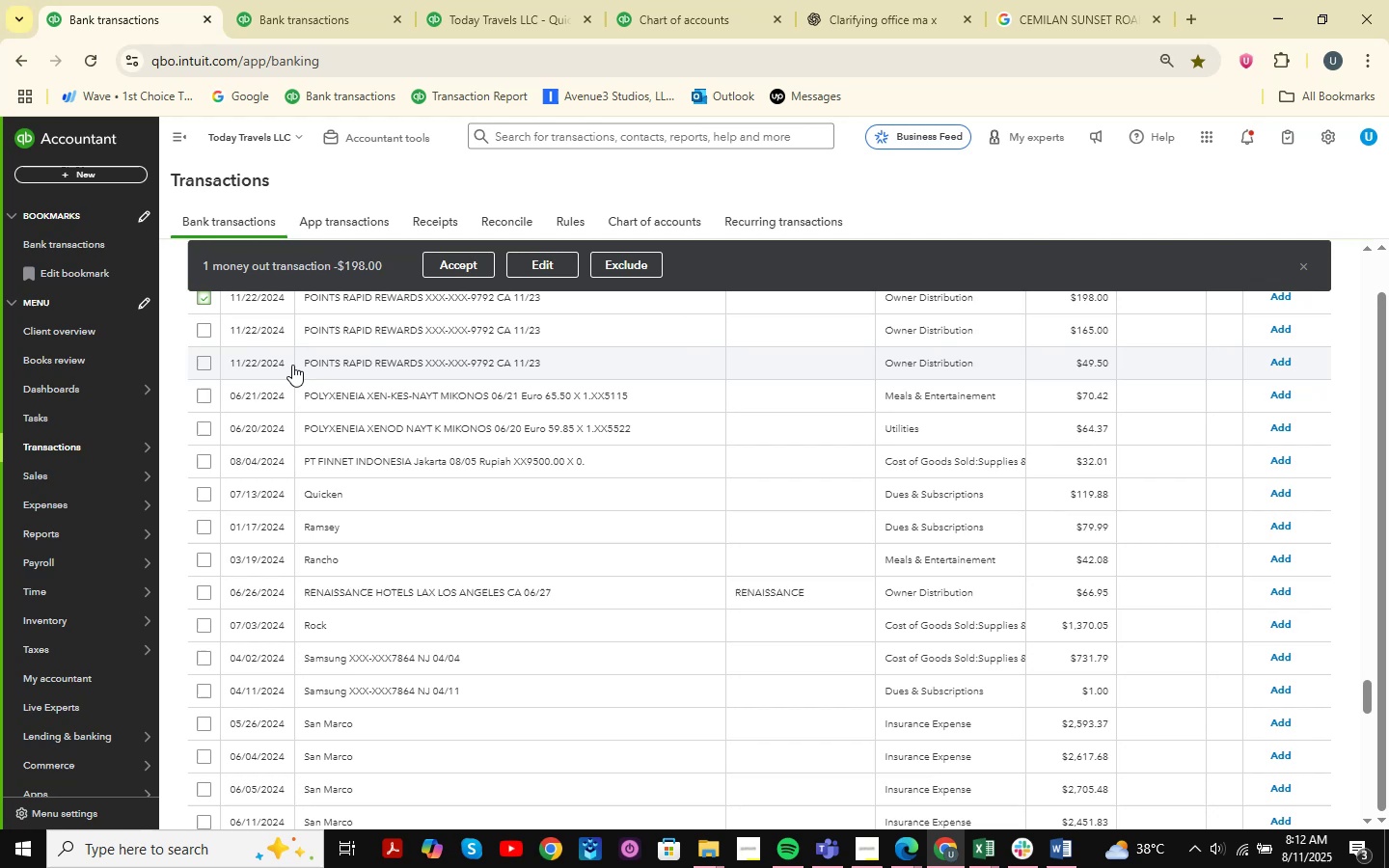 
hold_key(key=ShiftLeft, duration=0.4)
left_click([207, 364])
 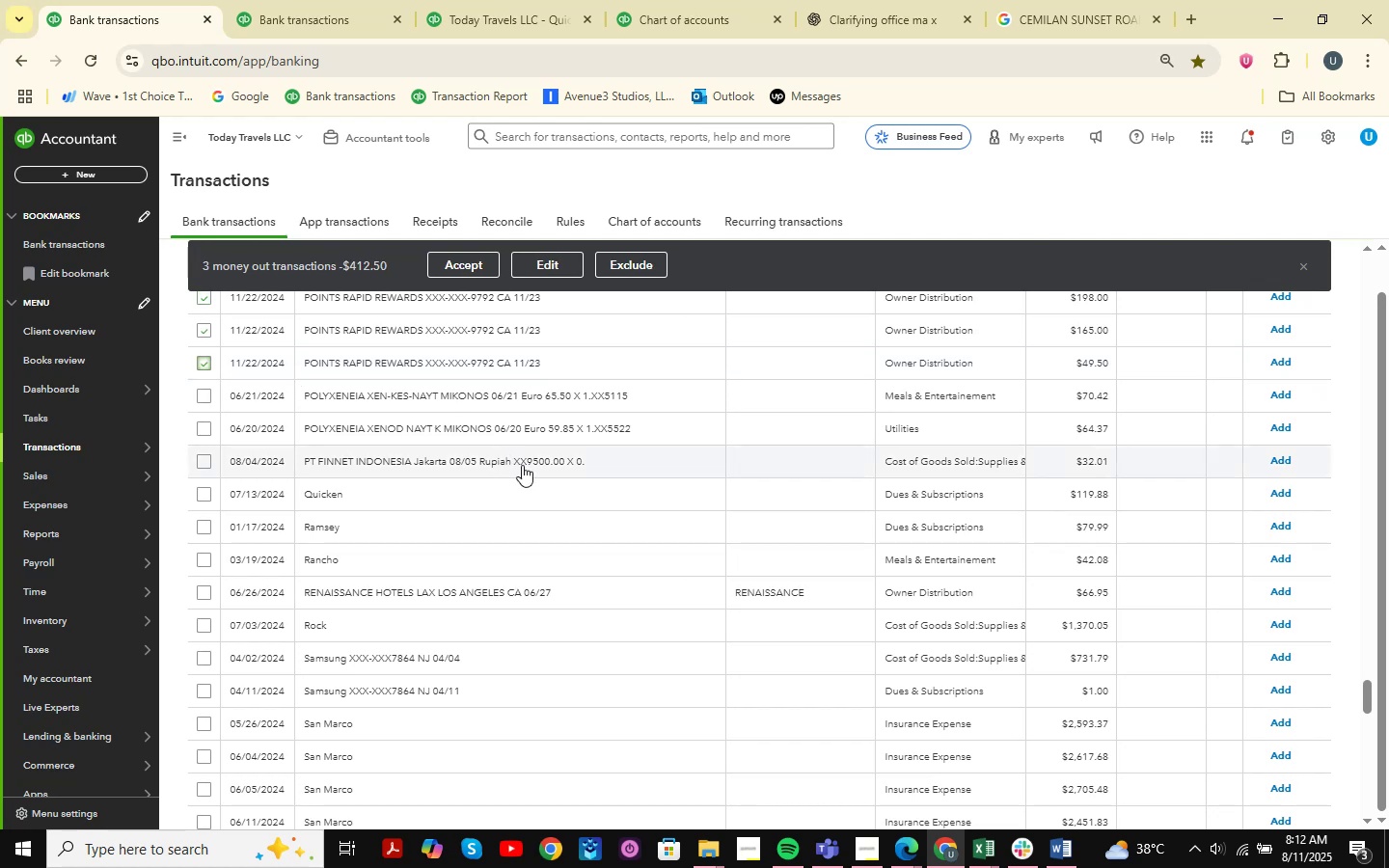 
scroll: coordinate [564, 499], scroll_direction: up, amount: 1.0
 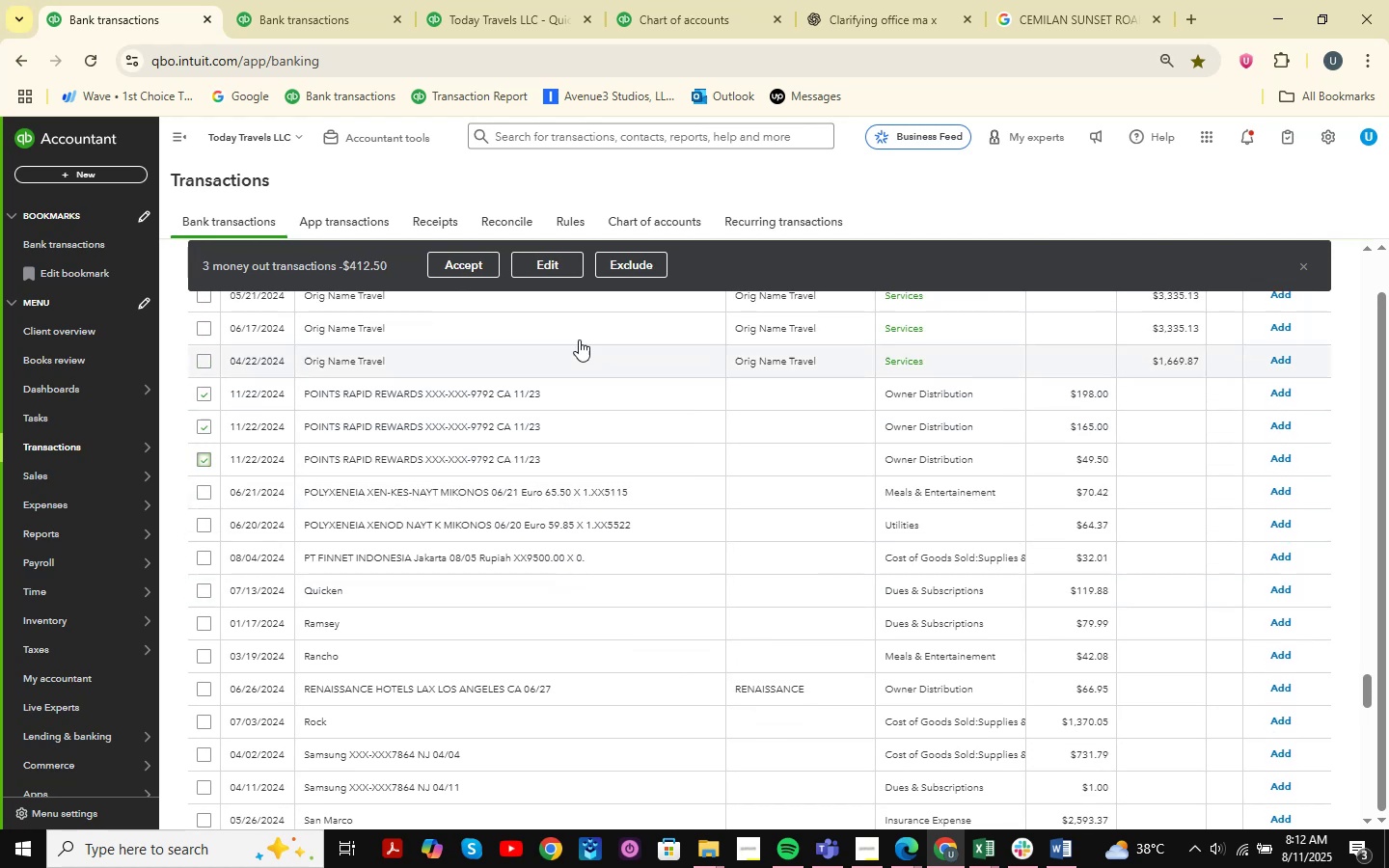 
left_click([543, 261])
 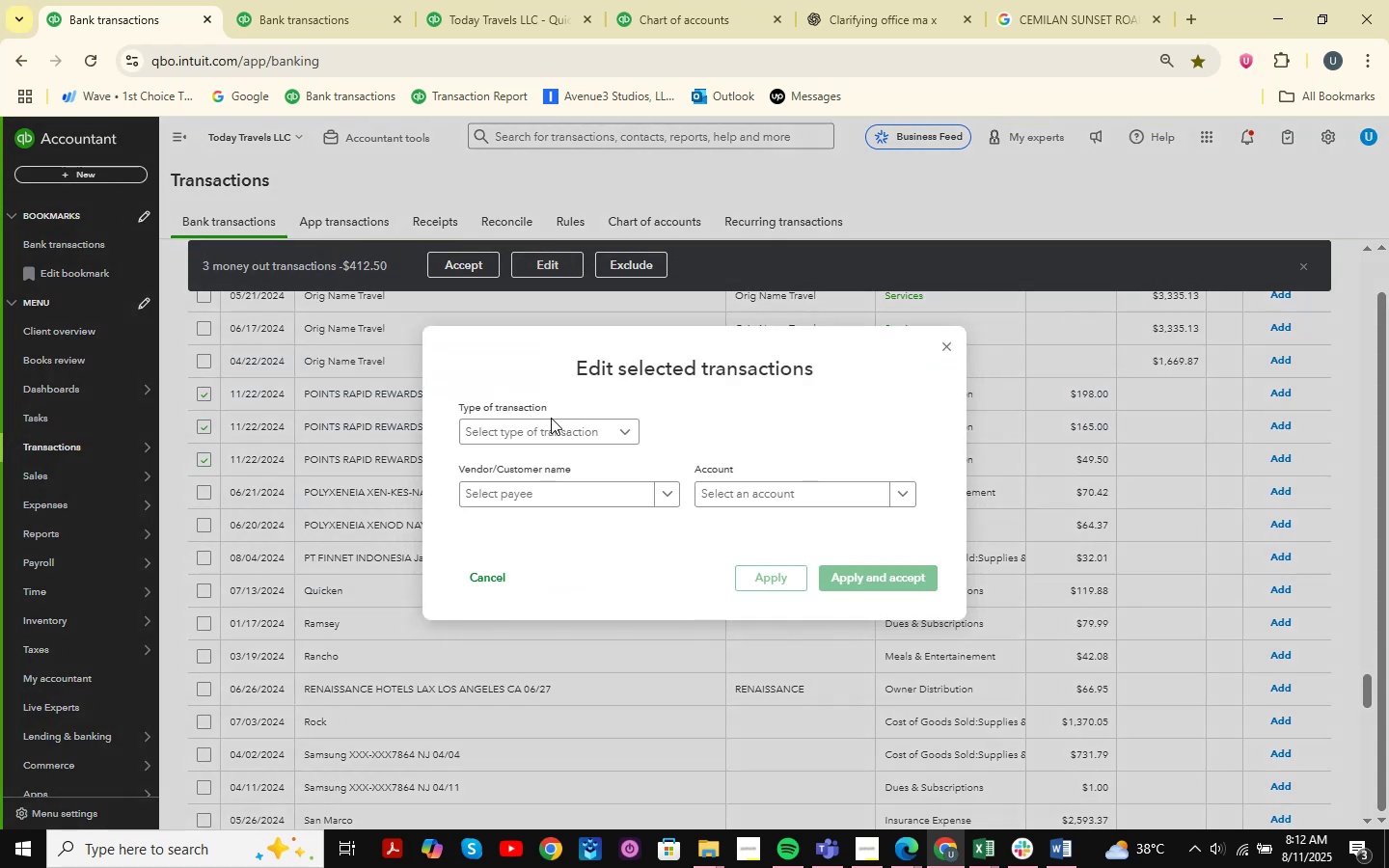 
double_click([542, 435])
 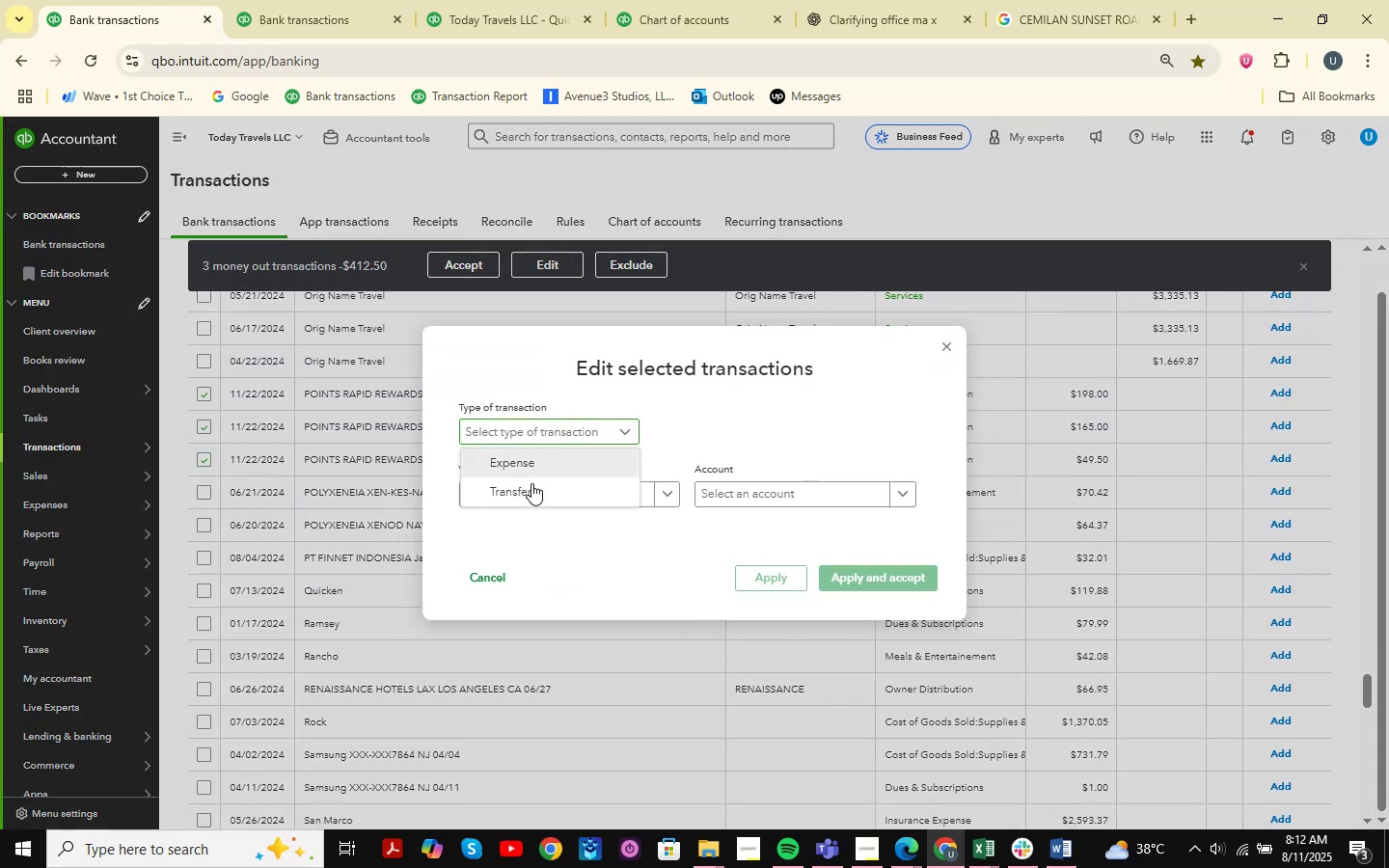 
double_click([516, 490])
 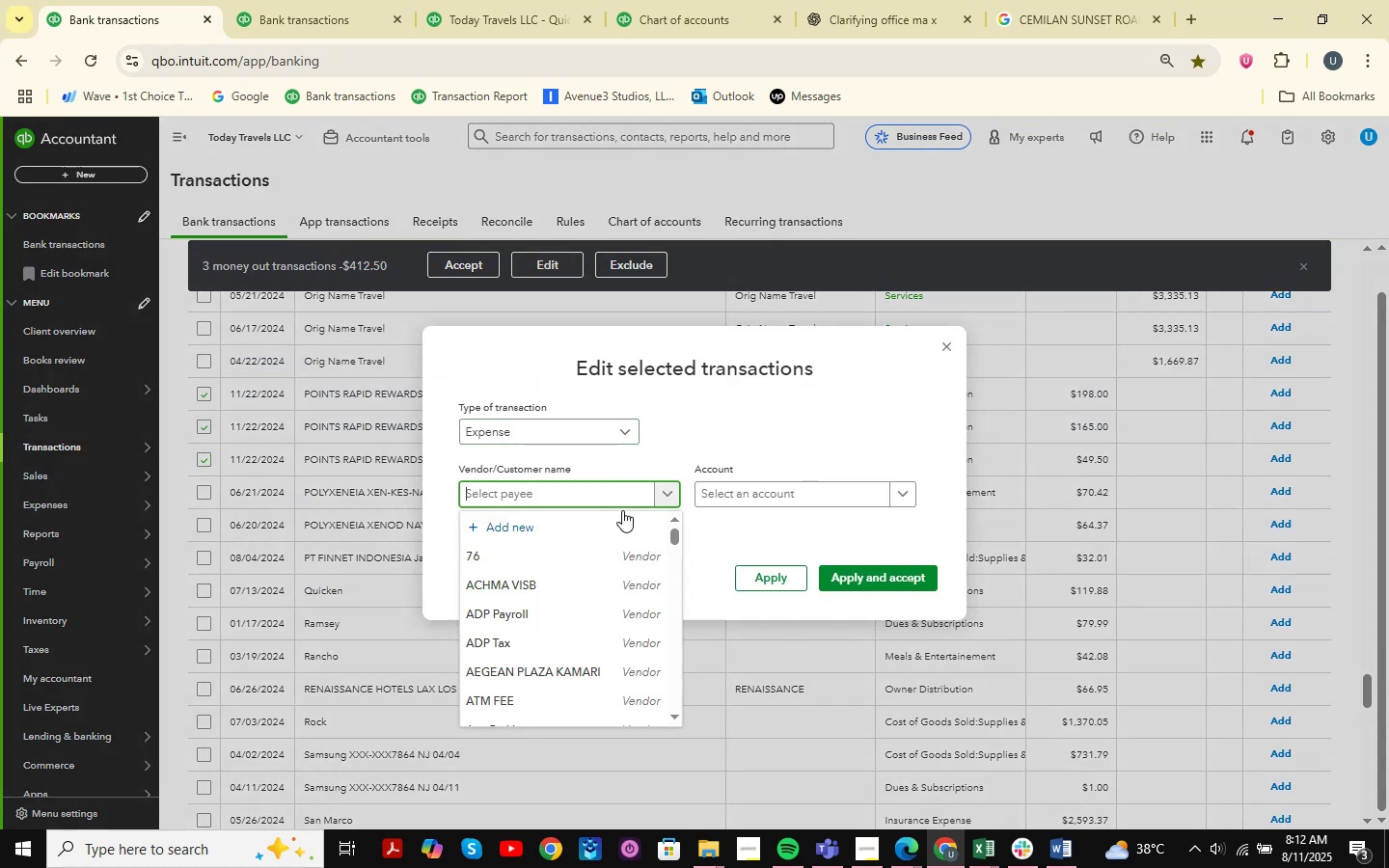 
key(Control+V)
 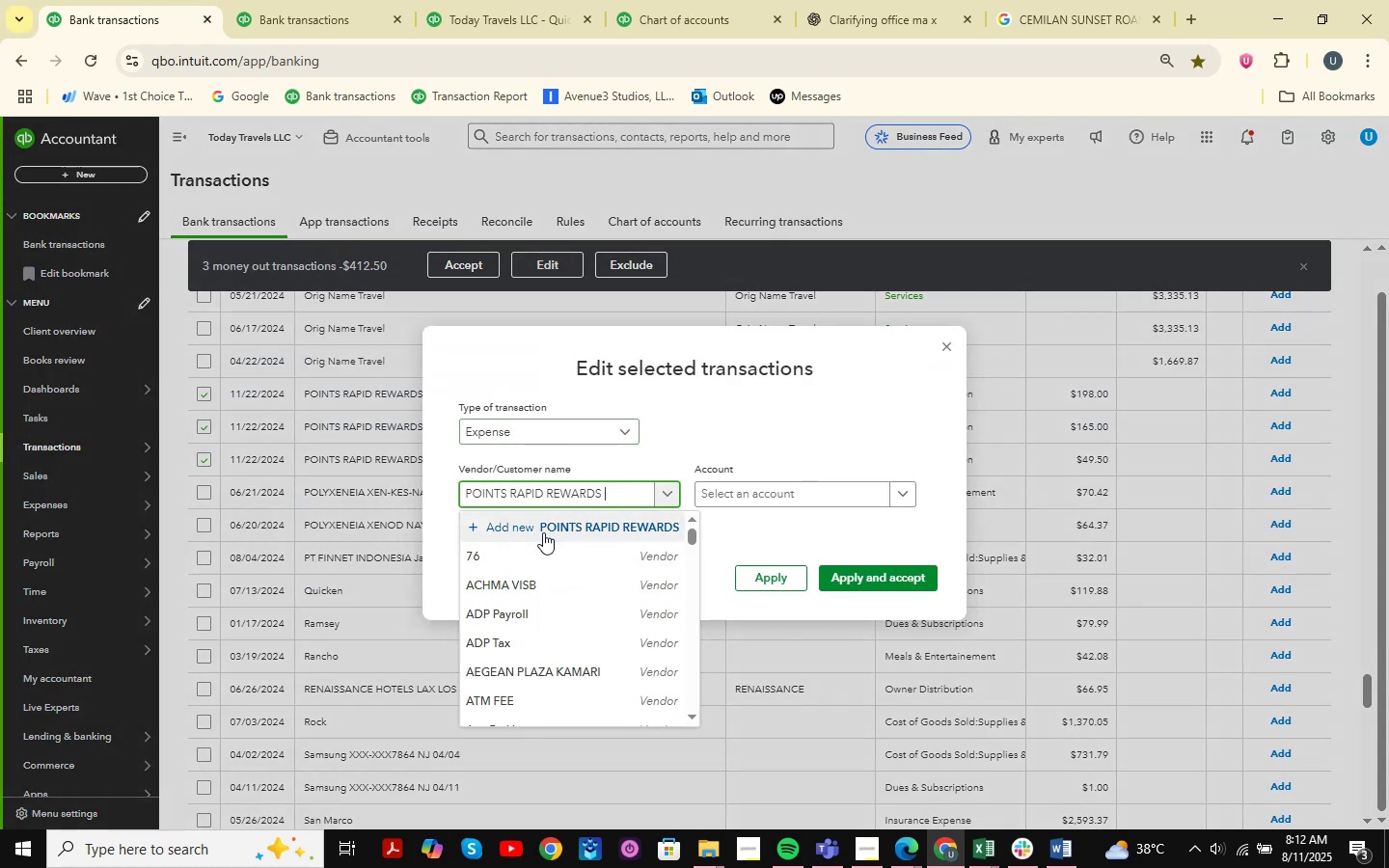 
left_click([542, 533])
 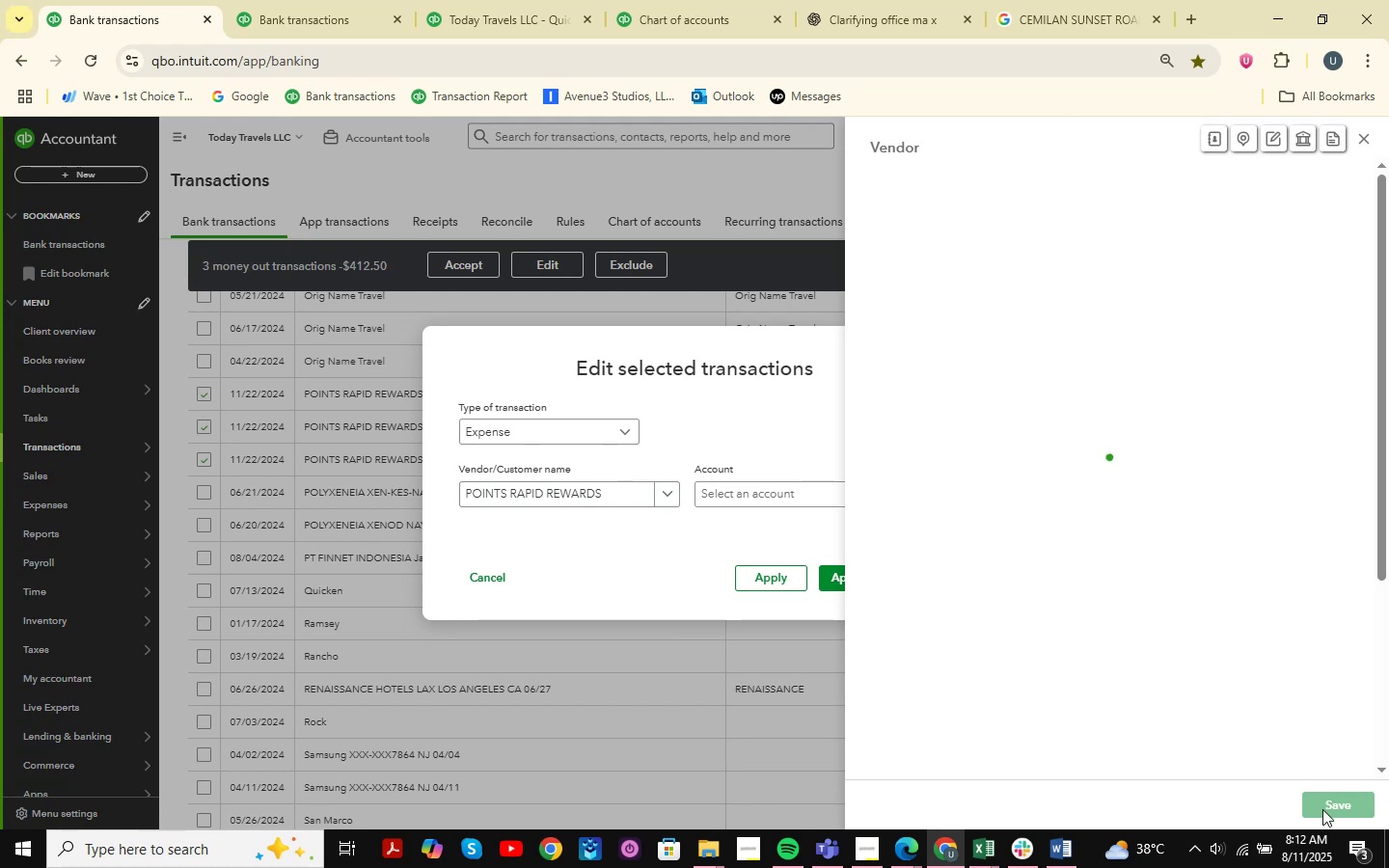 
left_click([1322, 809])
 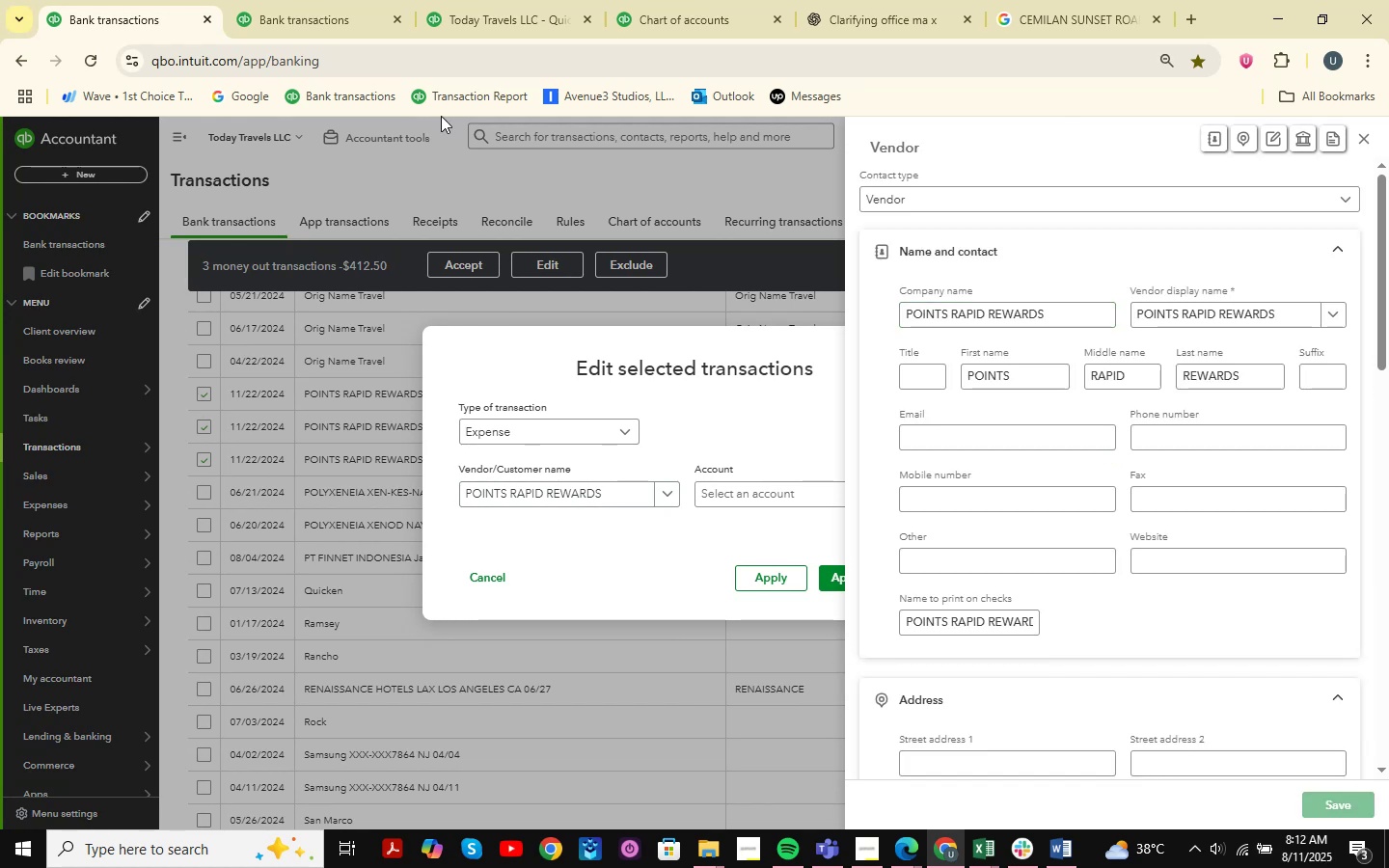 
left_click([335, 0])
 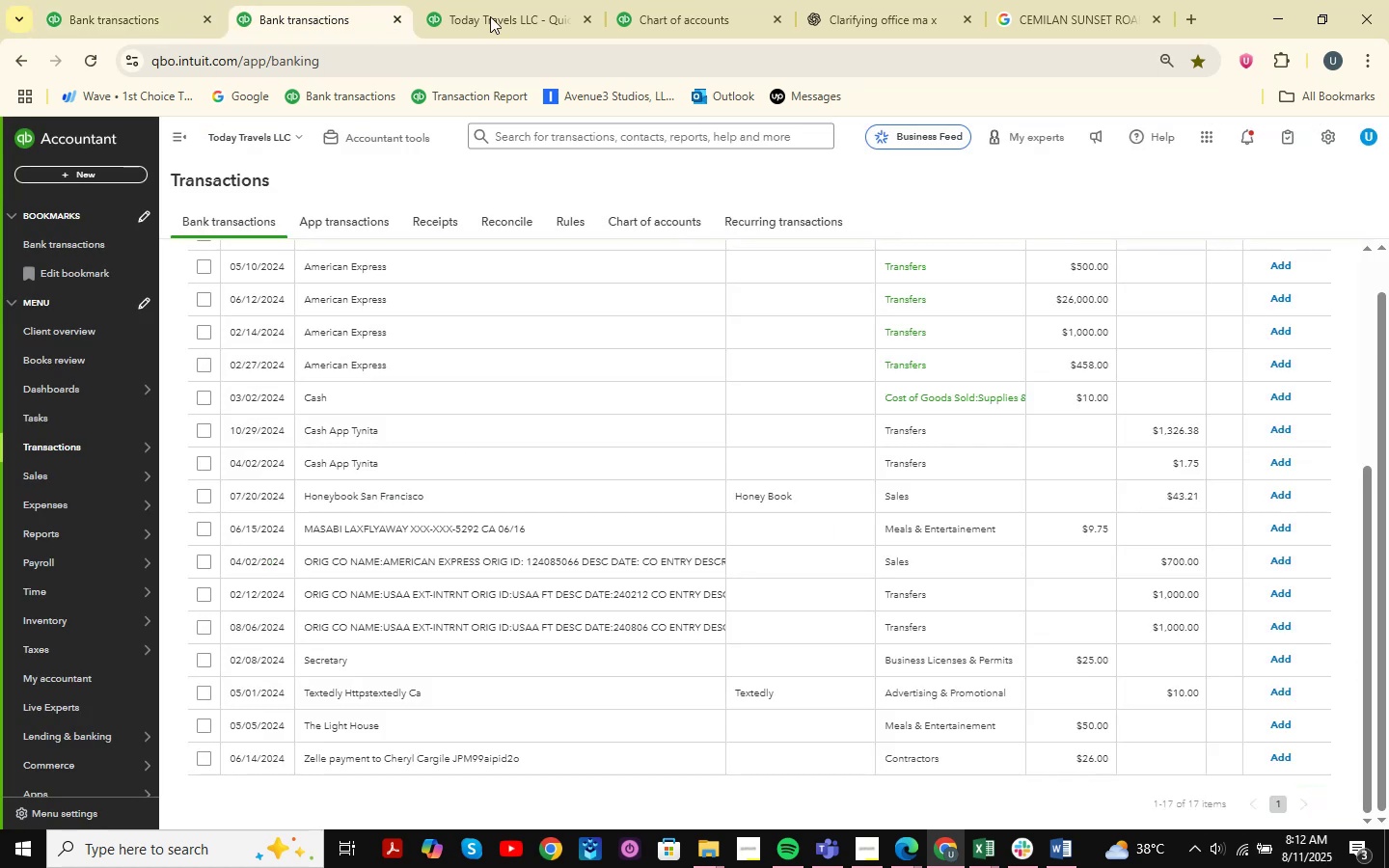 
left_click([490, 0])
 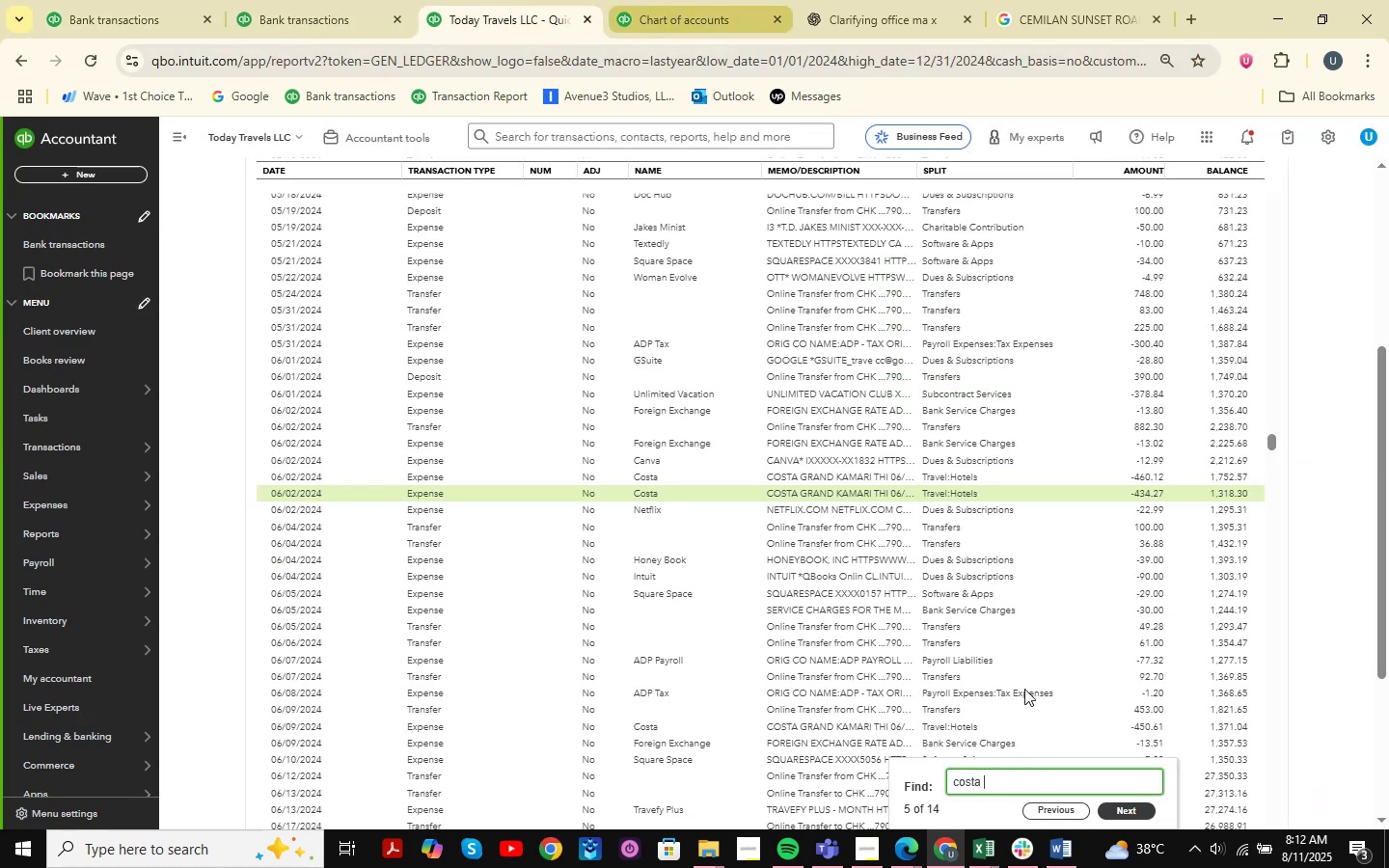 
left_click([990, 856])
 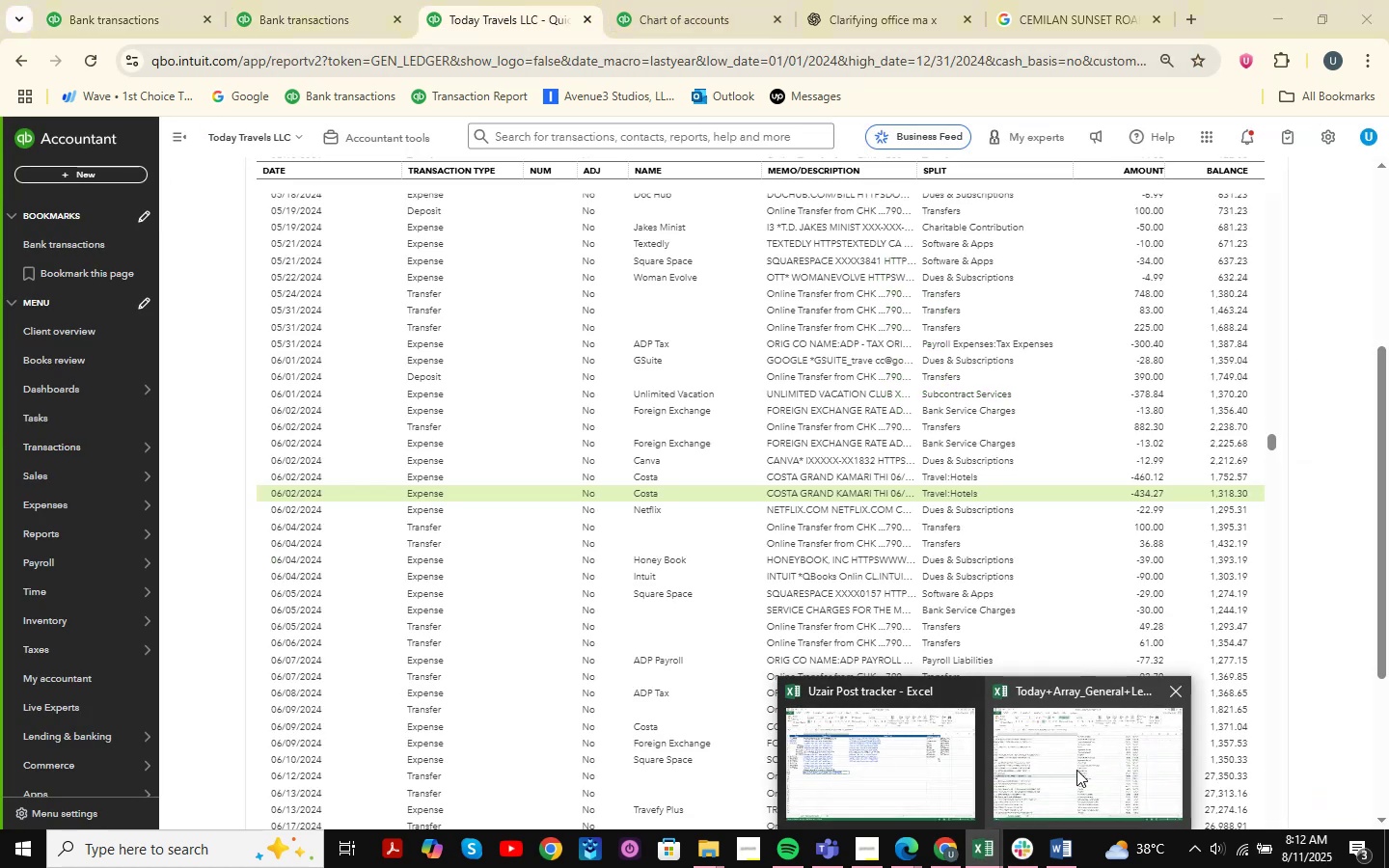 
left_click([1076, 770])
 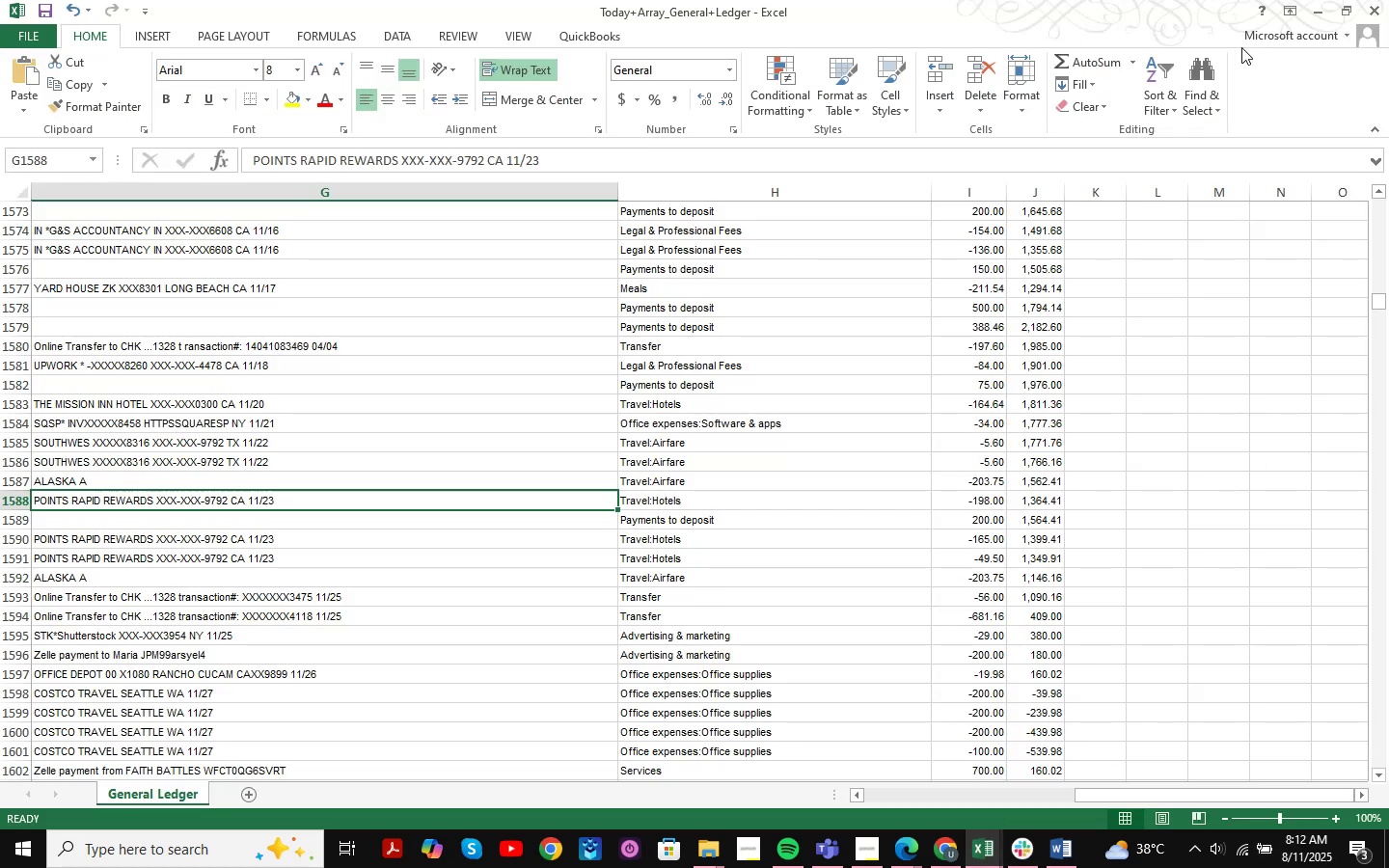 
left_click([1311, 11])
 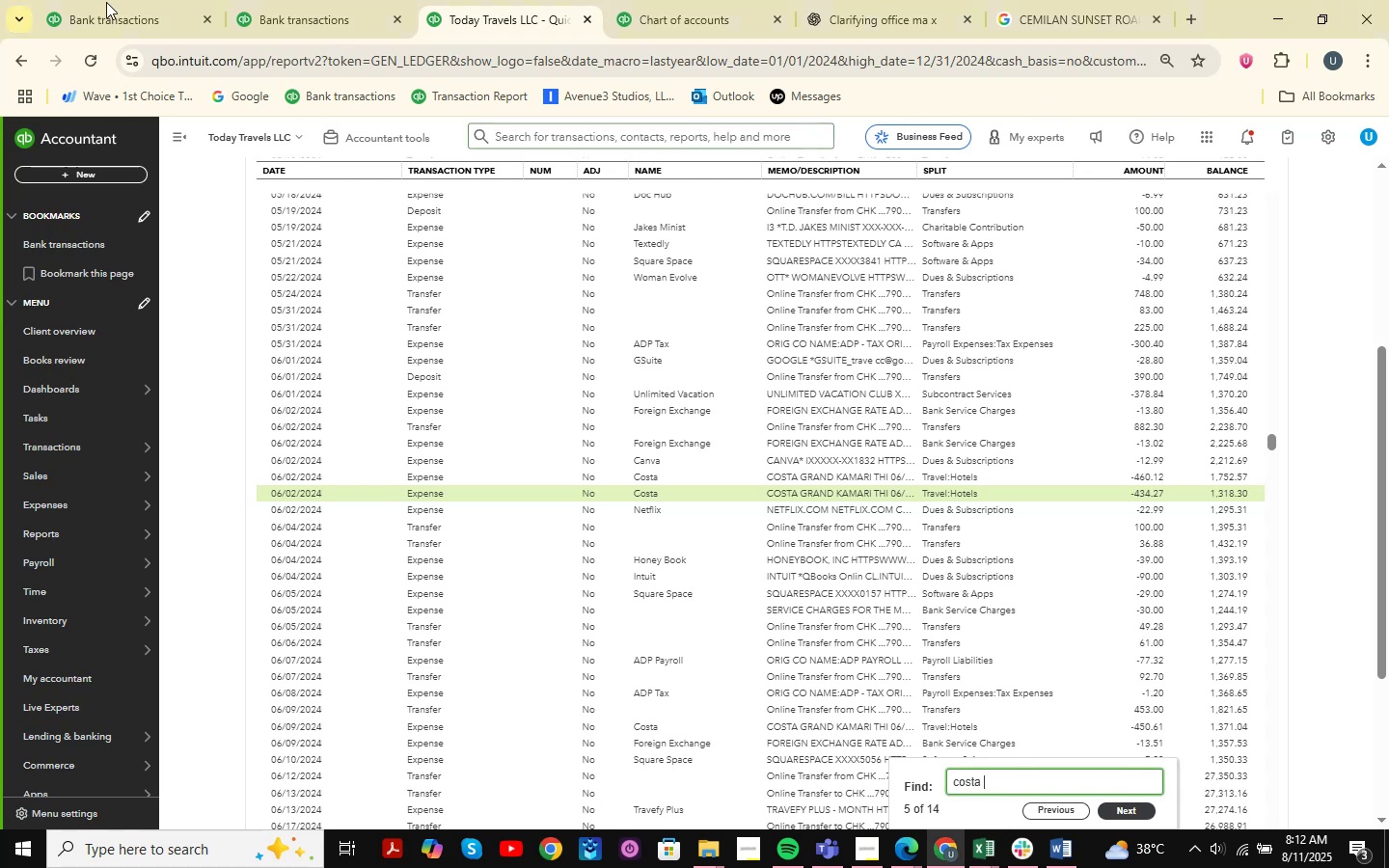 
left_click([70, 0])
 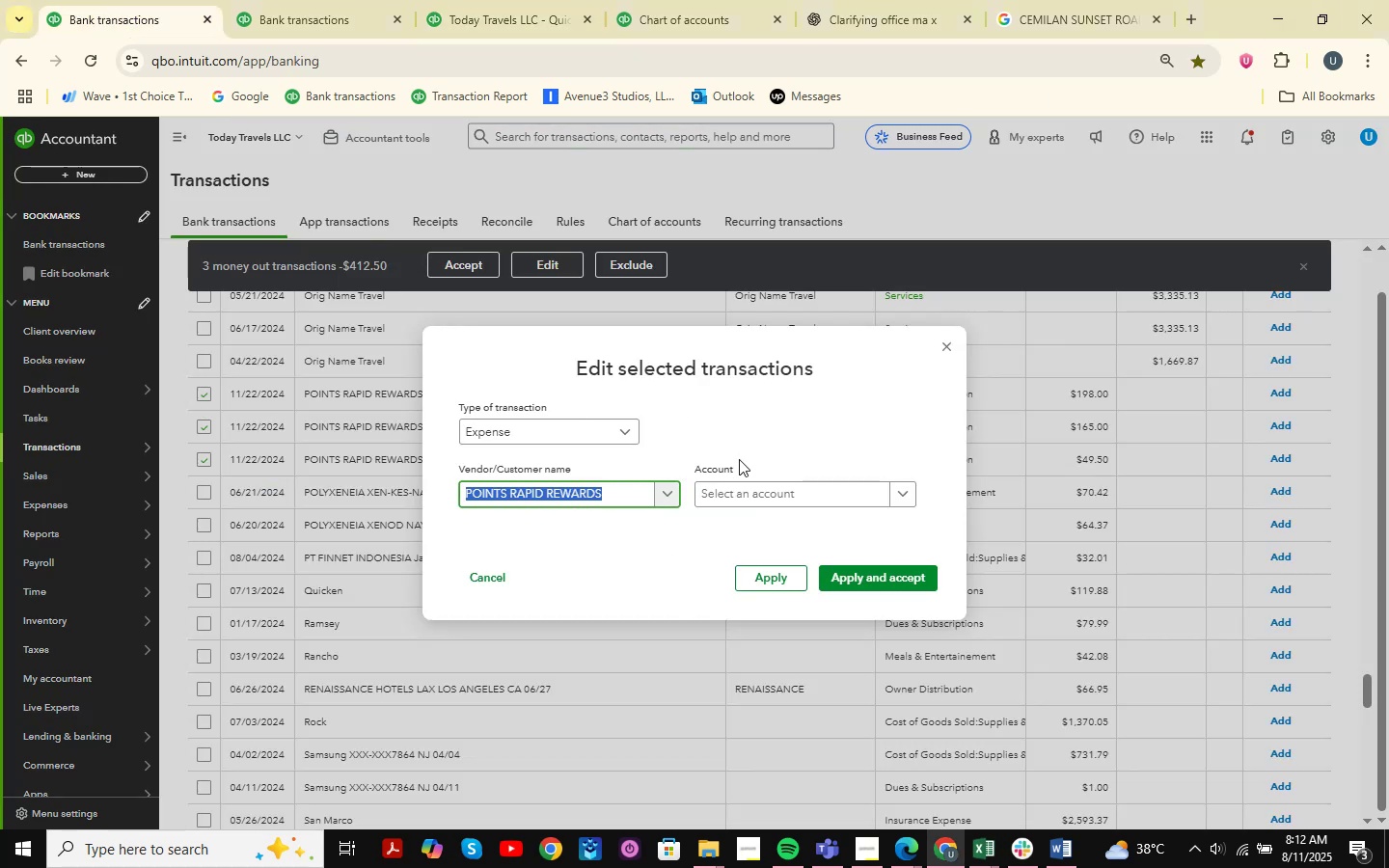 
left_click([773, 480])
 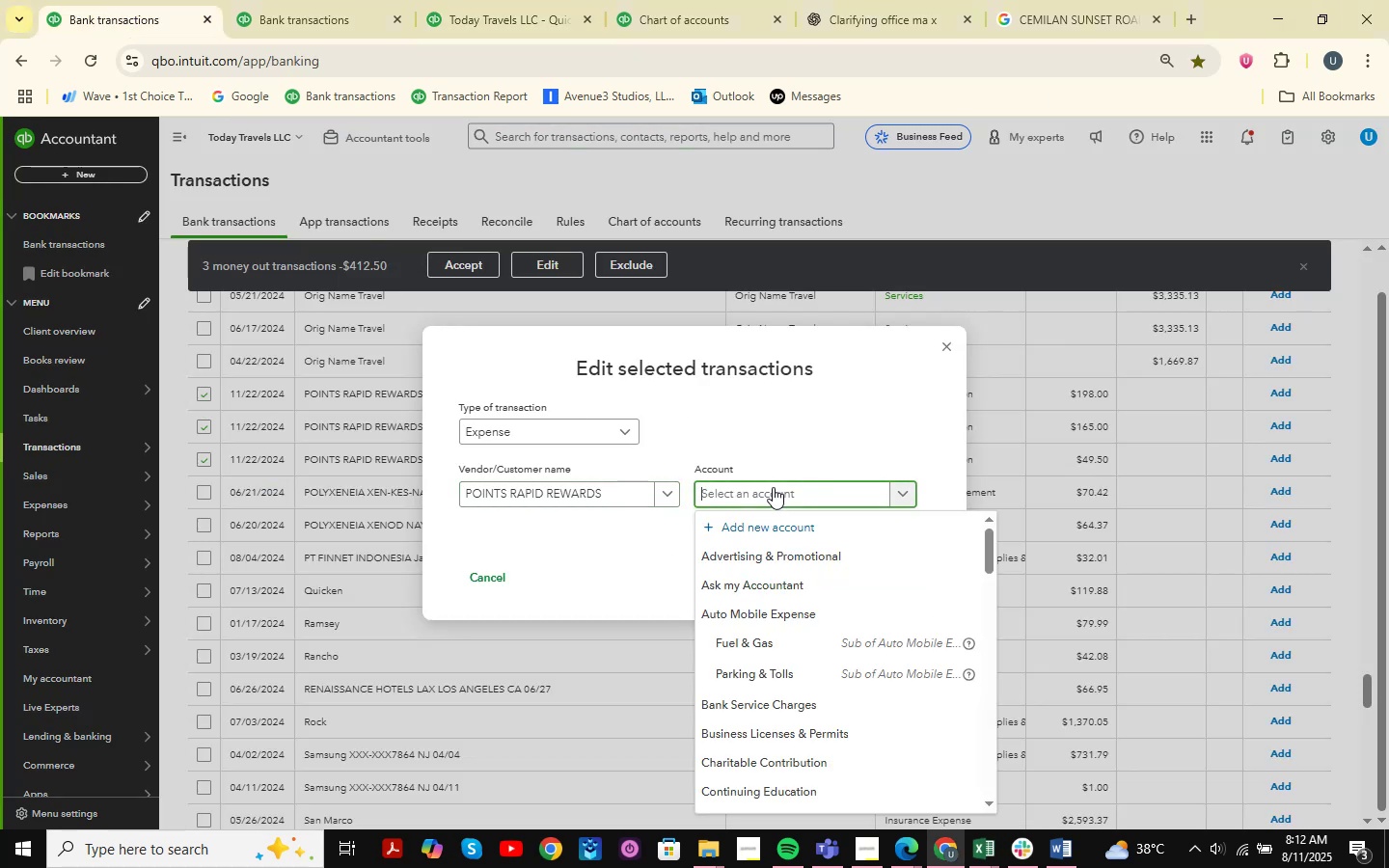 
type(hotel )
 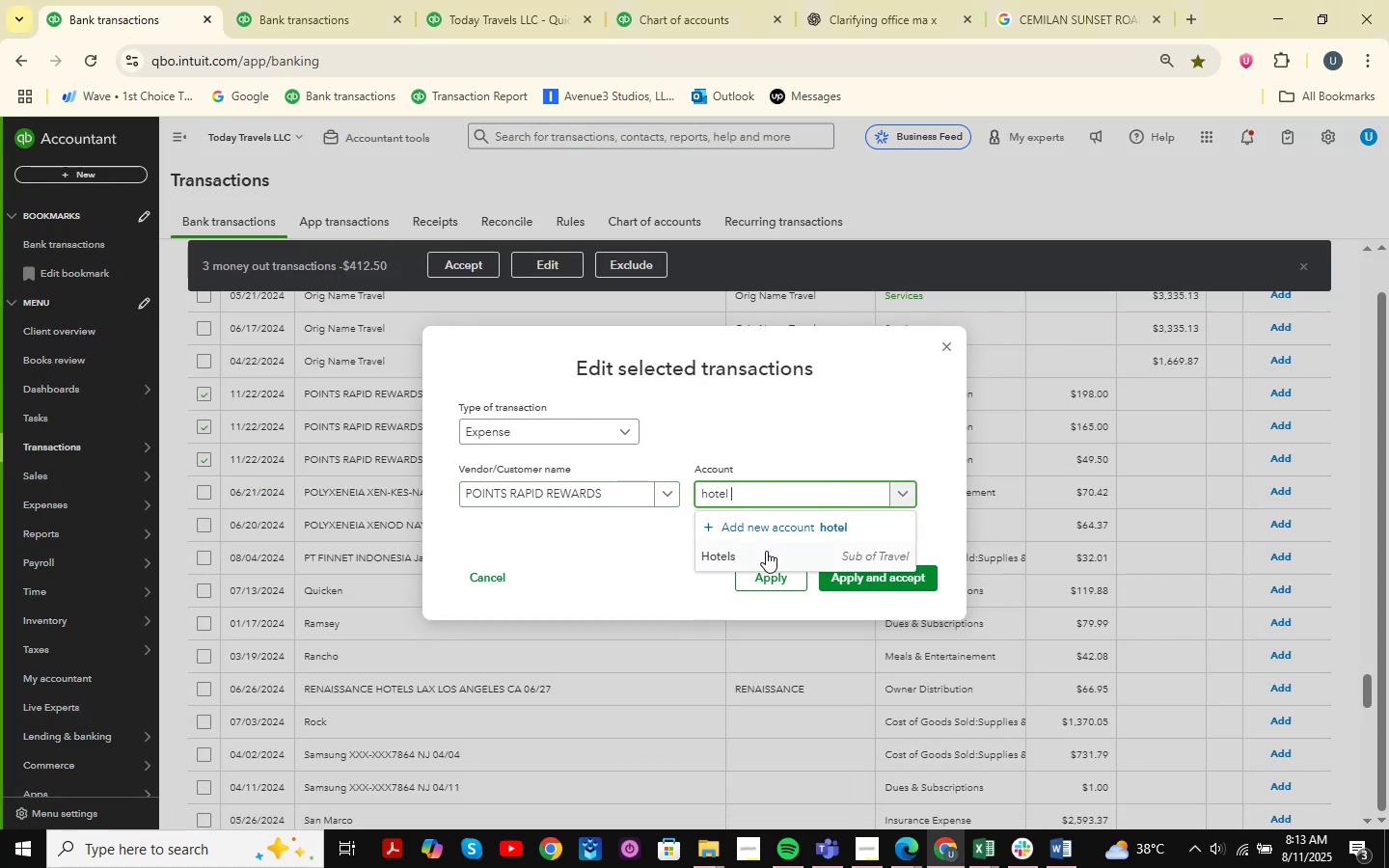 
left_click([755, 565])
 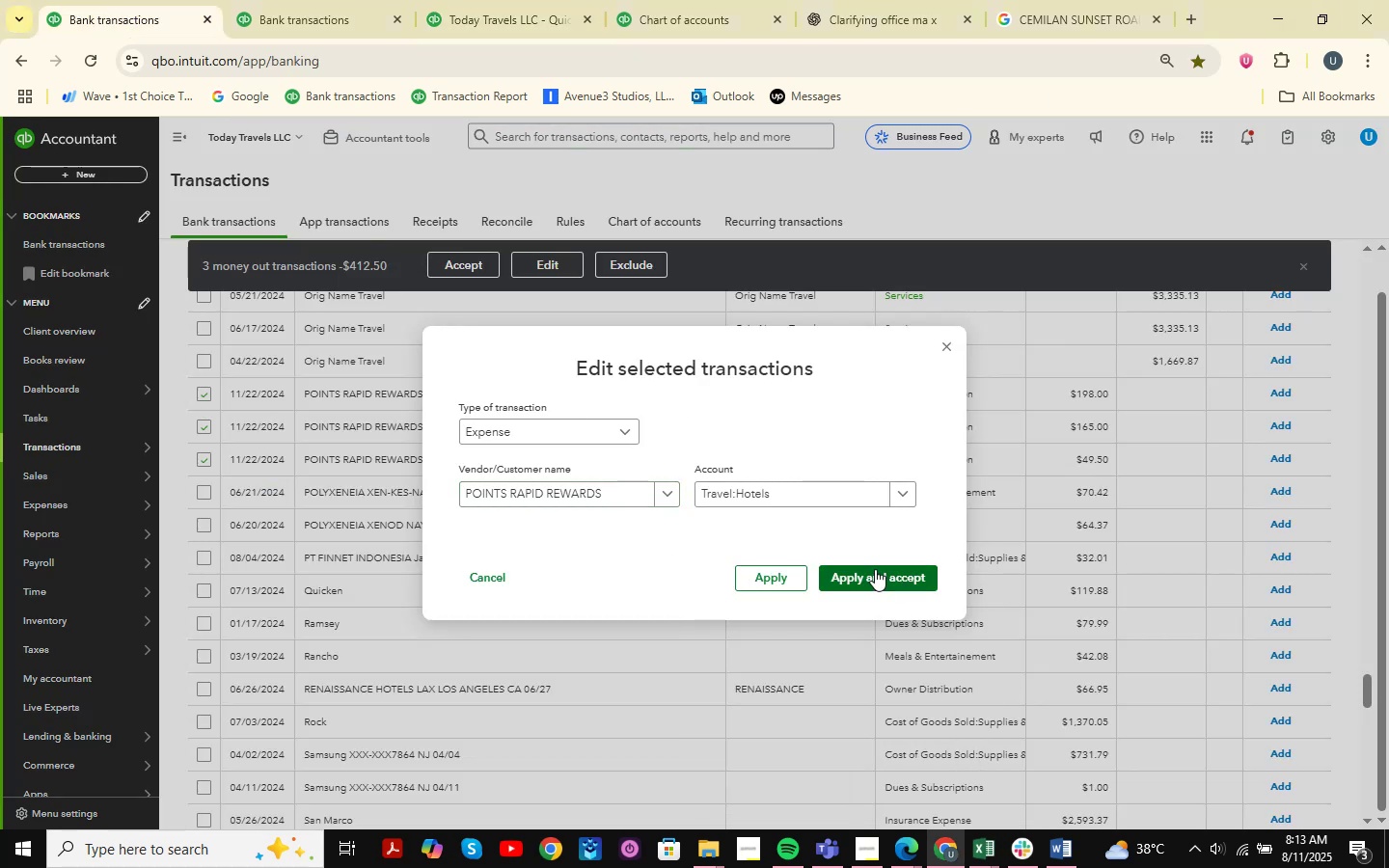 
left_click([875, 569])
 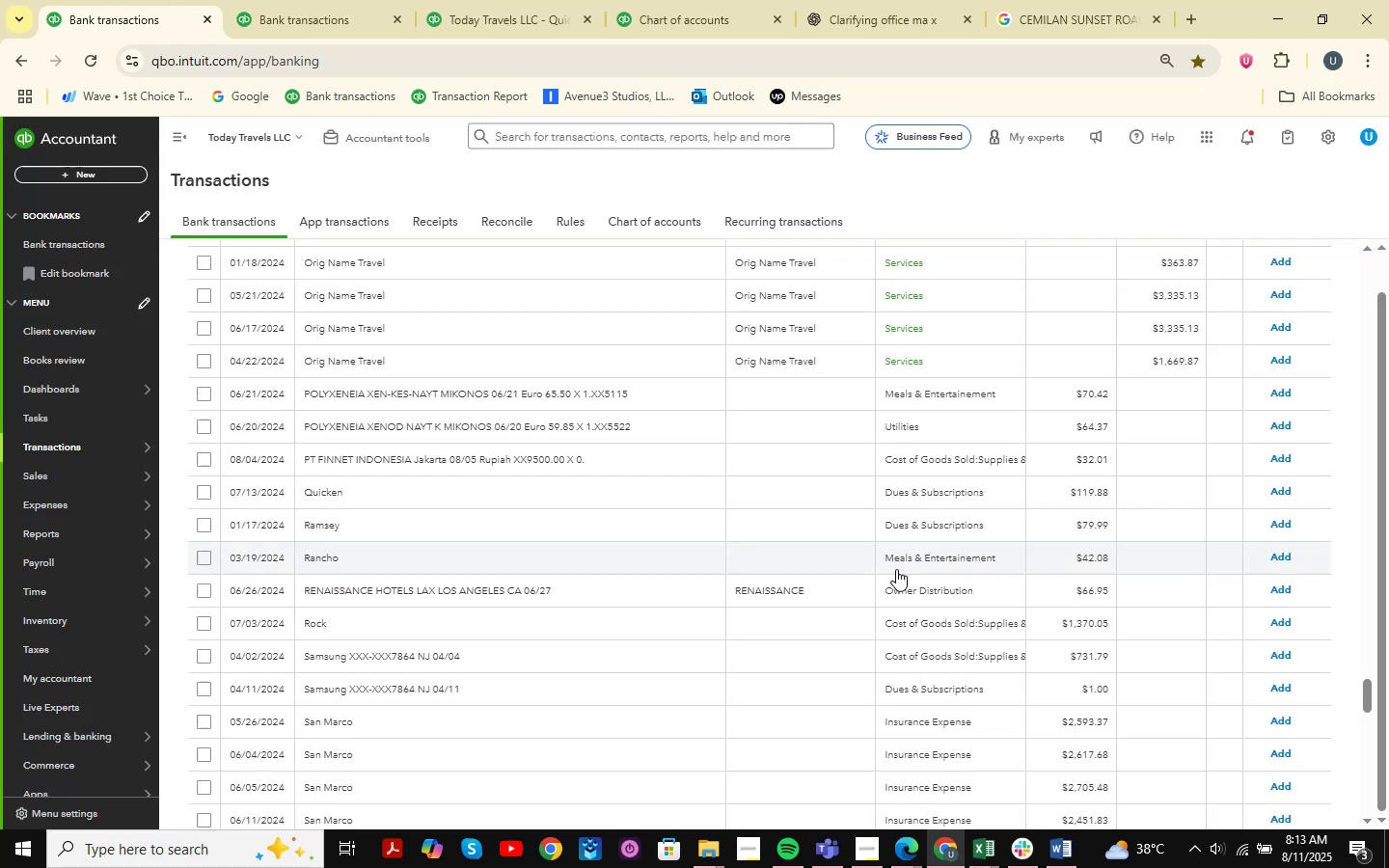 
left_click([968, 846])
 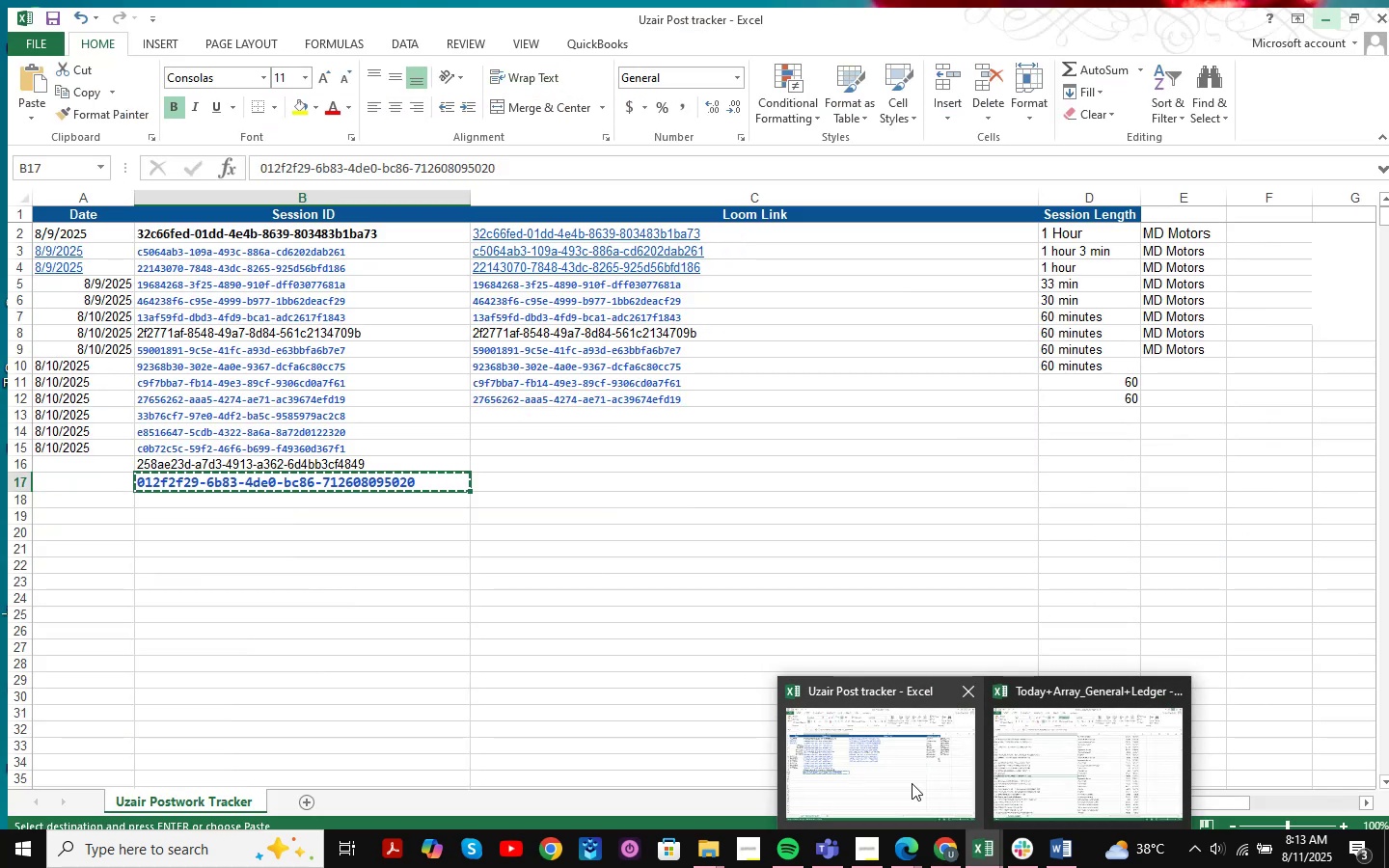 
left_click([898, 852])
 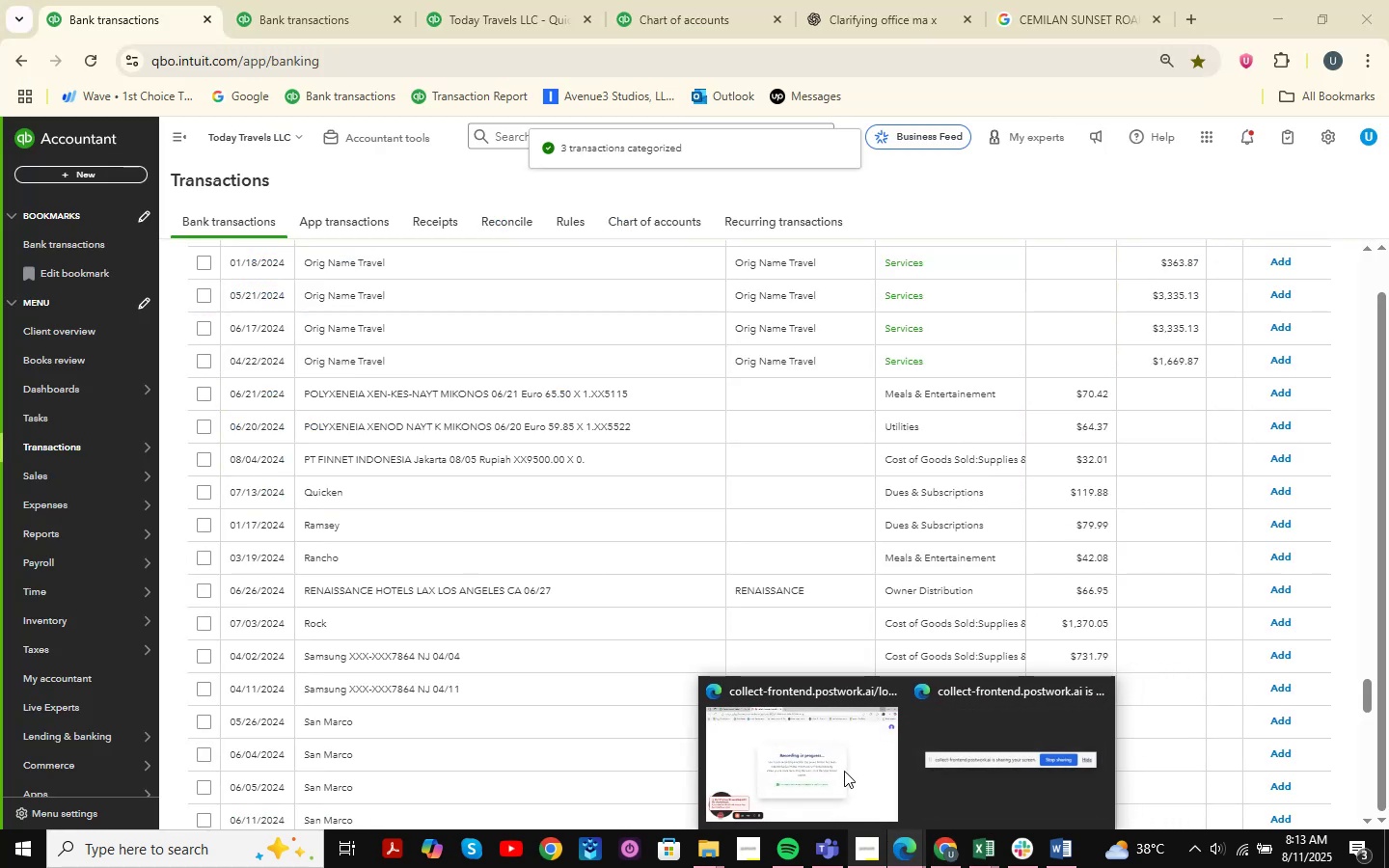 
left_click([834, 770])
 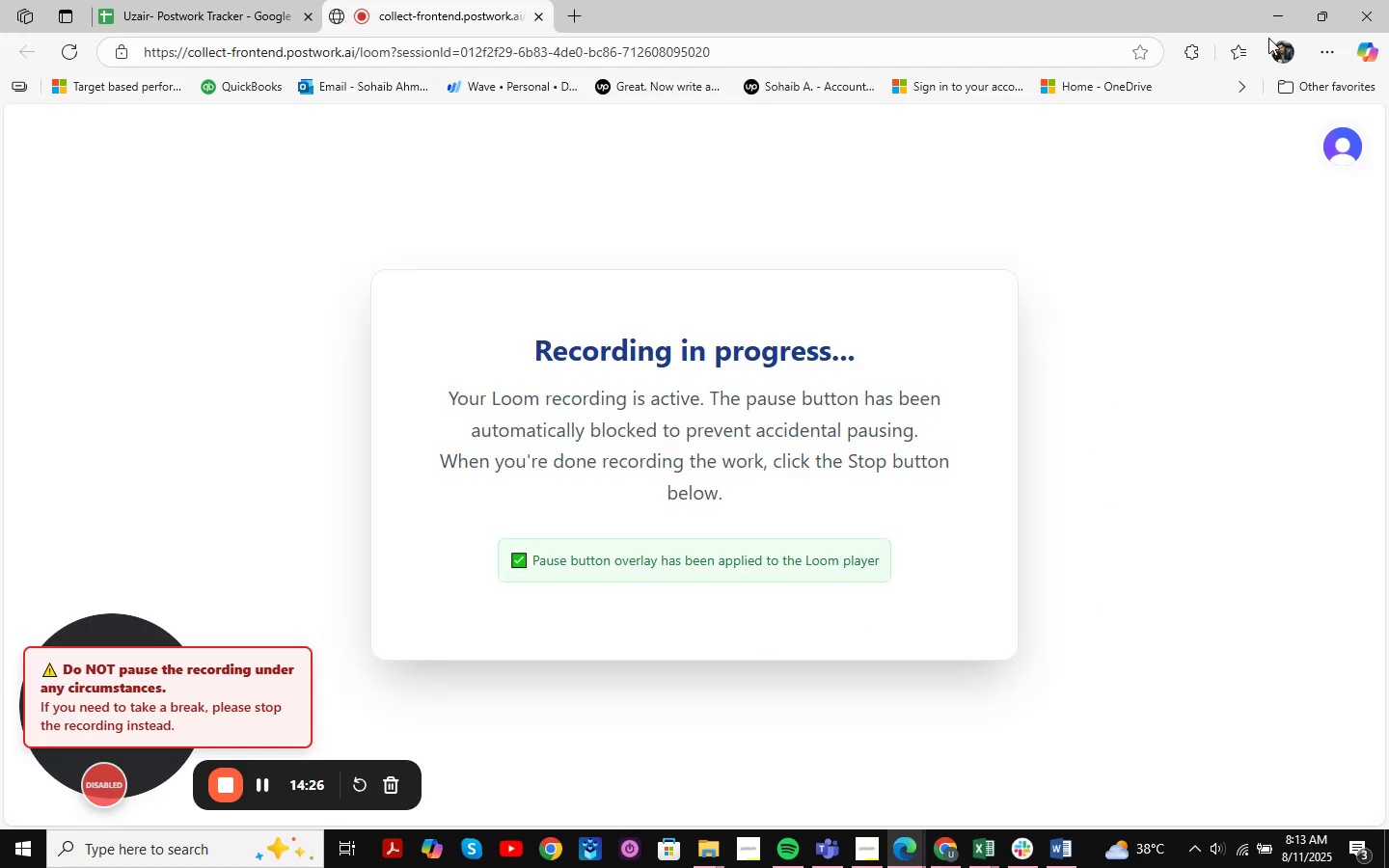 
left_click([1263, 0])
 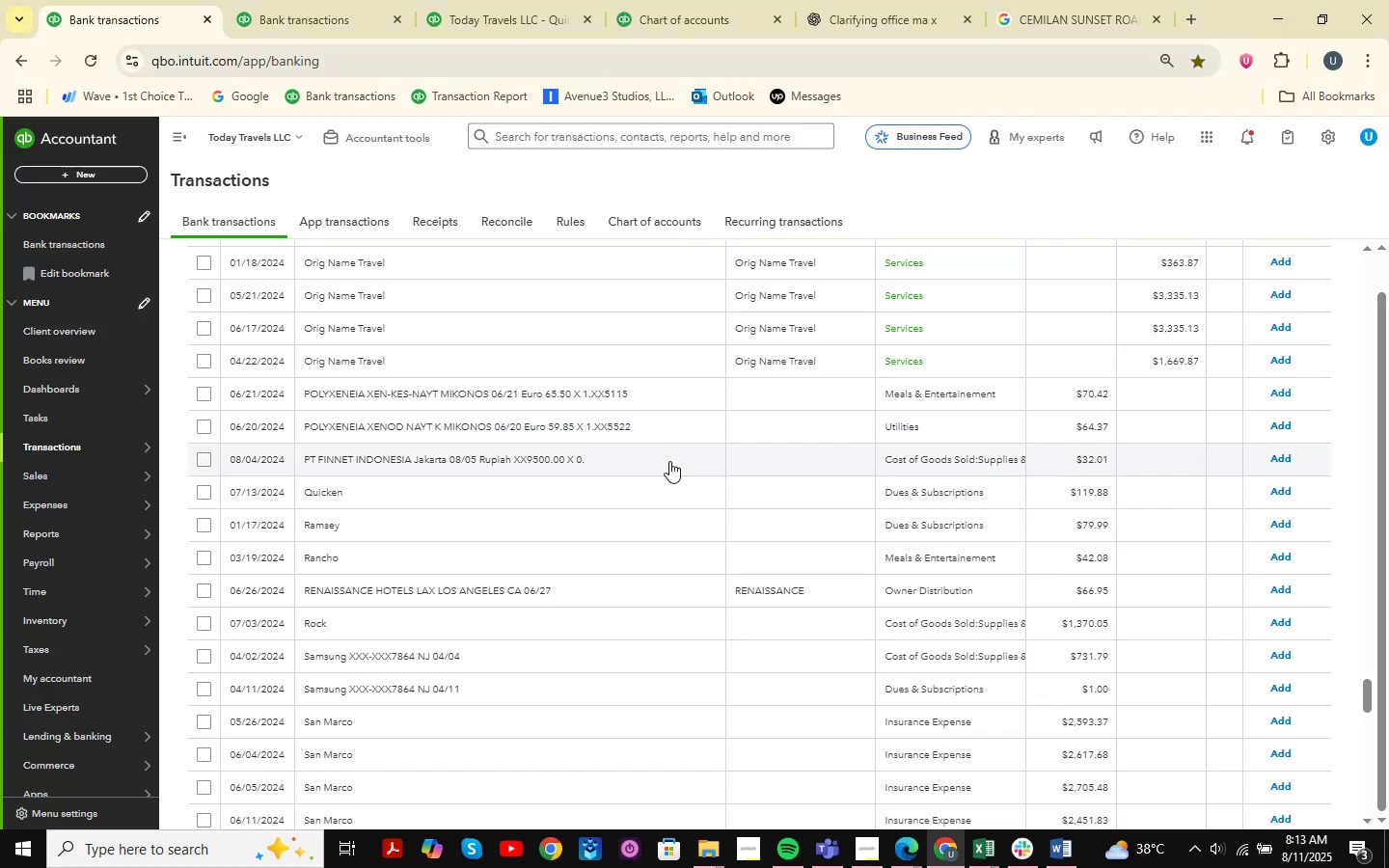 
scroll: coordinate [669, 461], scroll_direction: up, amount: 56.0
 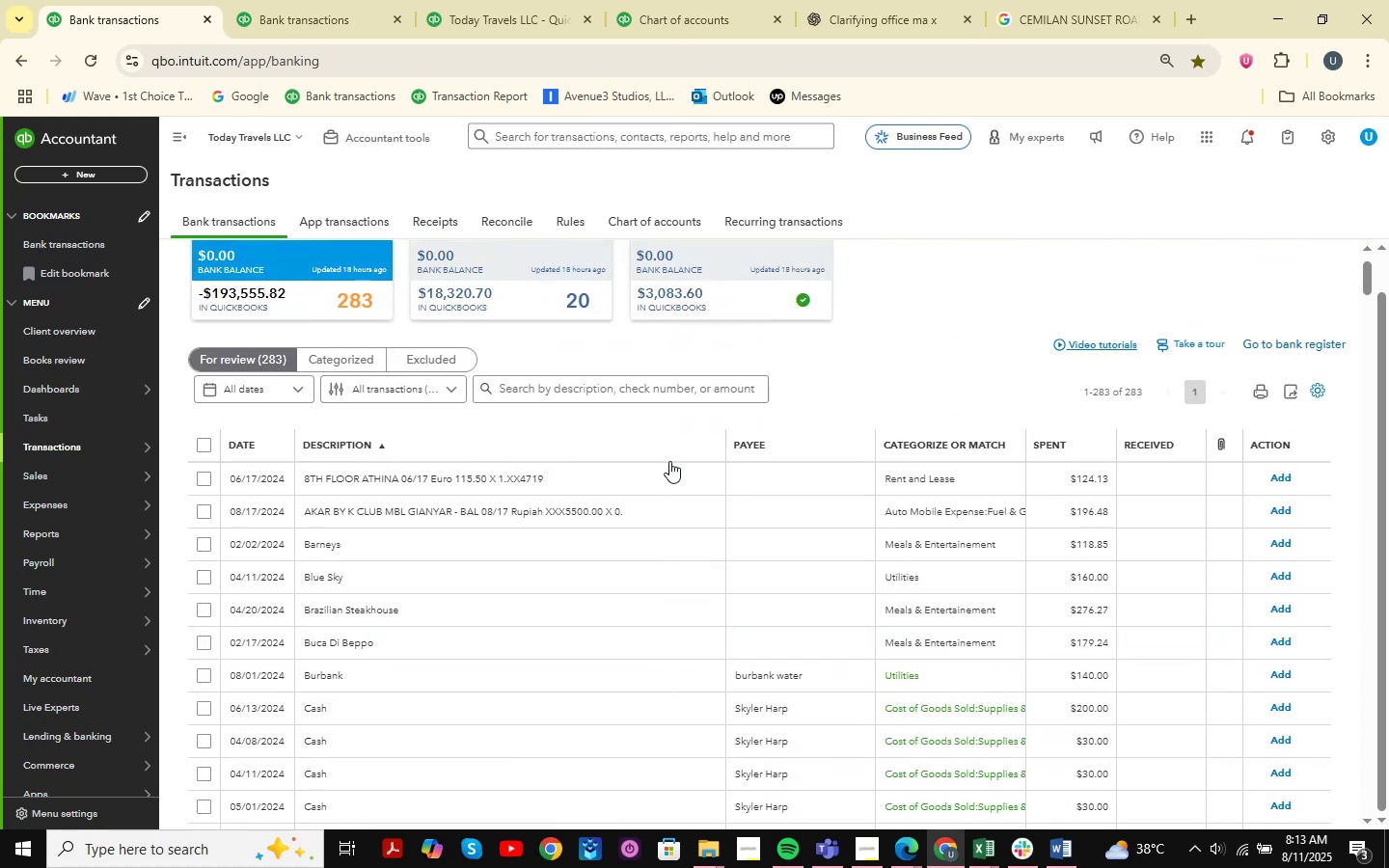 
scroll: coordinate [669, 461], scroll_direction: down, amount: 11.0
 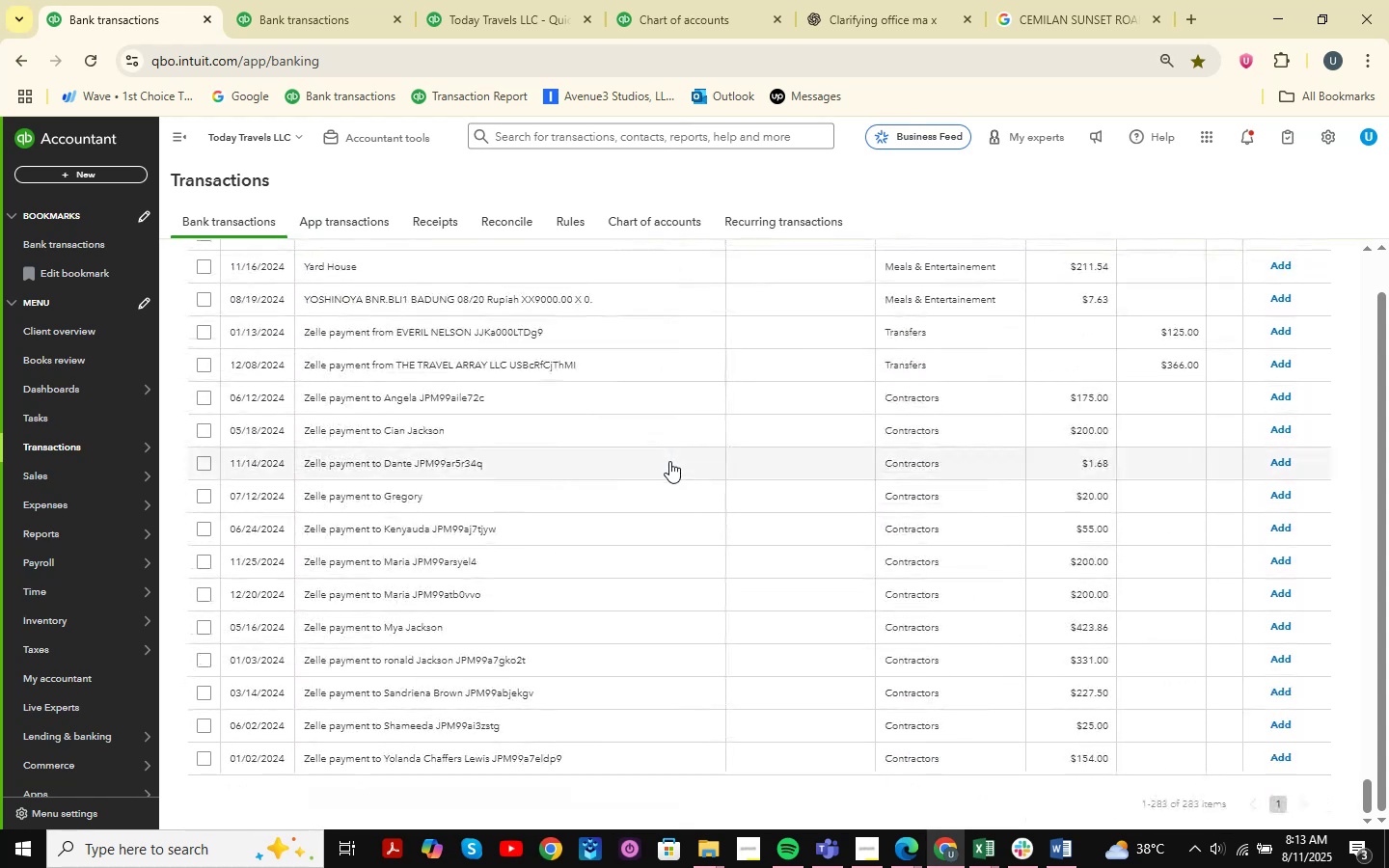 
scroll: coordinate [669, 461], scroll_direction: none, amount: 0.0
 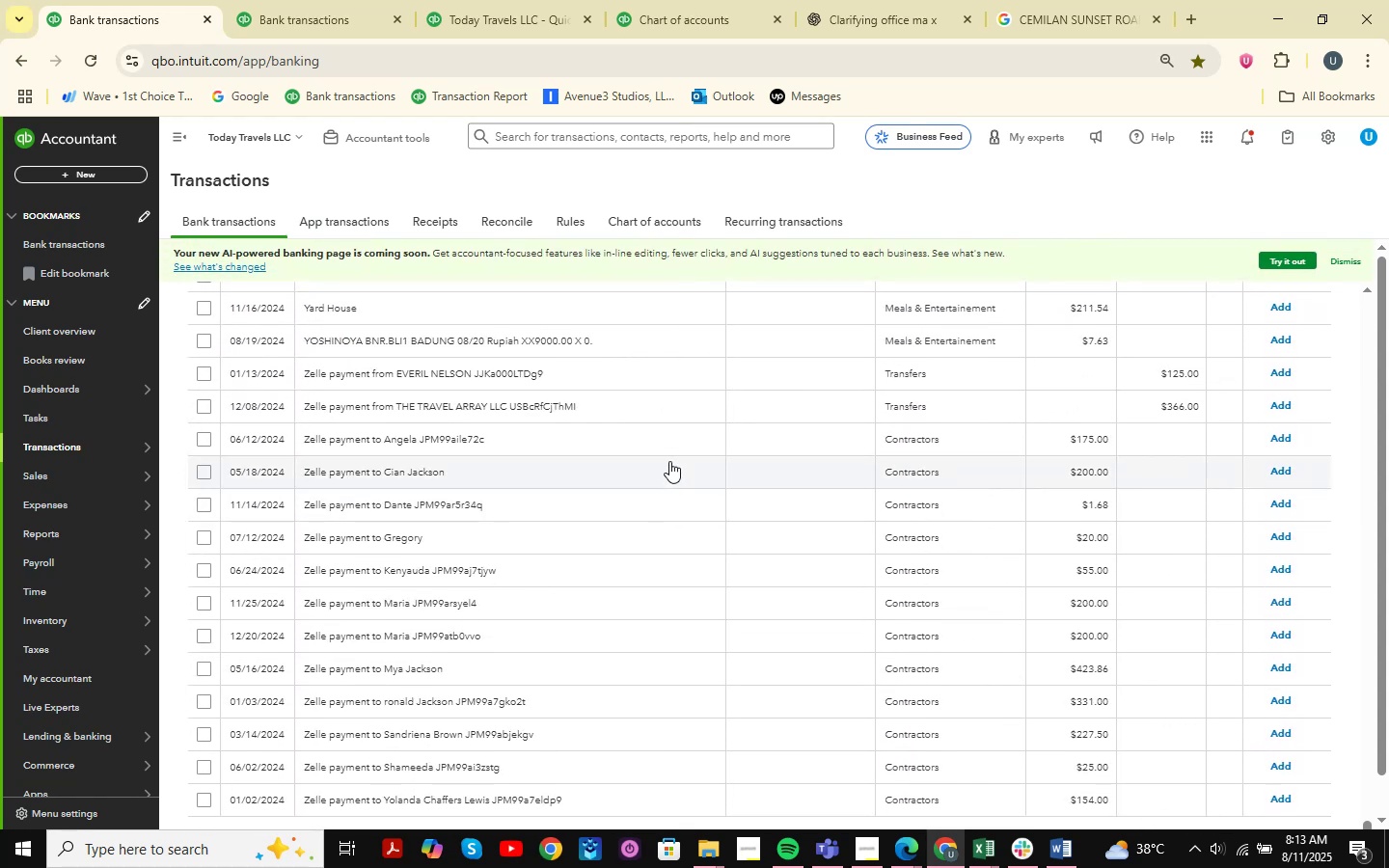 
scroll: coordinate [669, 461], scroll_direction: down, amount: 4.0
 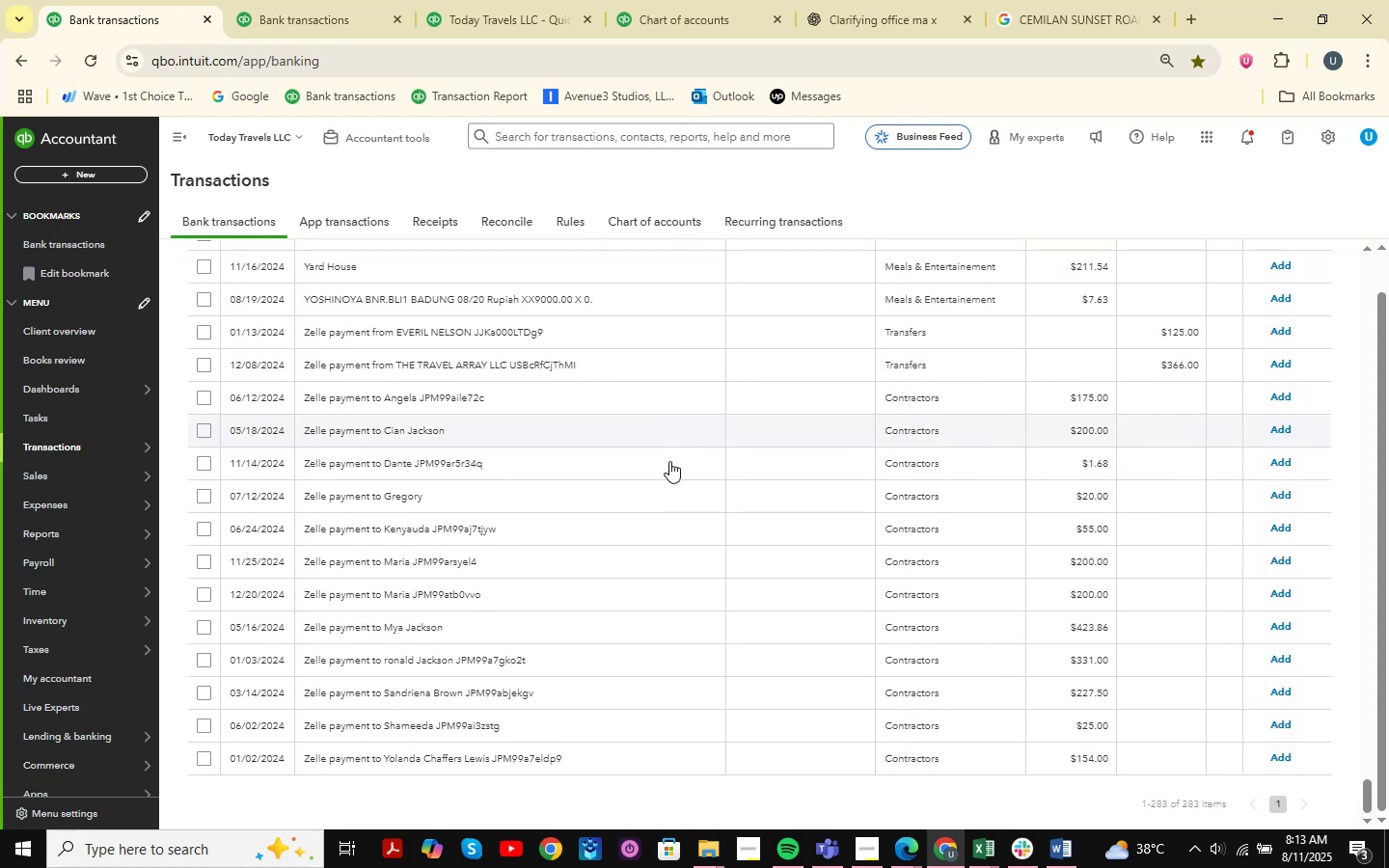 
scroll: coordinate [599, 508], scroll_direction: up, amount: 38.0
 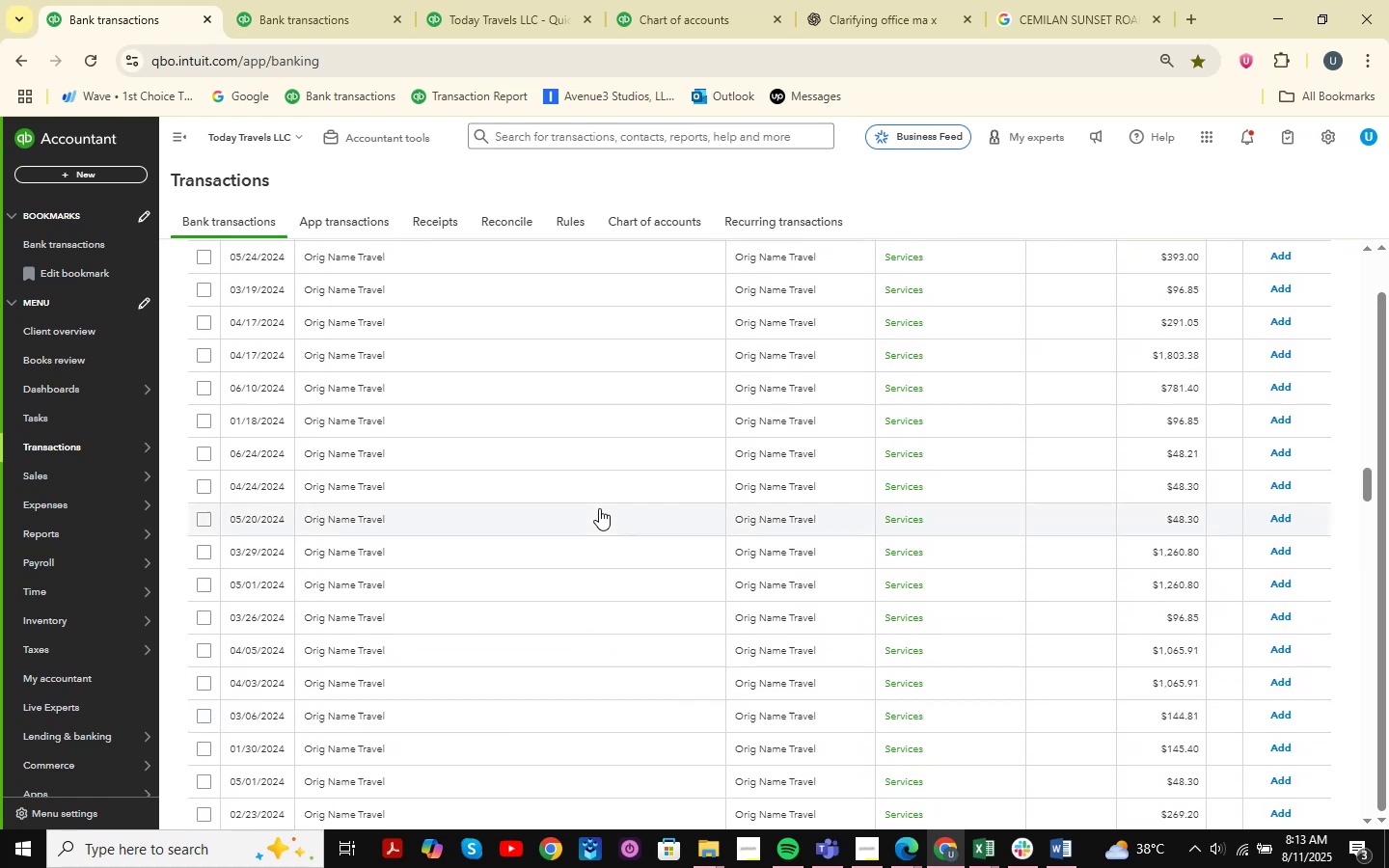 
scroll: coordinate [622, 534], scroll_direction: up, amount: 12.0
 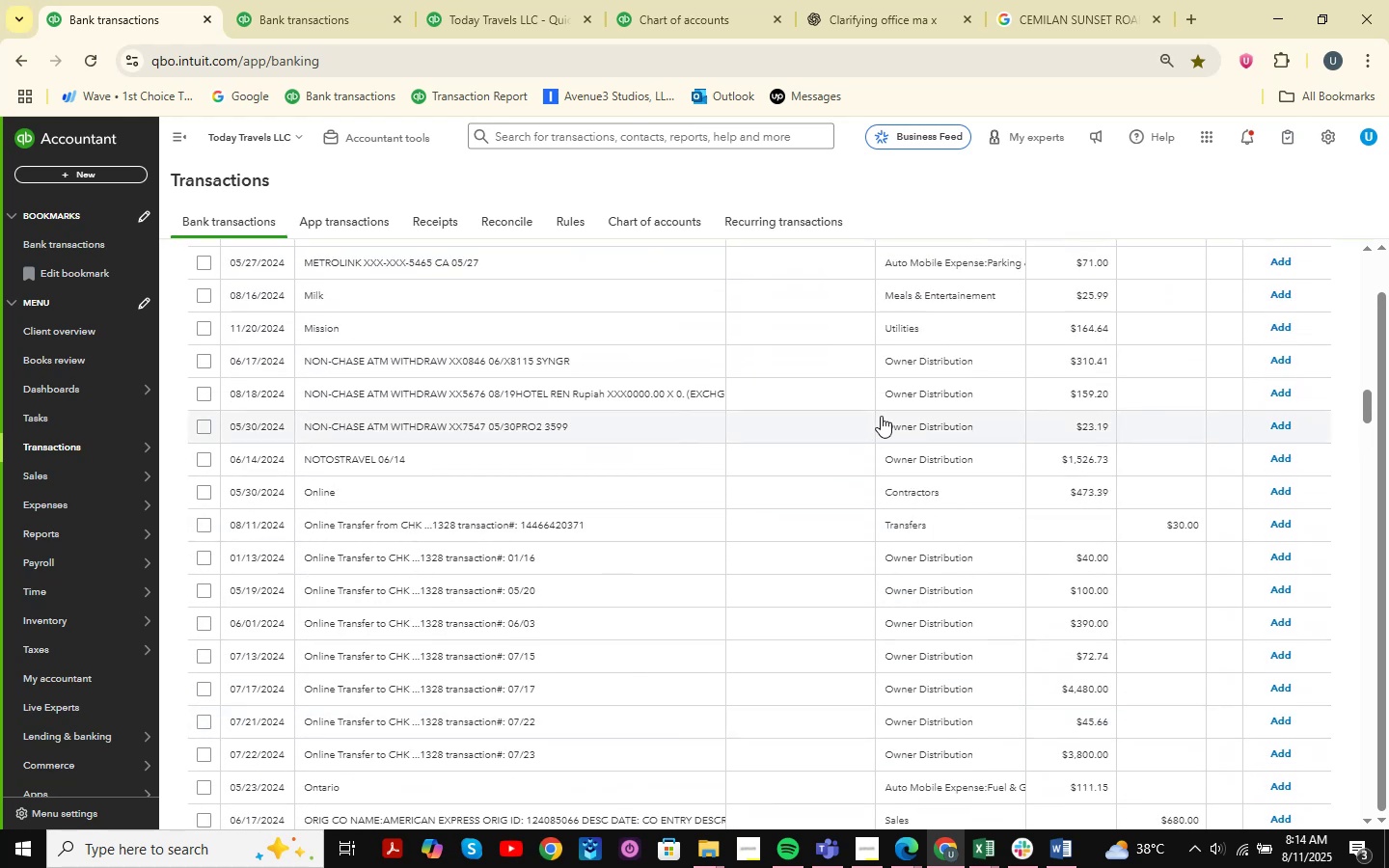 
scroll: coordinate [738, 426], scroll_direction: up, amount: 6.0
 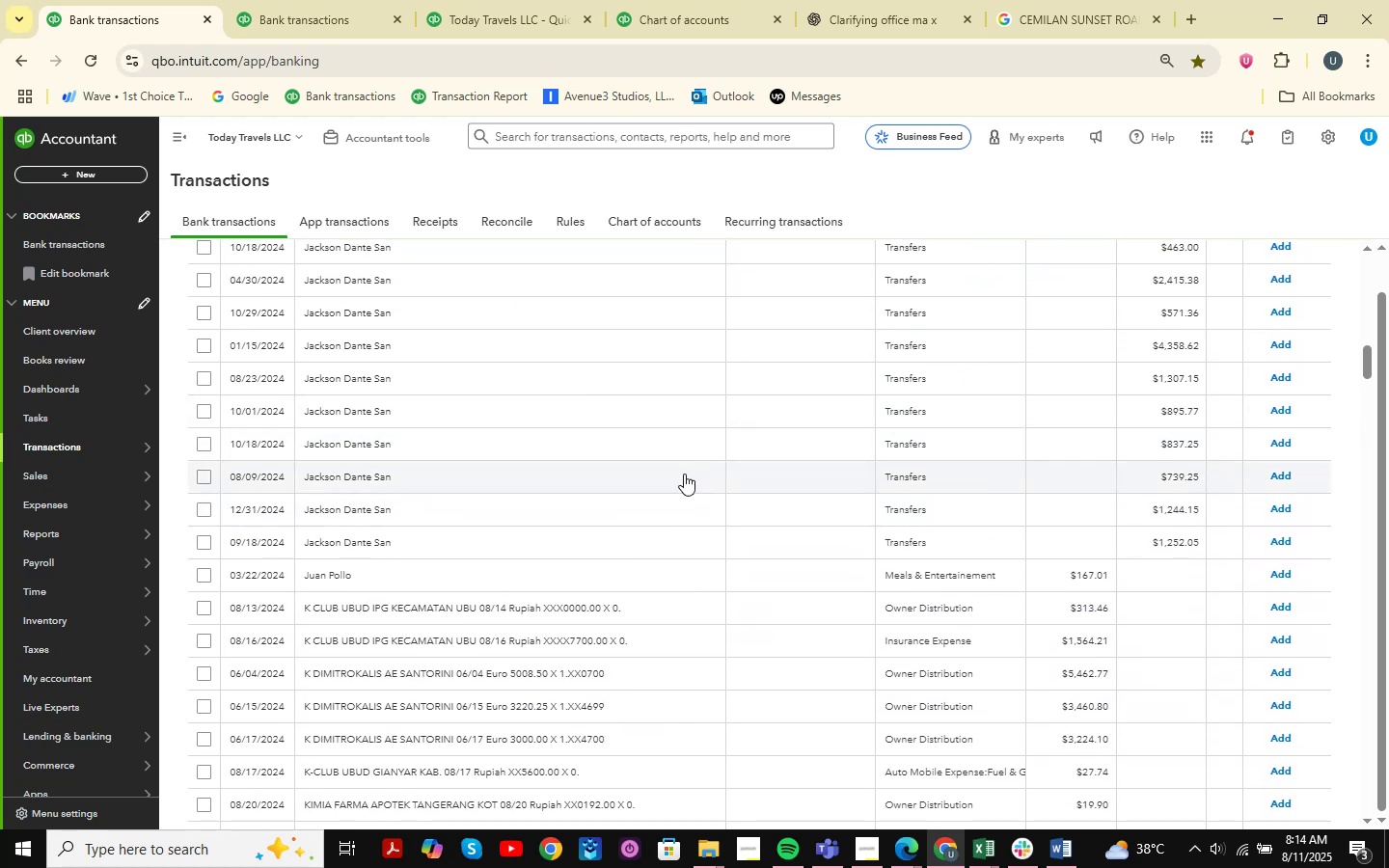 
scroll: coordinate [694, 445], scroll_direction: up, amount: 3.0
 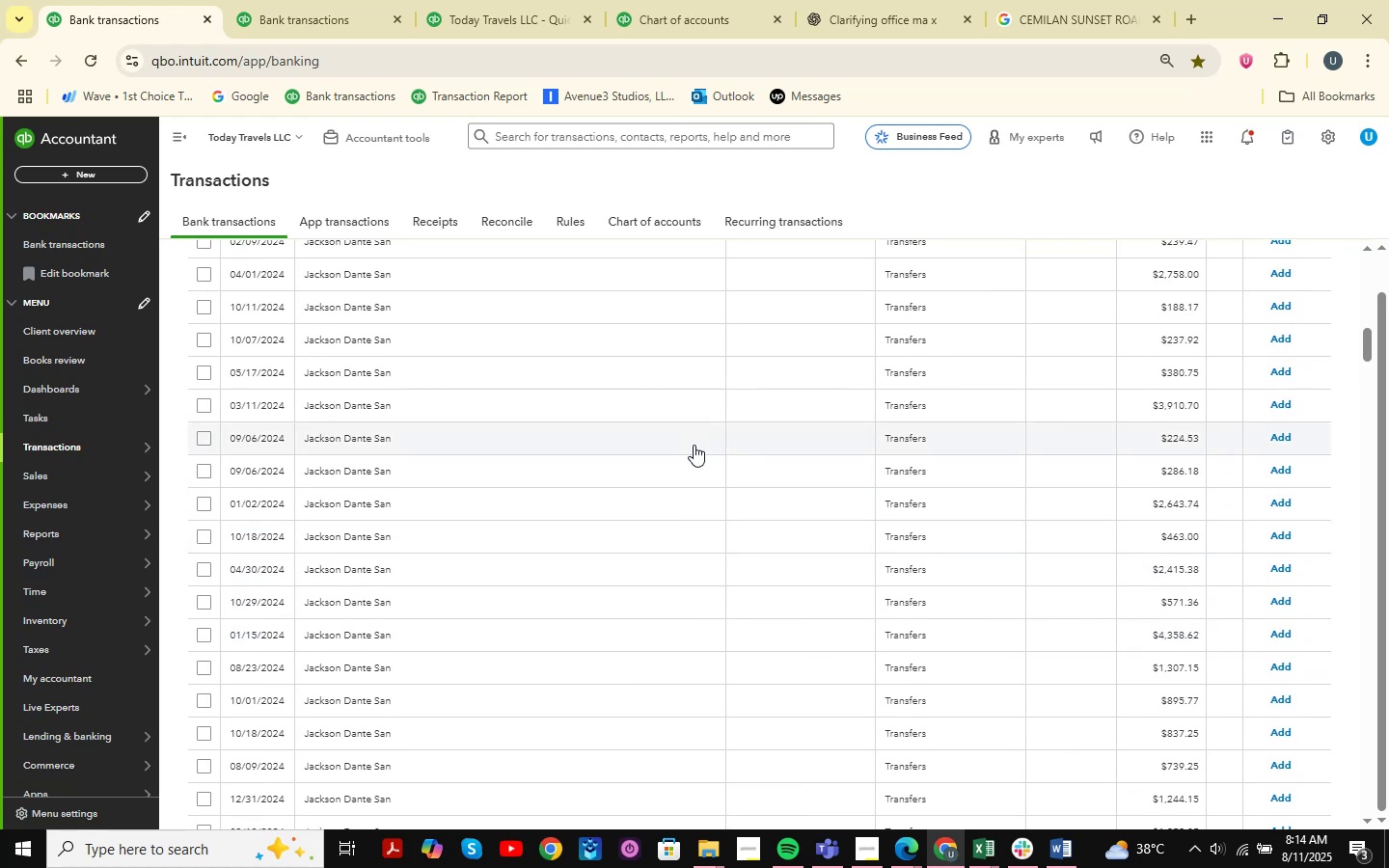 
wait(5.98)
 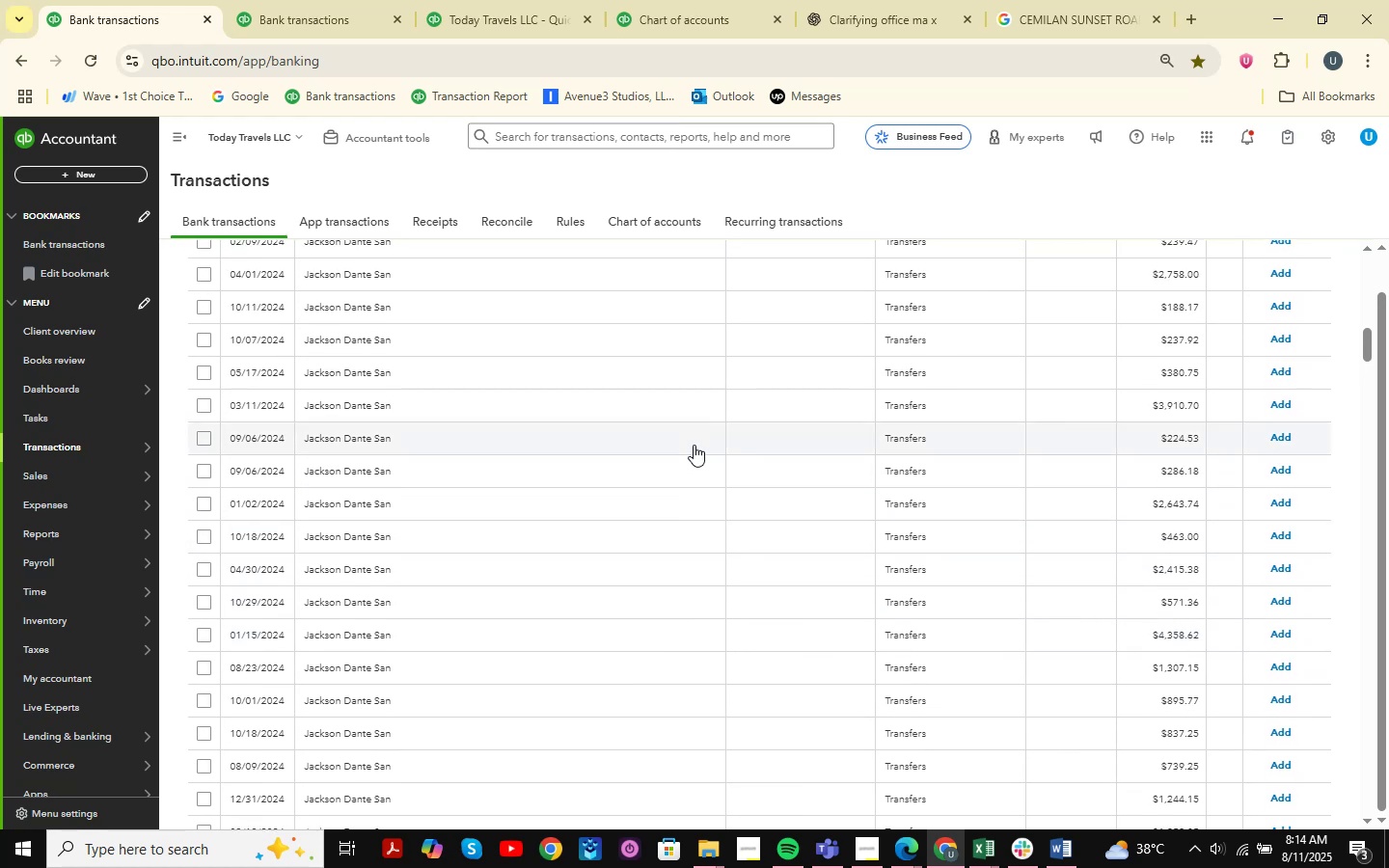 
scroll: coordinate [868, 484], scroll_direction: up, amount: 9.0
 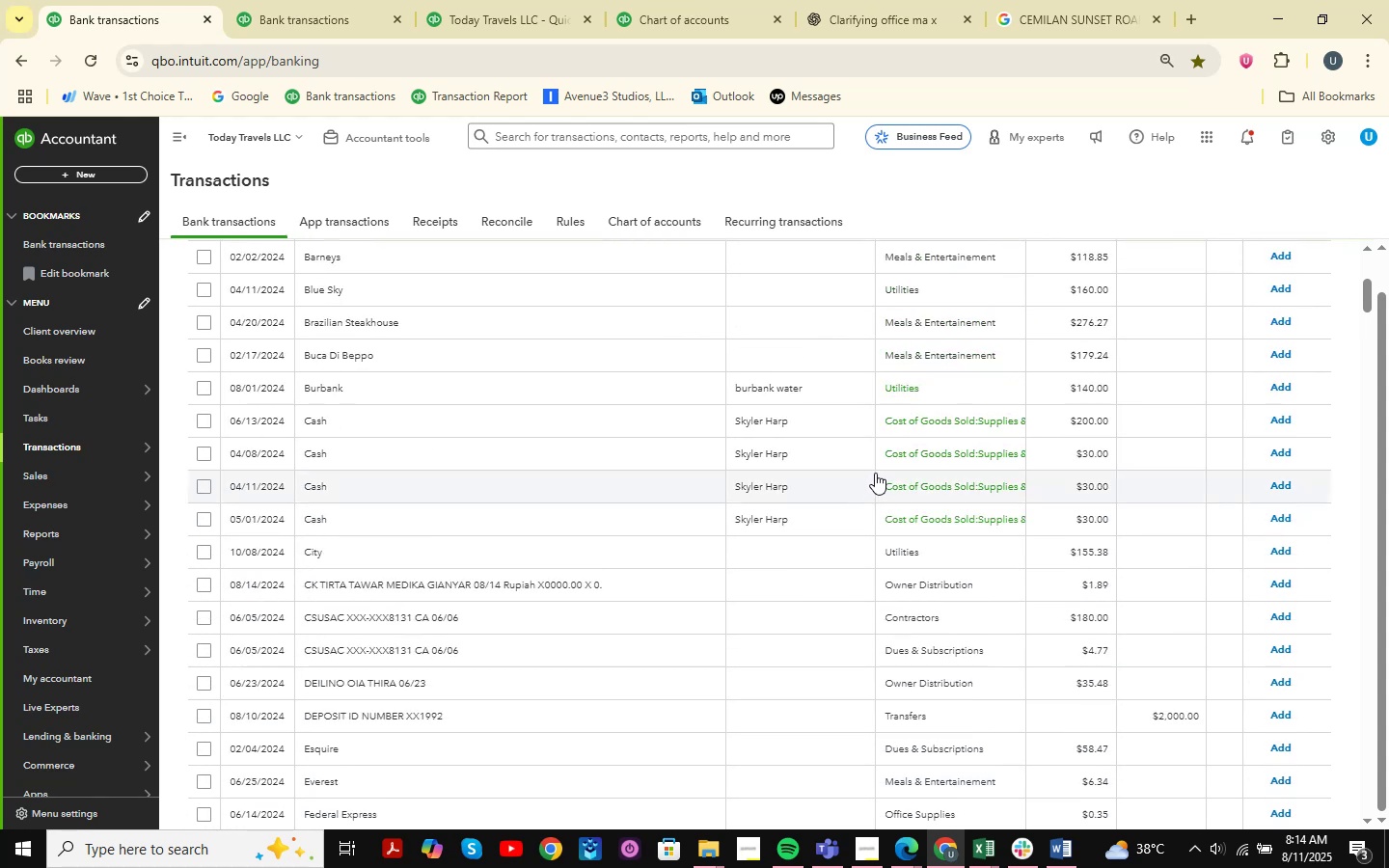 
scroll: coordinate [881, 473], scroll_direction: down, amount: 3.0
 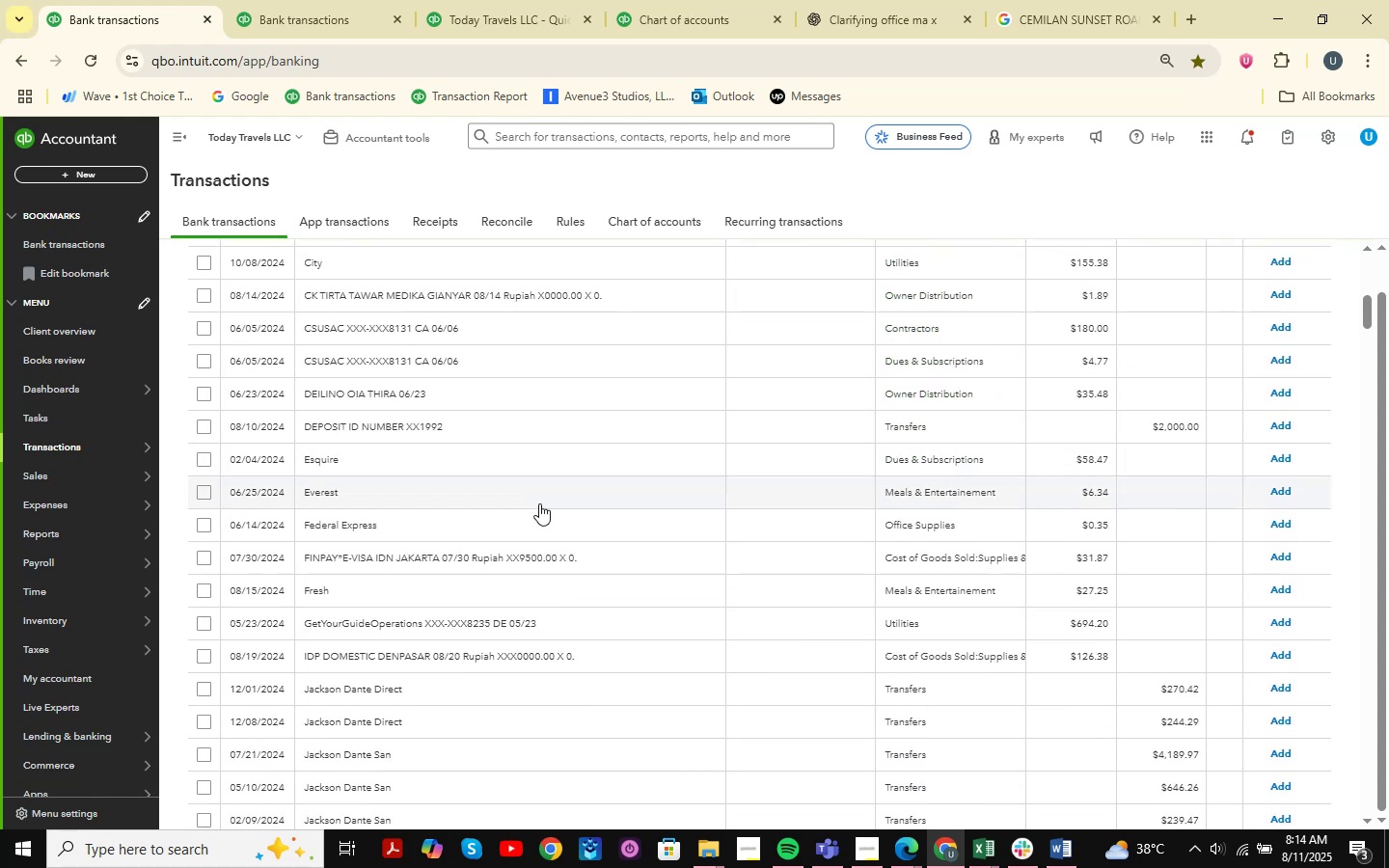 
left_click([539, 503])
 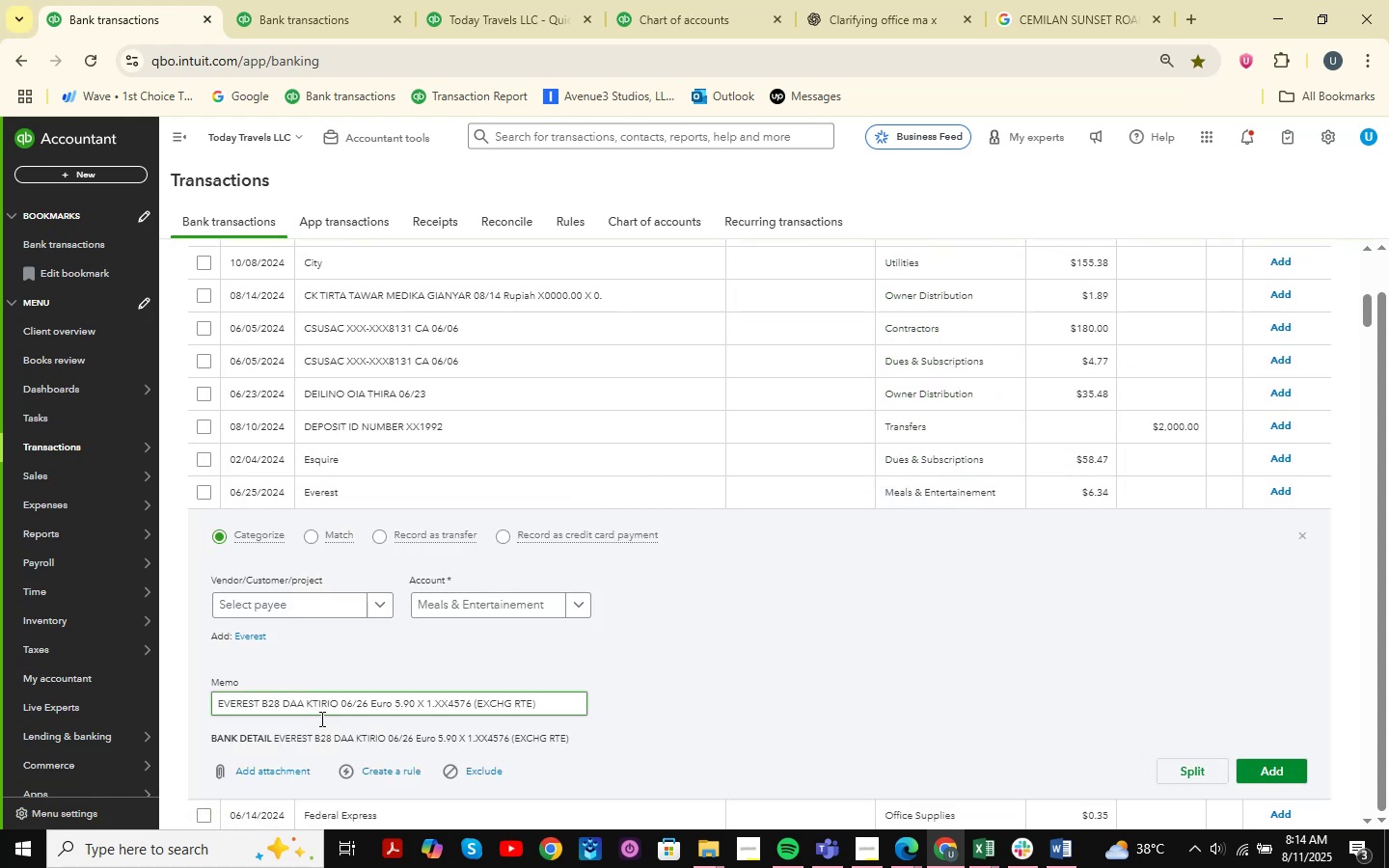 
left_click_drag(start_coordinate=[216, 708], to_coordinate=[260, 710])
 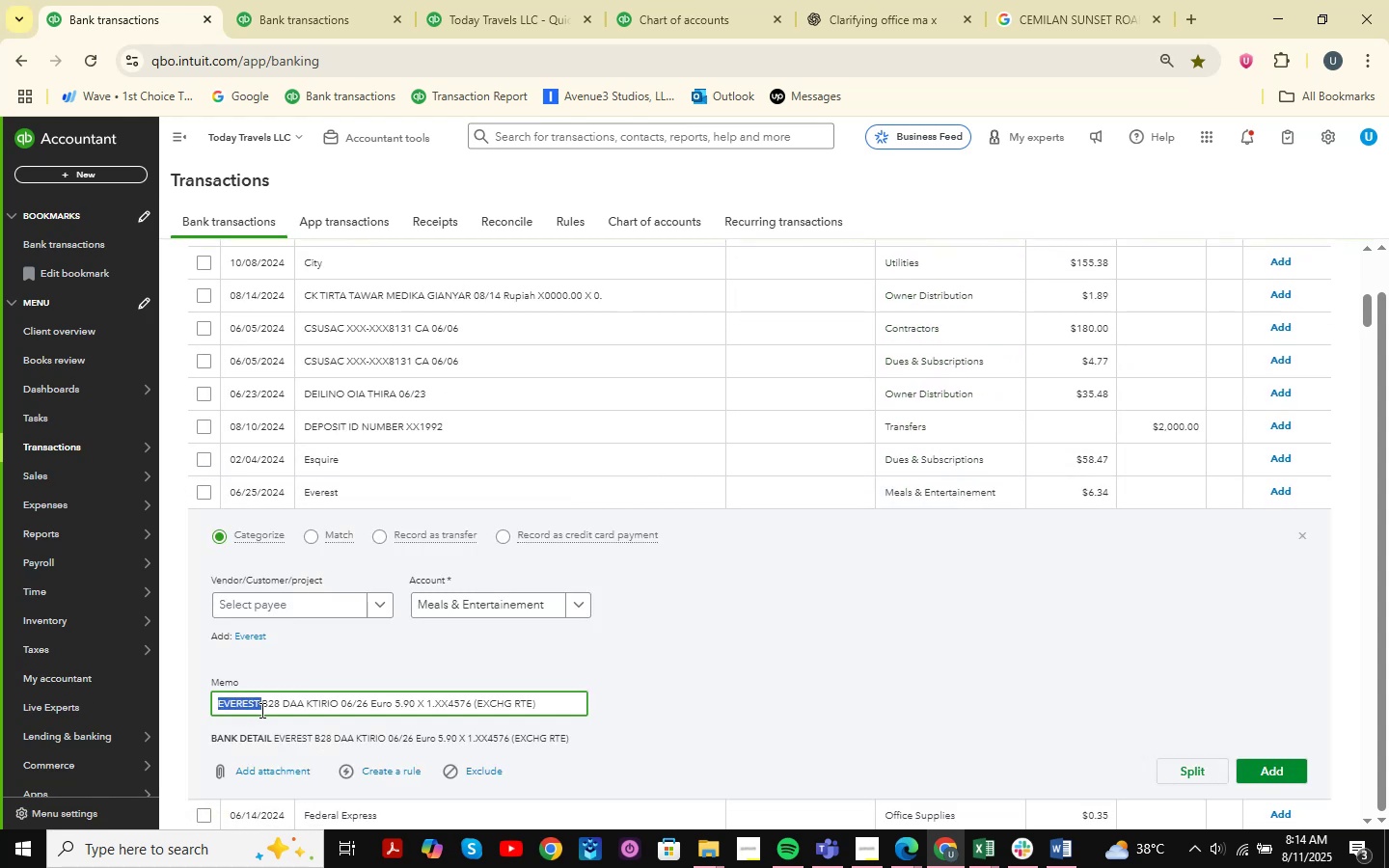 
key(Control+ControlLeft)
 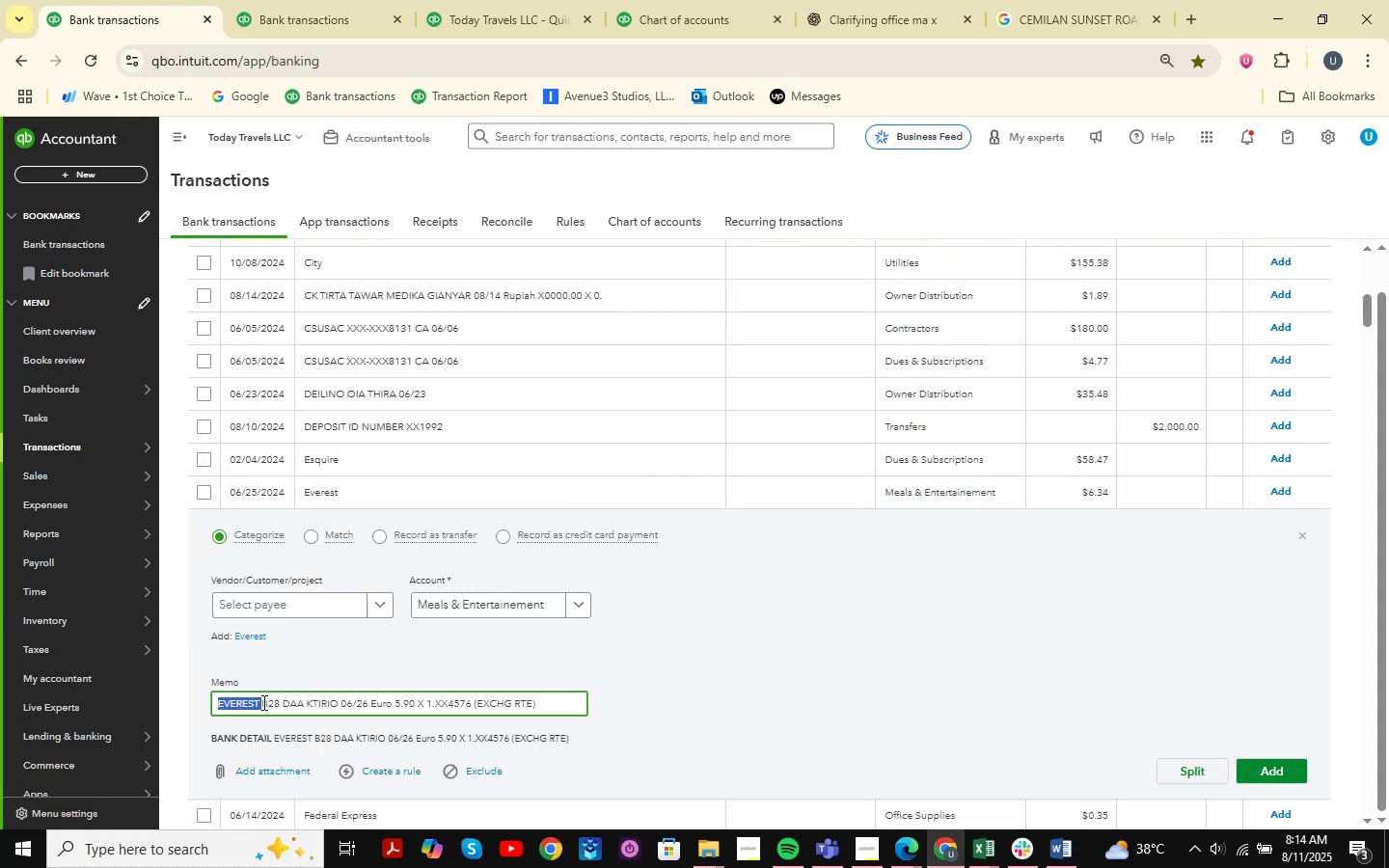 
key(Control+C)
 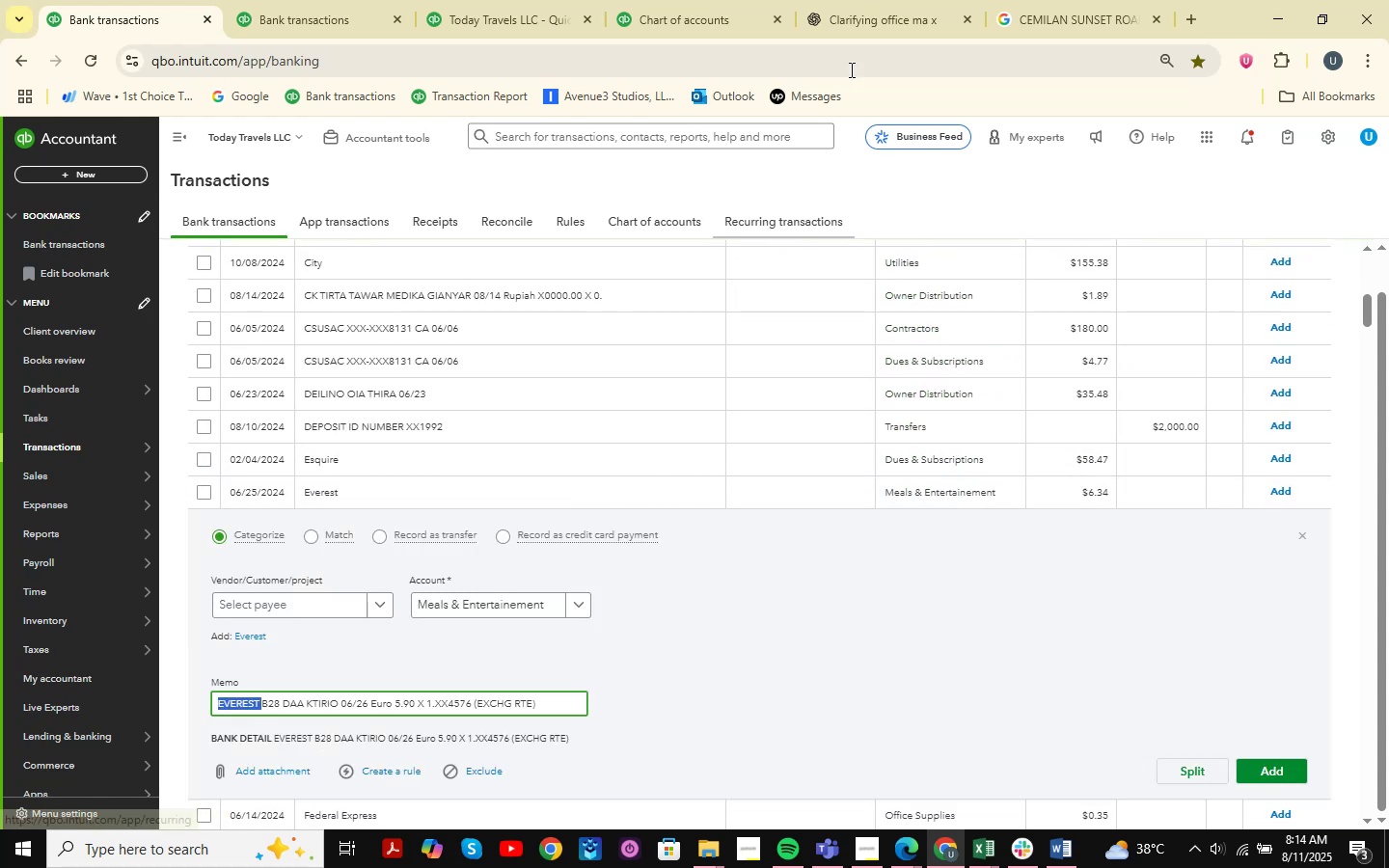 
left_click([917, 0])
 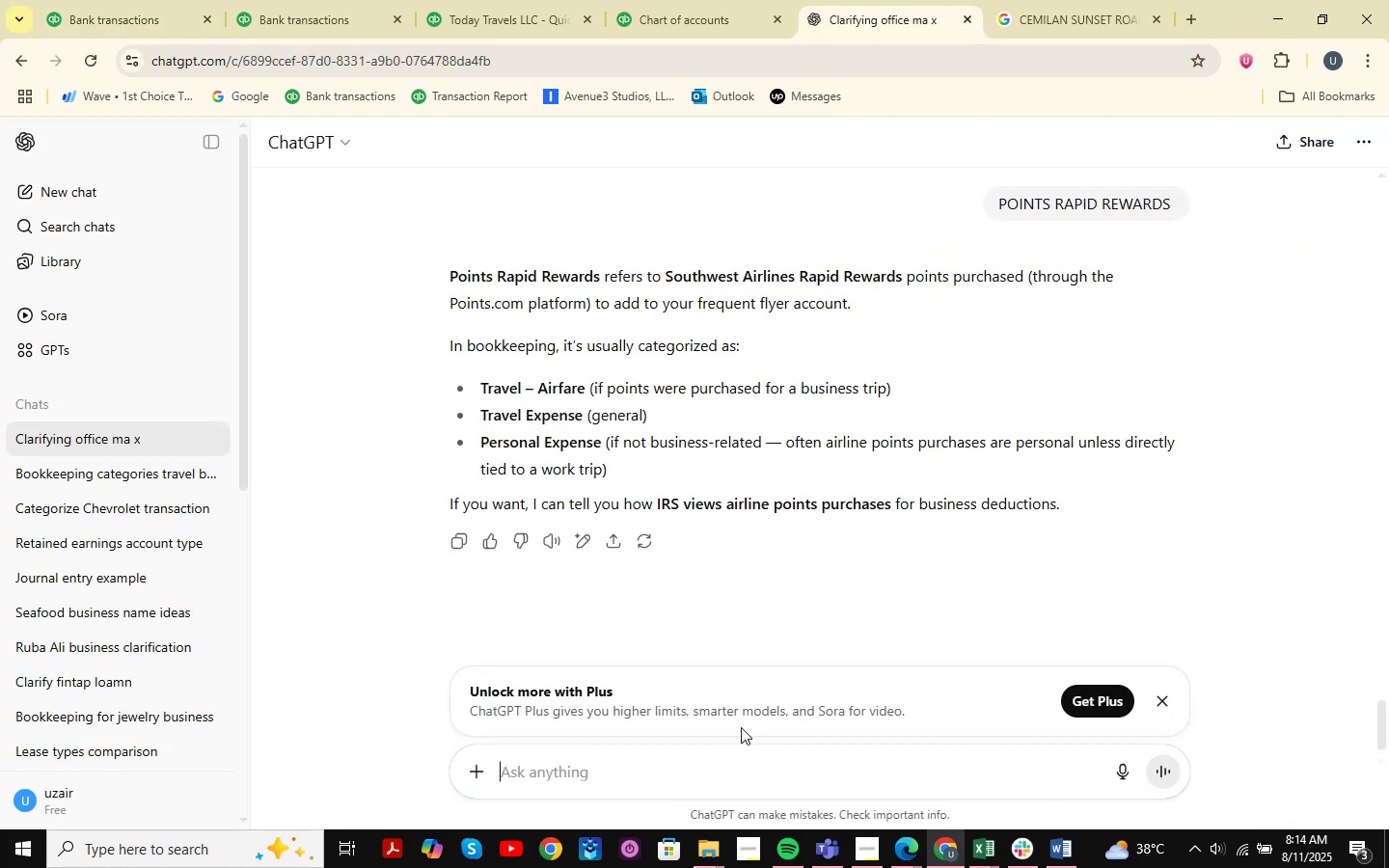 
key(Control+ControlLeft)
 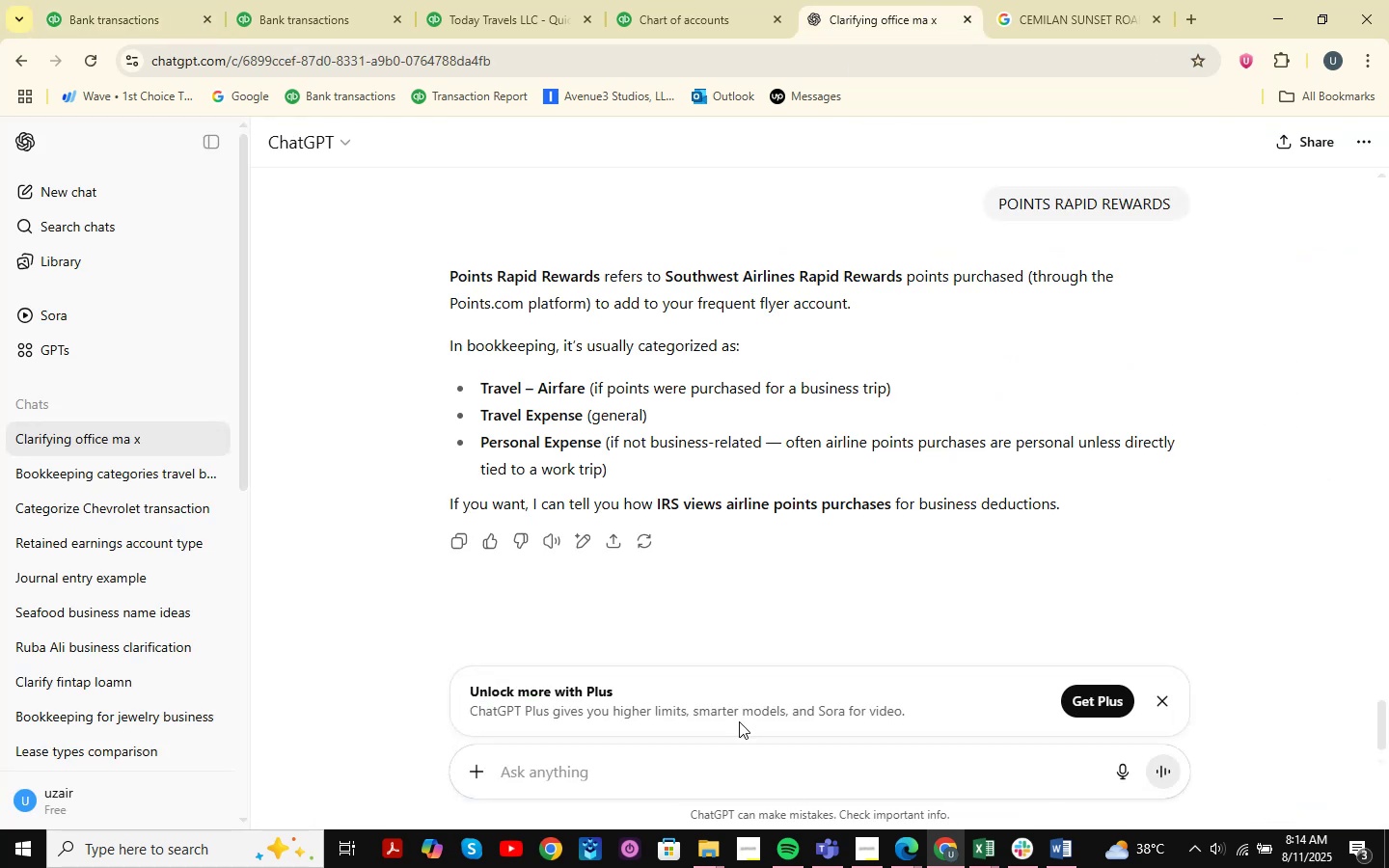 
key(Control+V)
 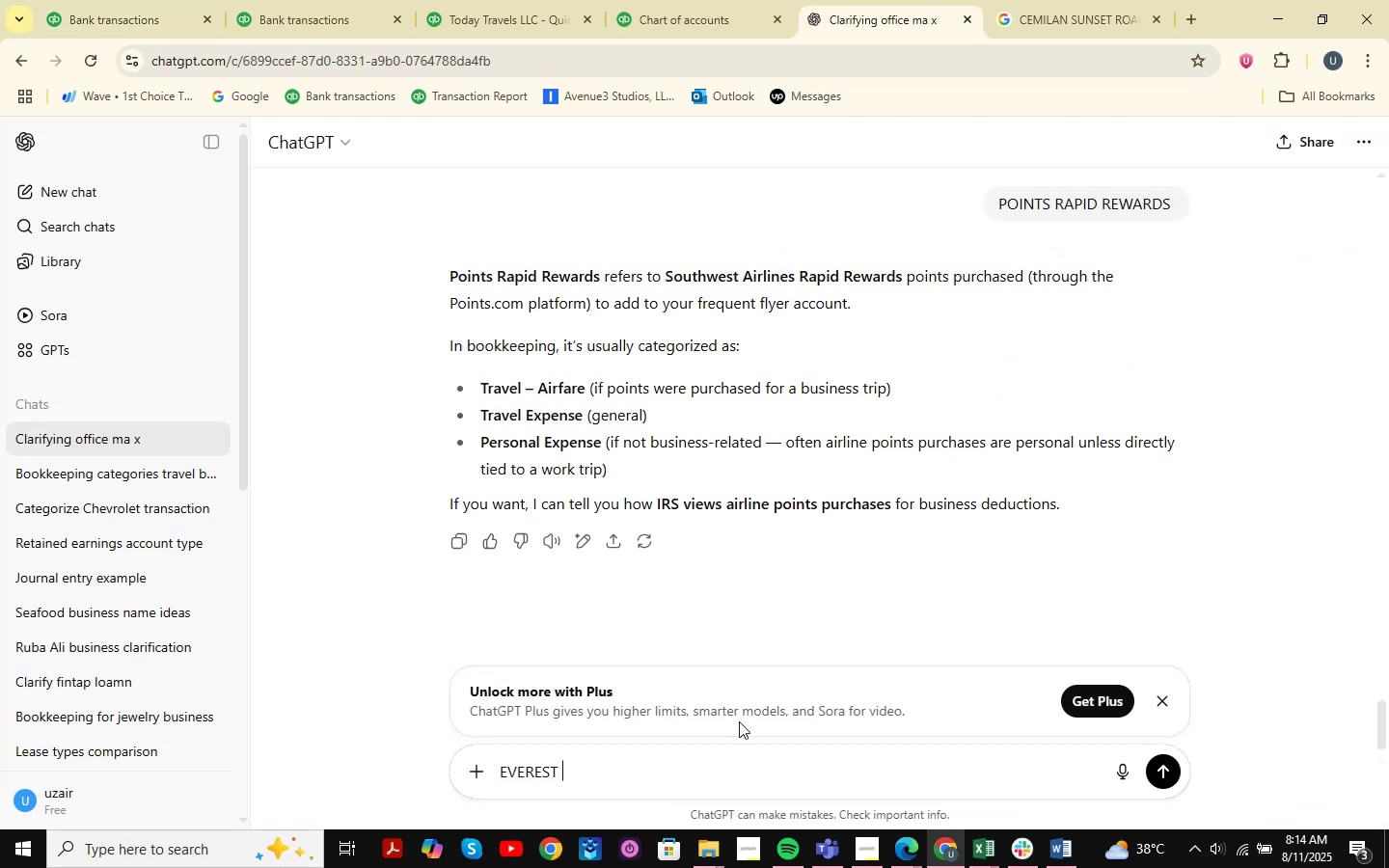 
key(NumpadEnter)
 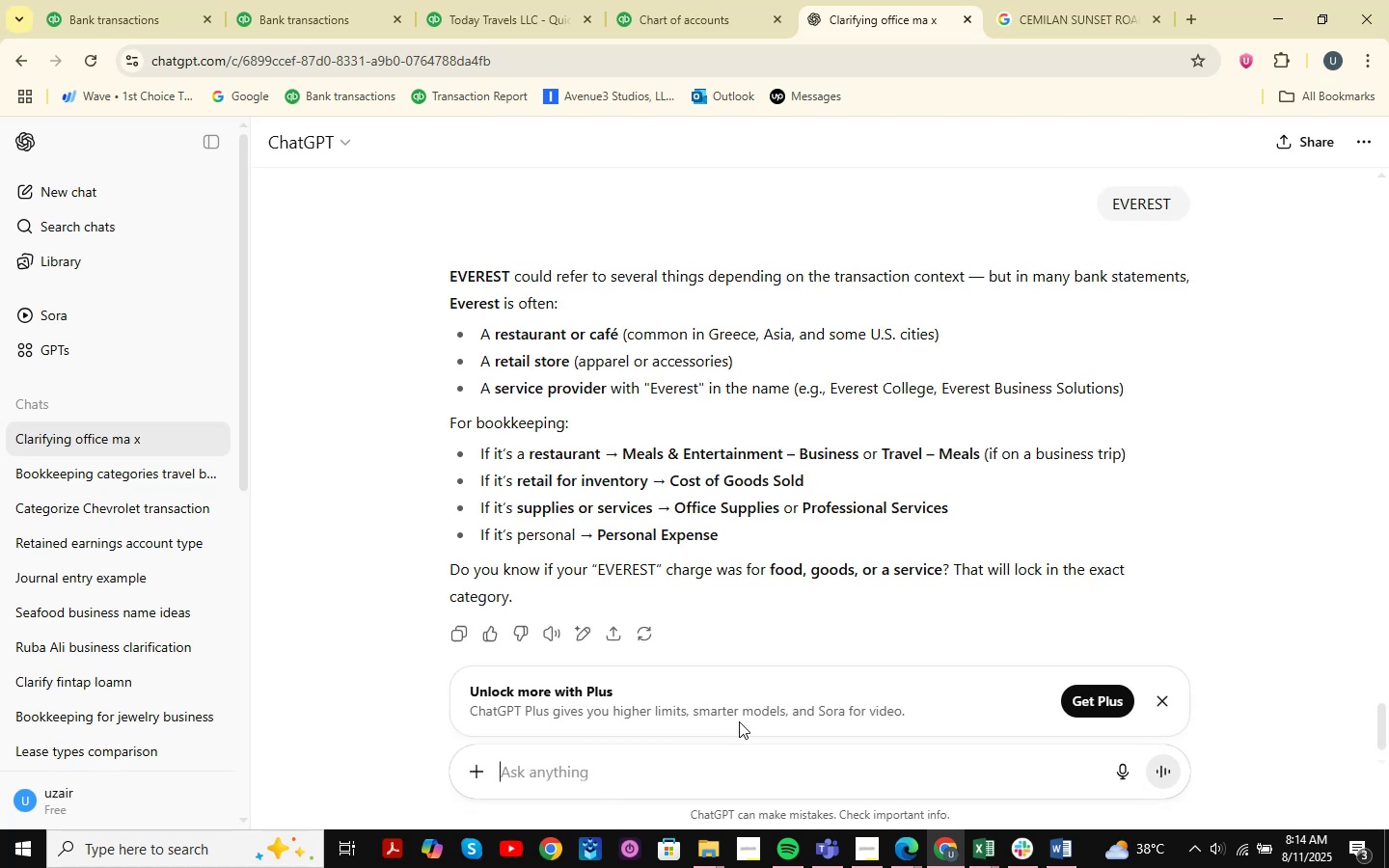 
wait(13.79)
 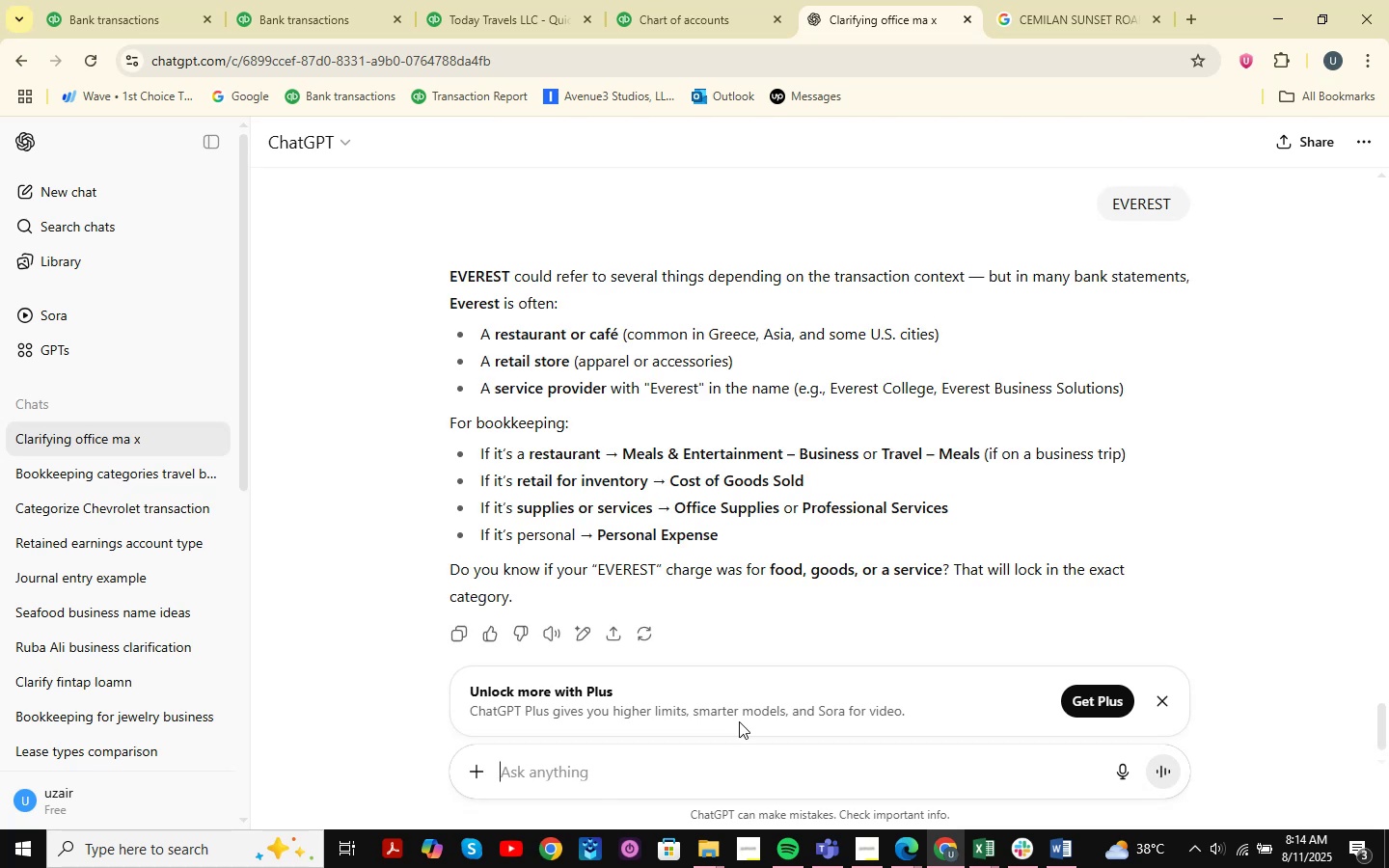 
scroll: coordinate [619, 303], scroll_direction: down, amount: 1.0
 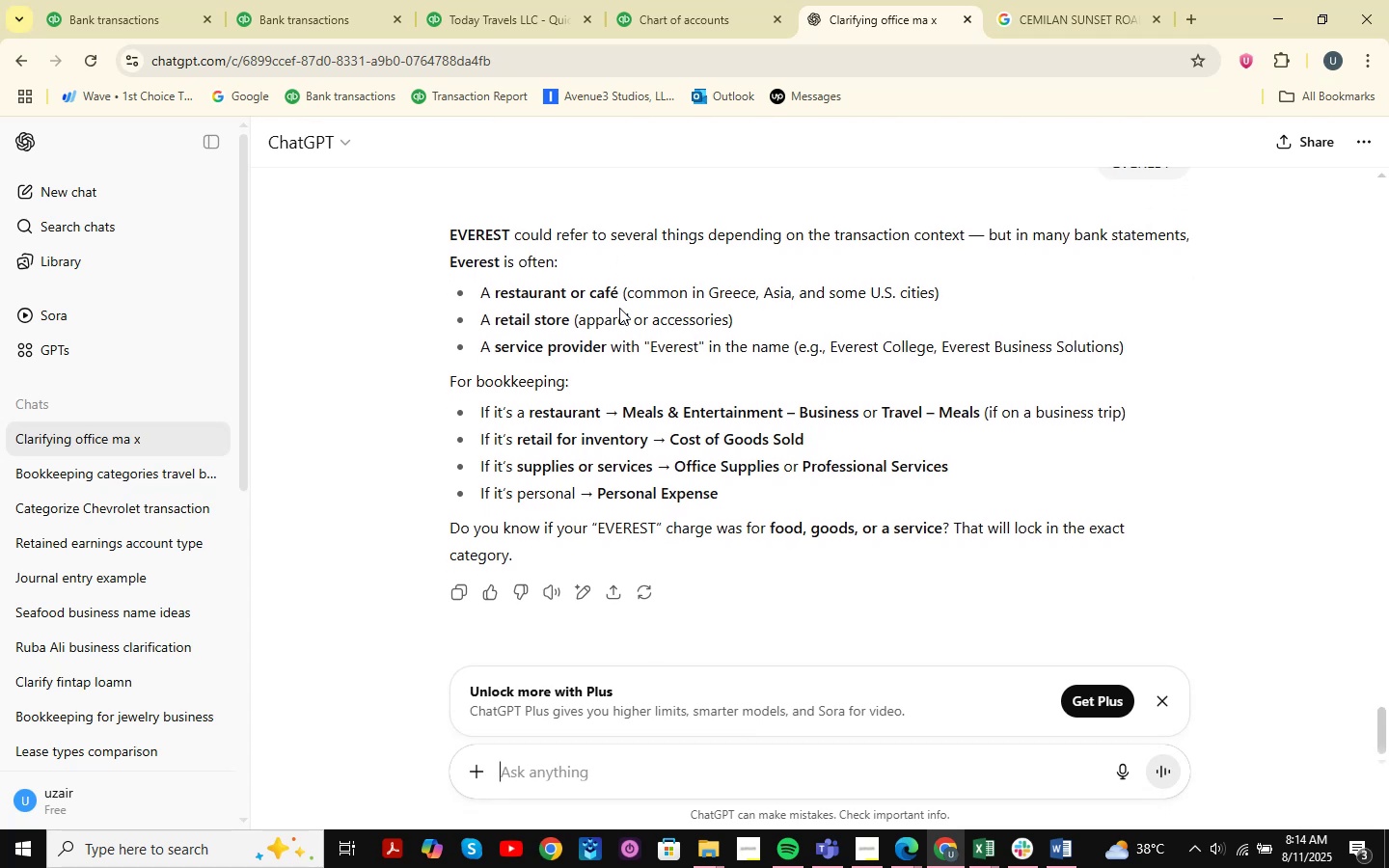 
wait(6.24)
 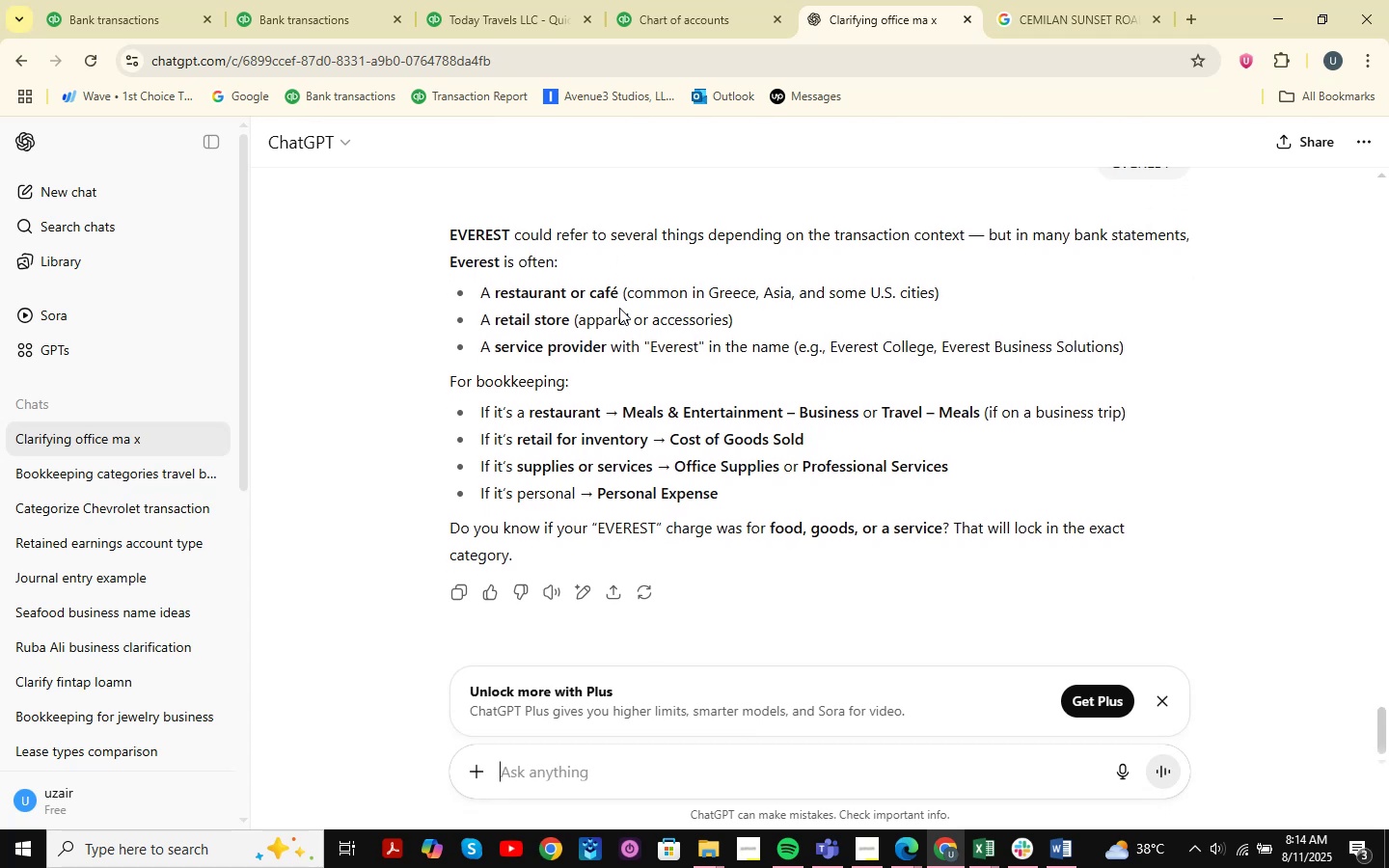 
scroll: coordinate [615, 344], scroll_direction: up, amount: 3.0
 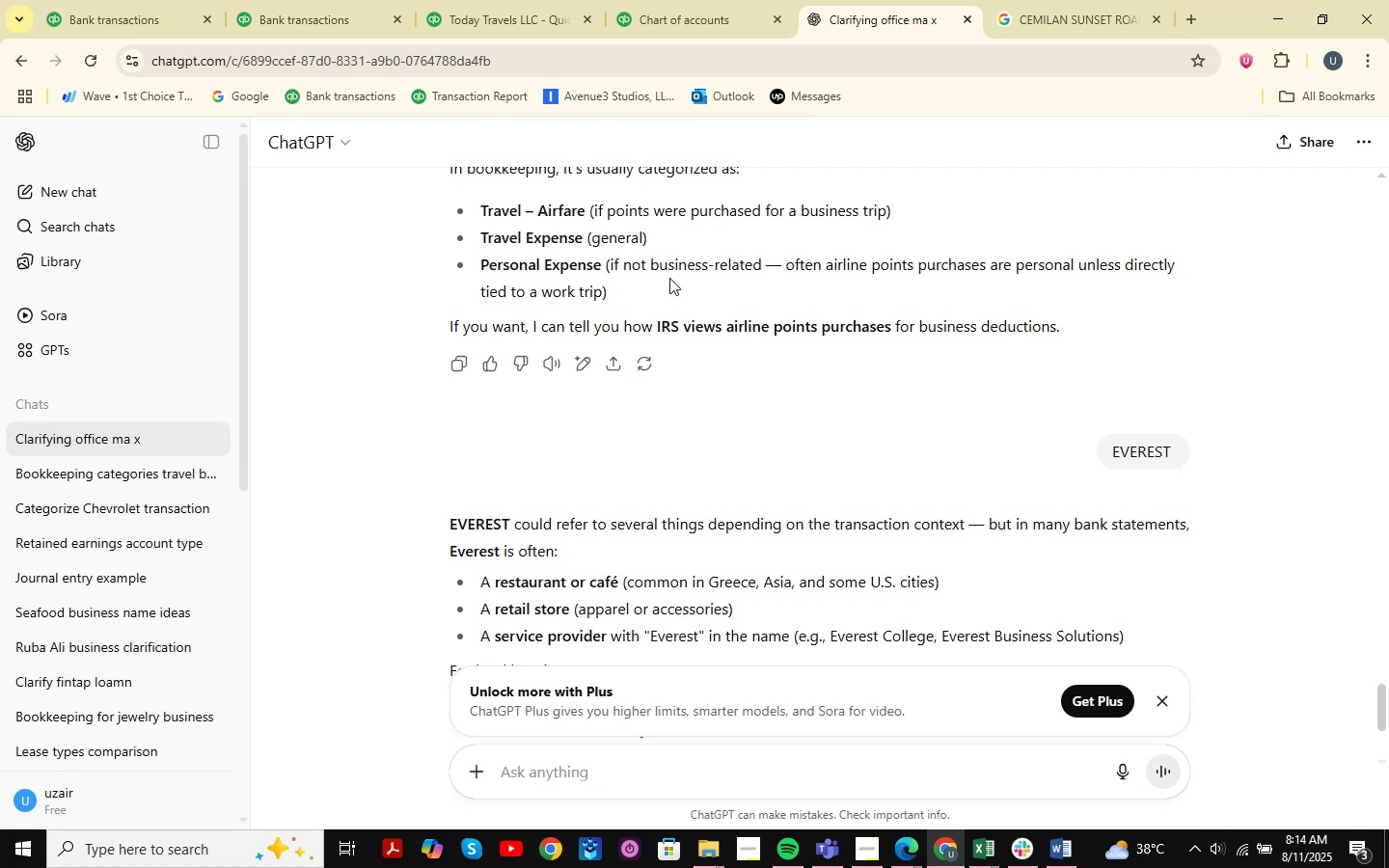 
scroll: coordinate [729, 399], scroll_direction: down, amount: 10.0
 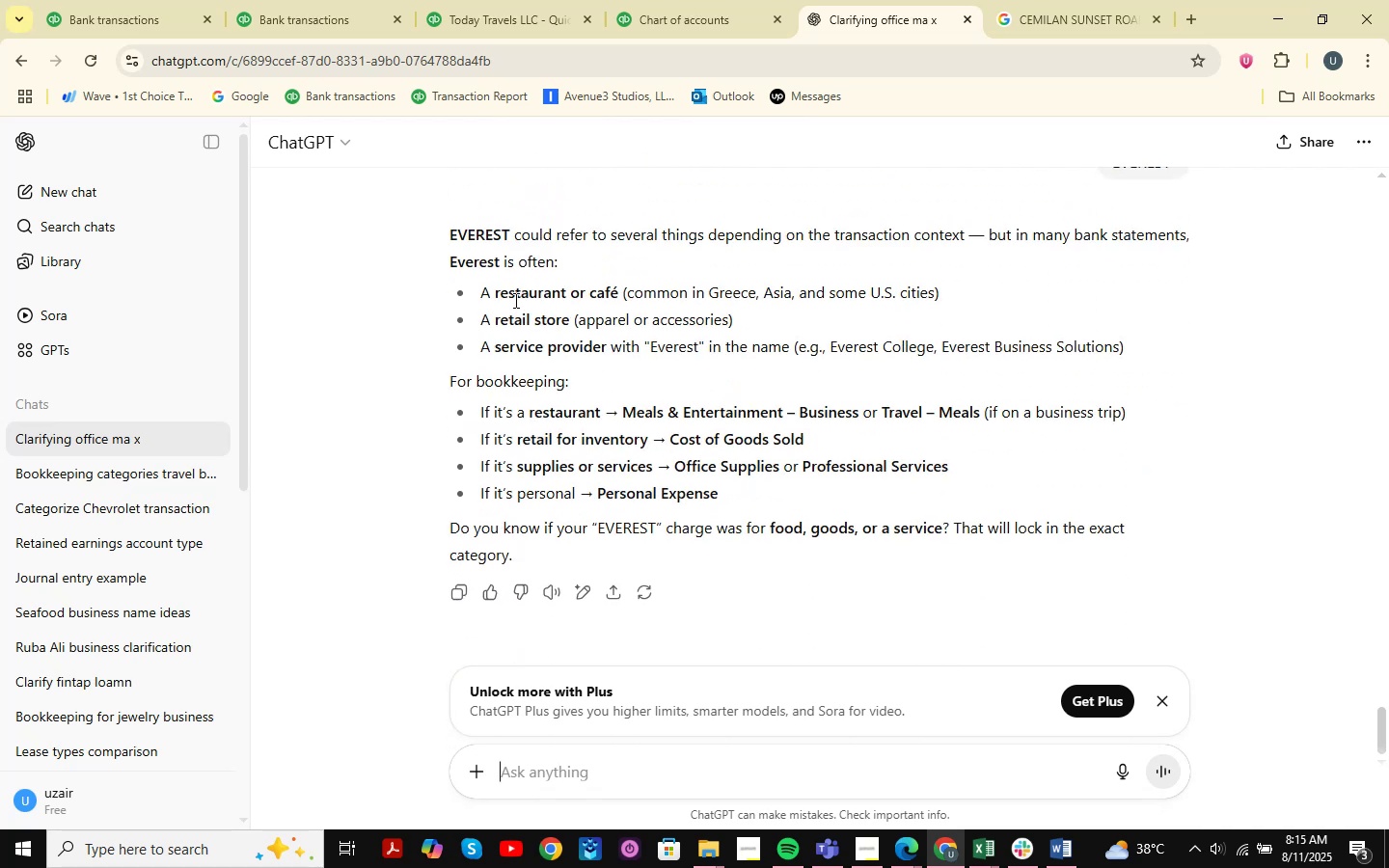 
double_click([124, 0])
 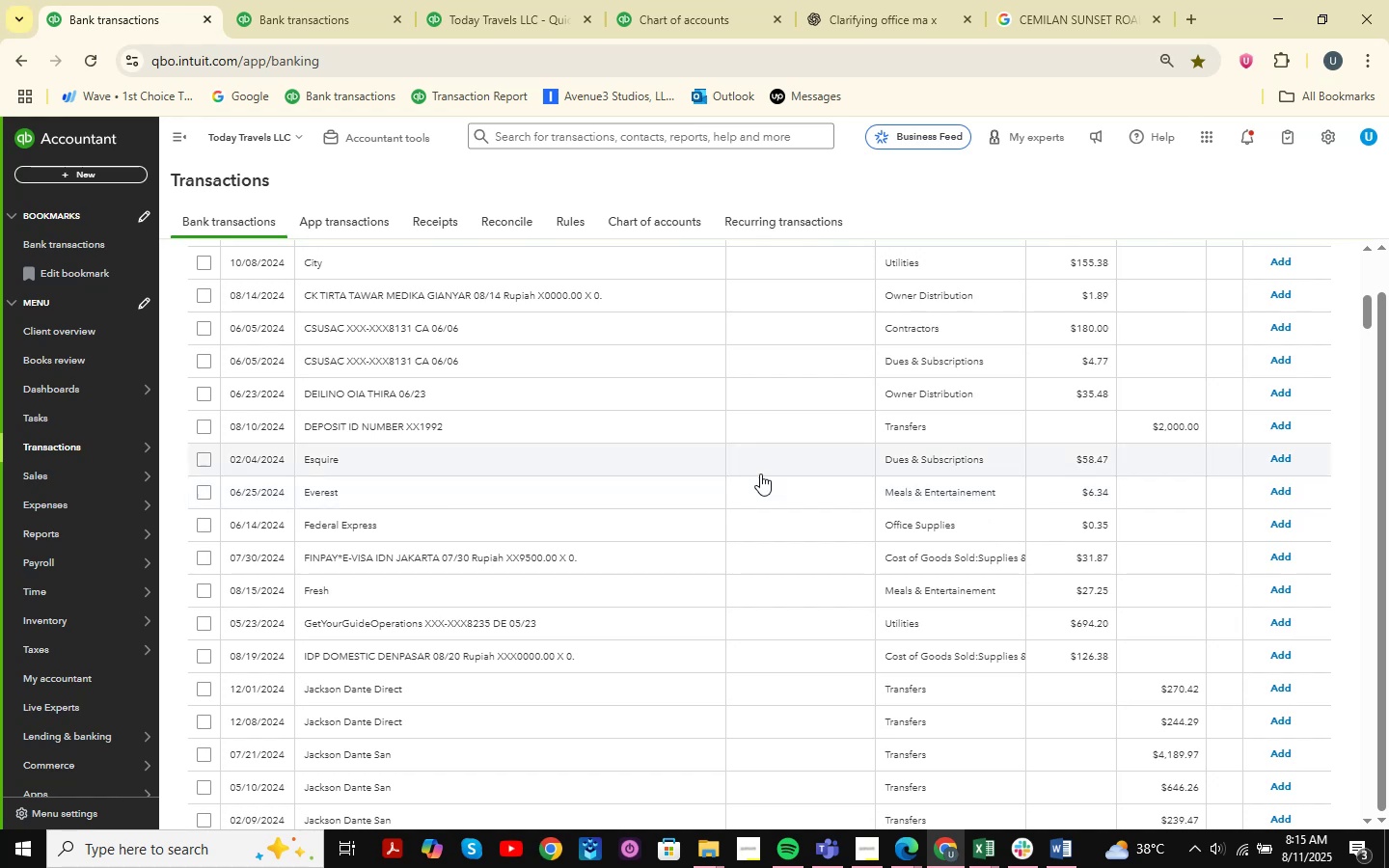 
wait(6.62)
 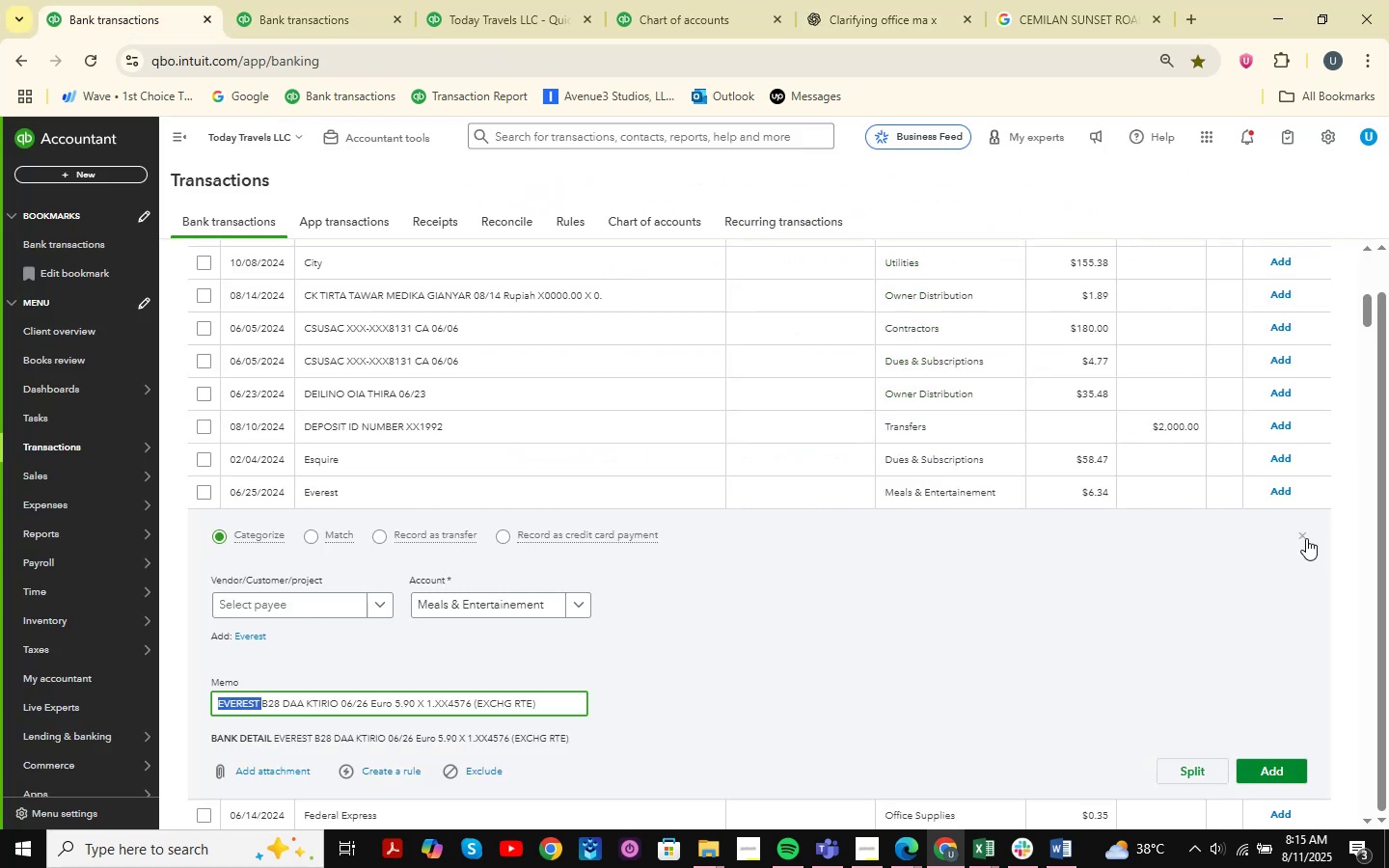 
left_click([1276, 487])
 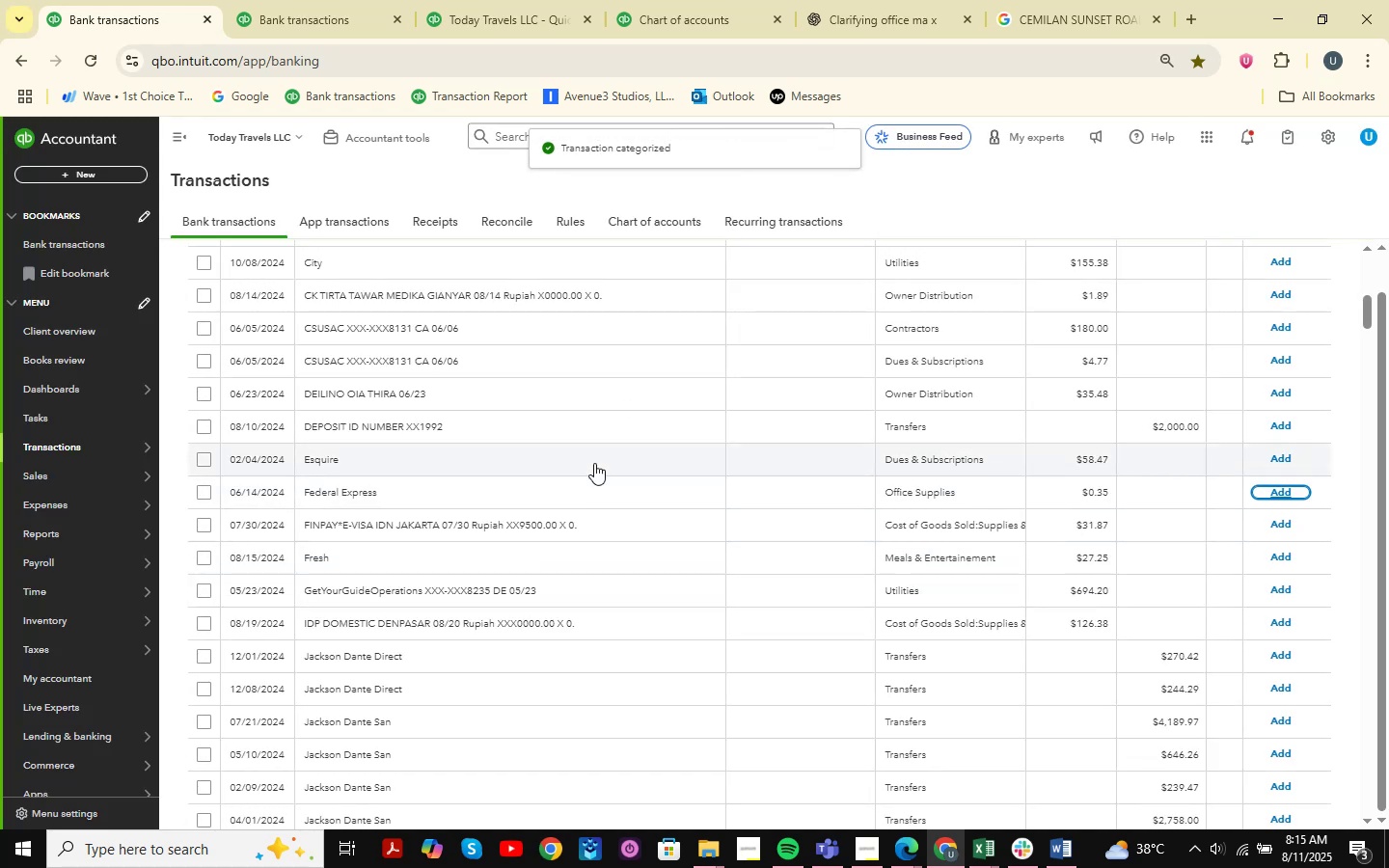 
wait(9.3)
 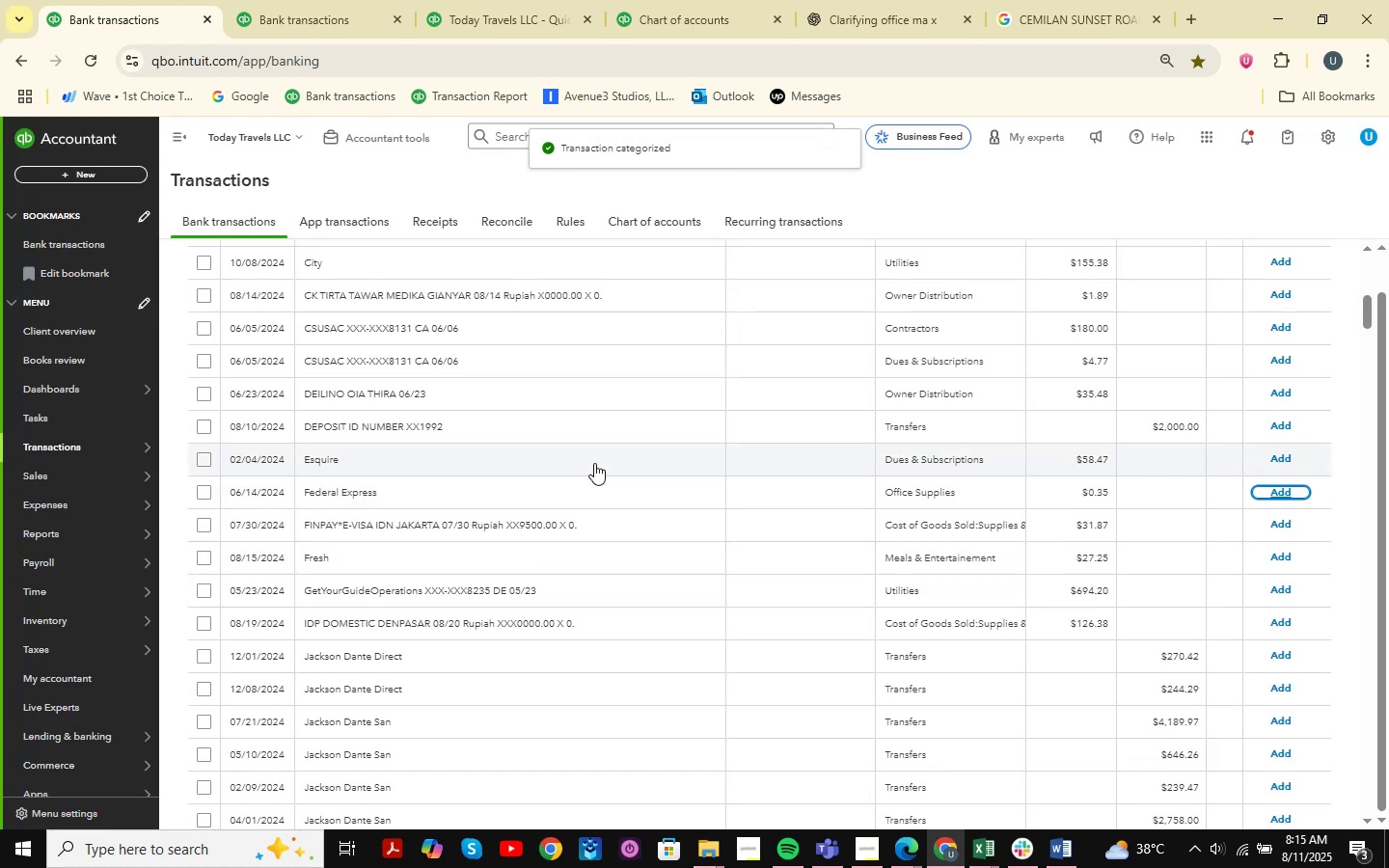 
scroll: coordinate [641, 501], scroll_direction: up, amount: 1.0
 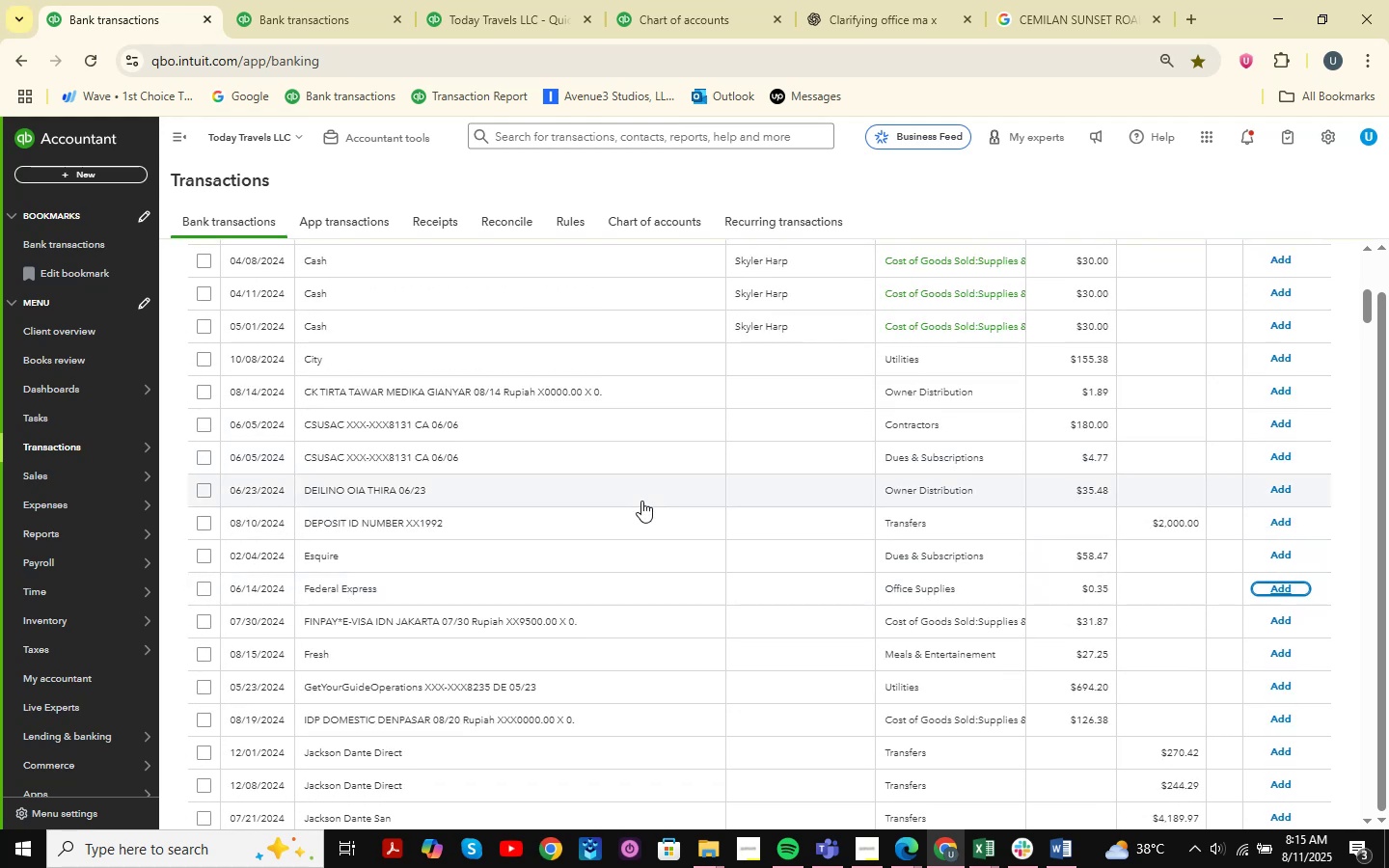 
scroll: coordinate [641, 501], scroll_direction: down, amount: 2.0
 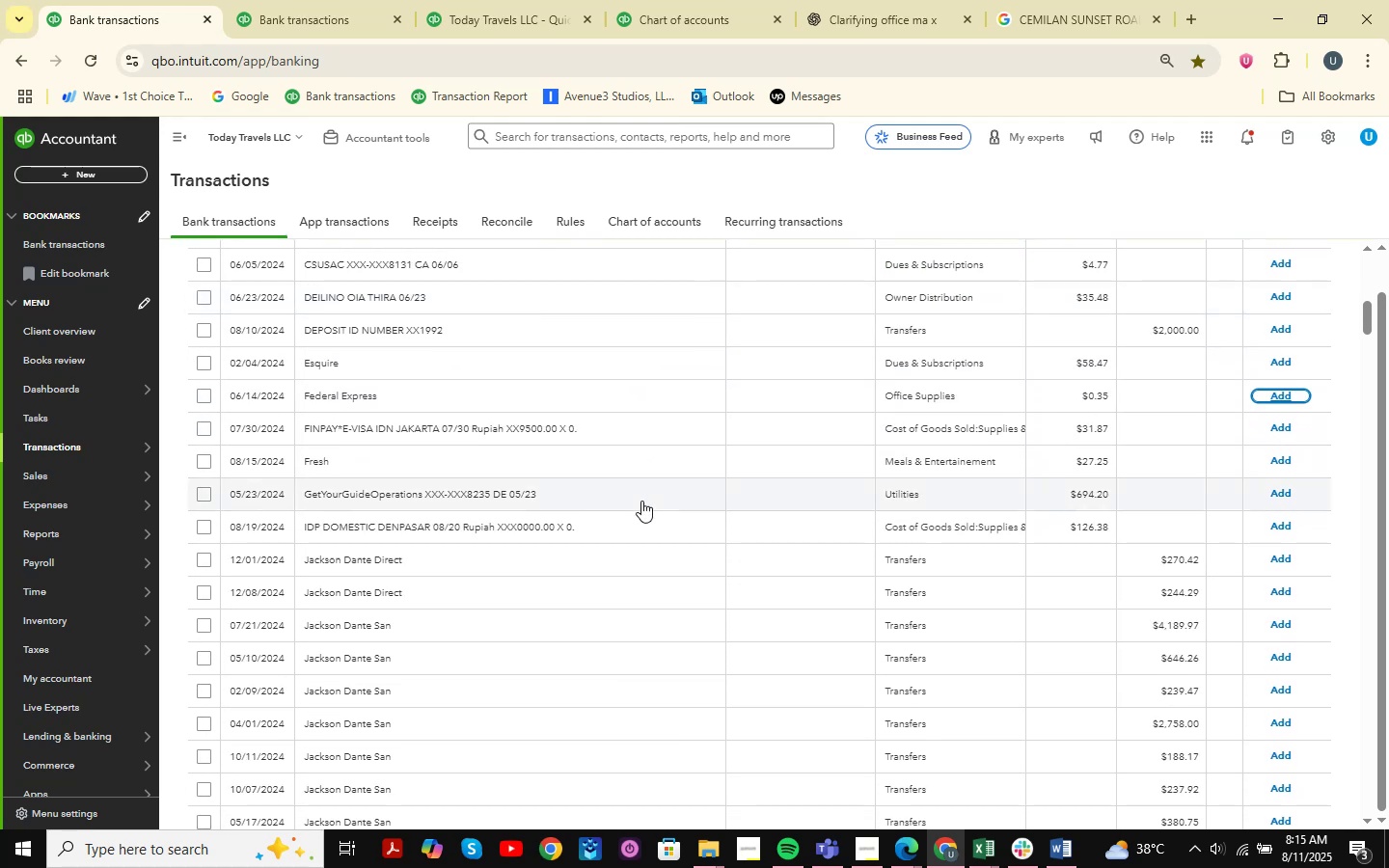 
wait(5.14)
 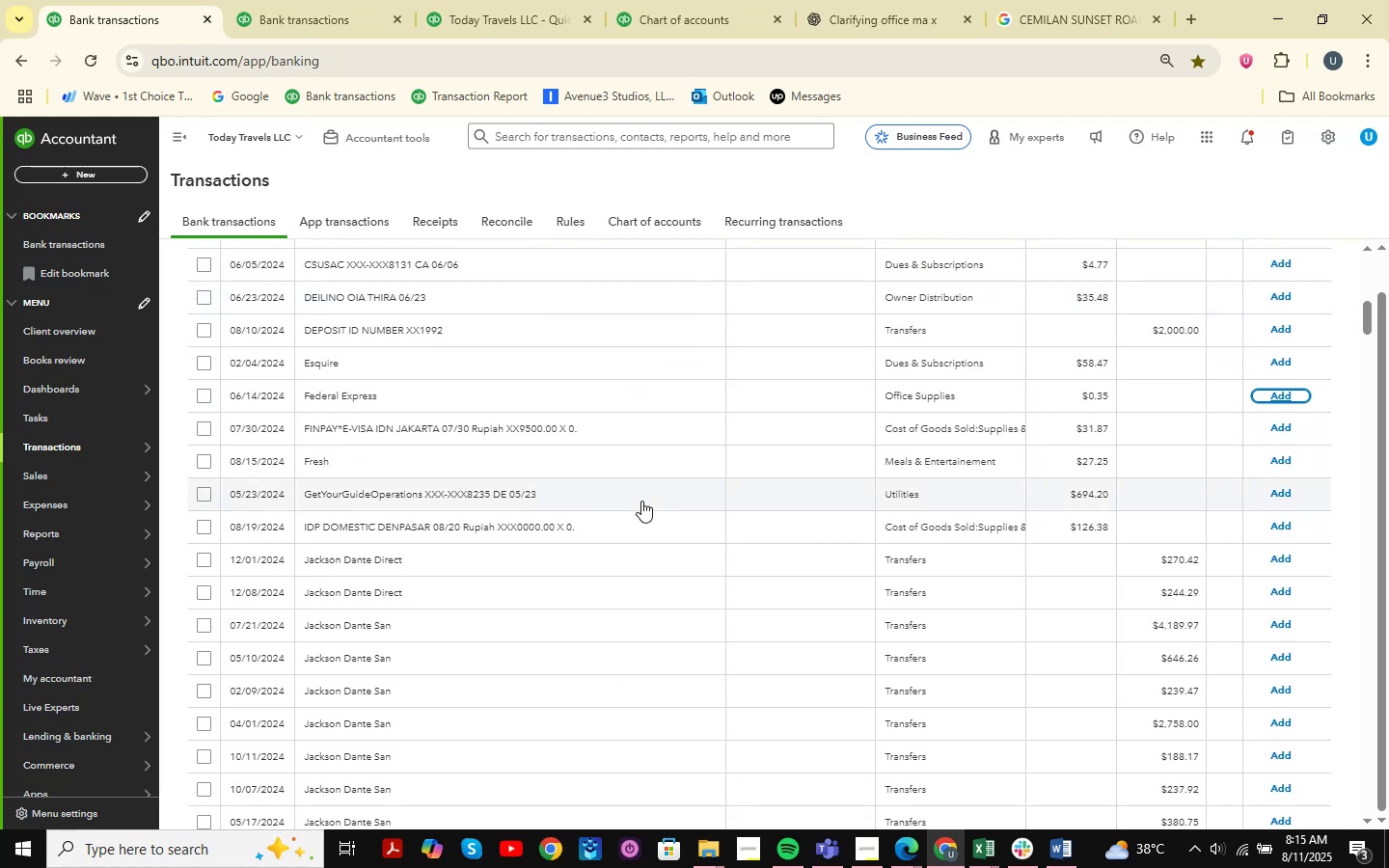 
scroll: coordinate [653, 509], scroll_direction: up, amount: 17.0
 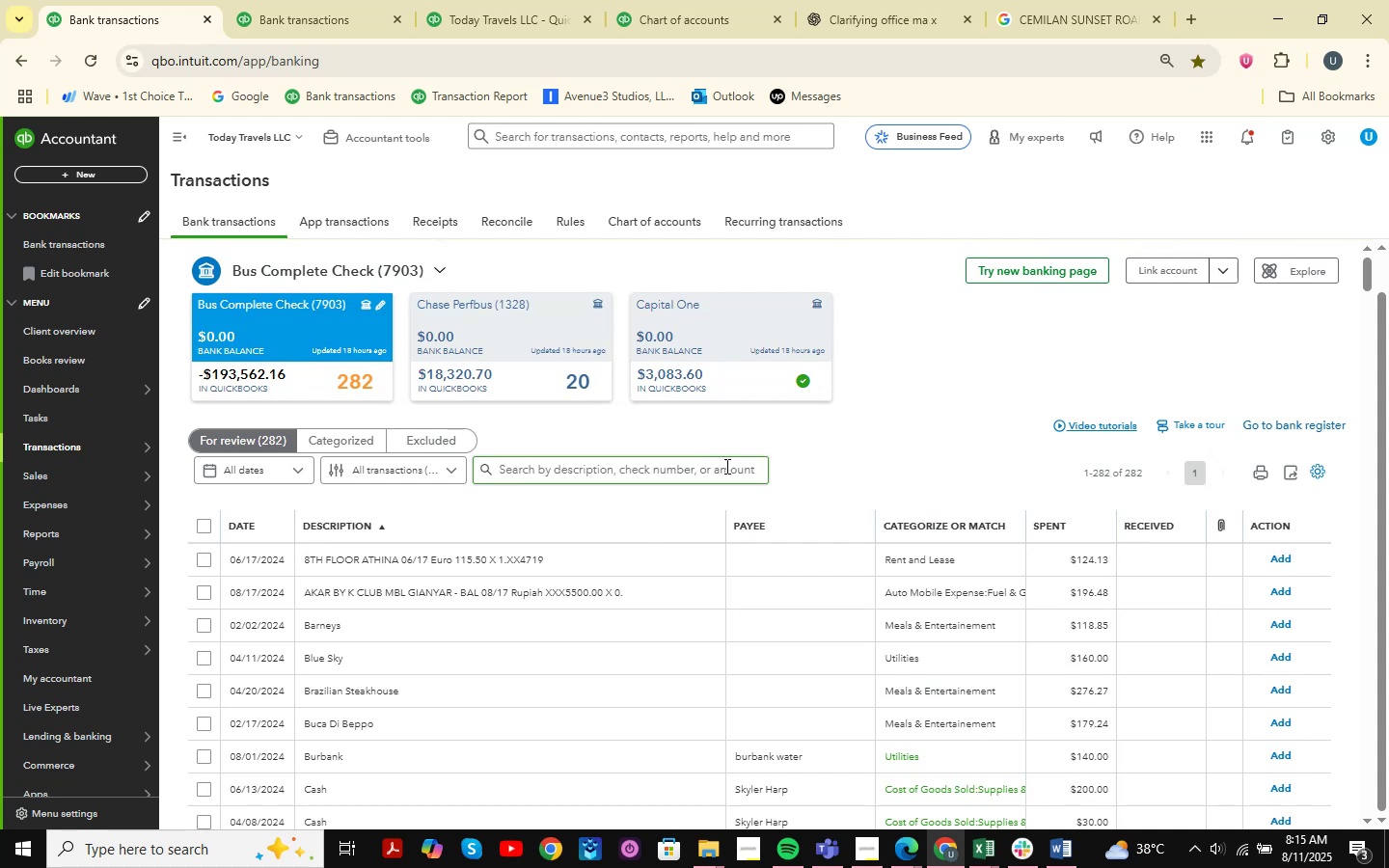 
scroll: coordinate [779, 452], scroll_direction: down, amount: 32.0
 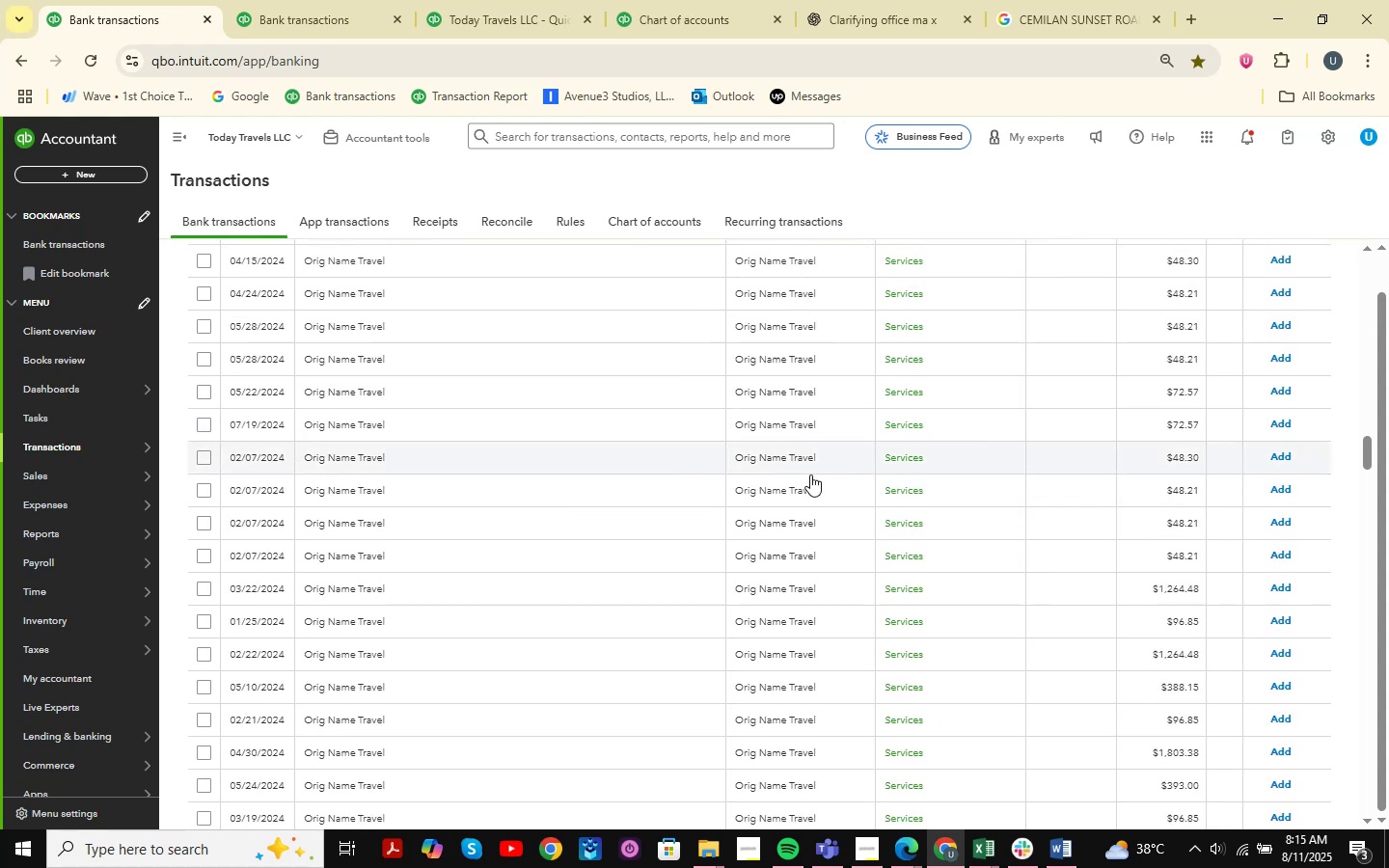 
wait(5.06)
 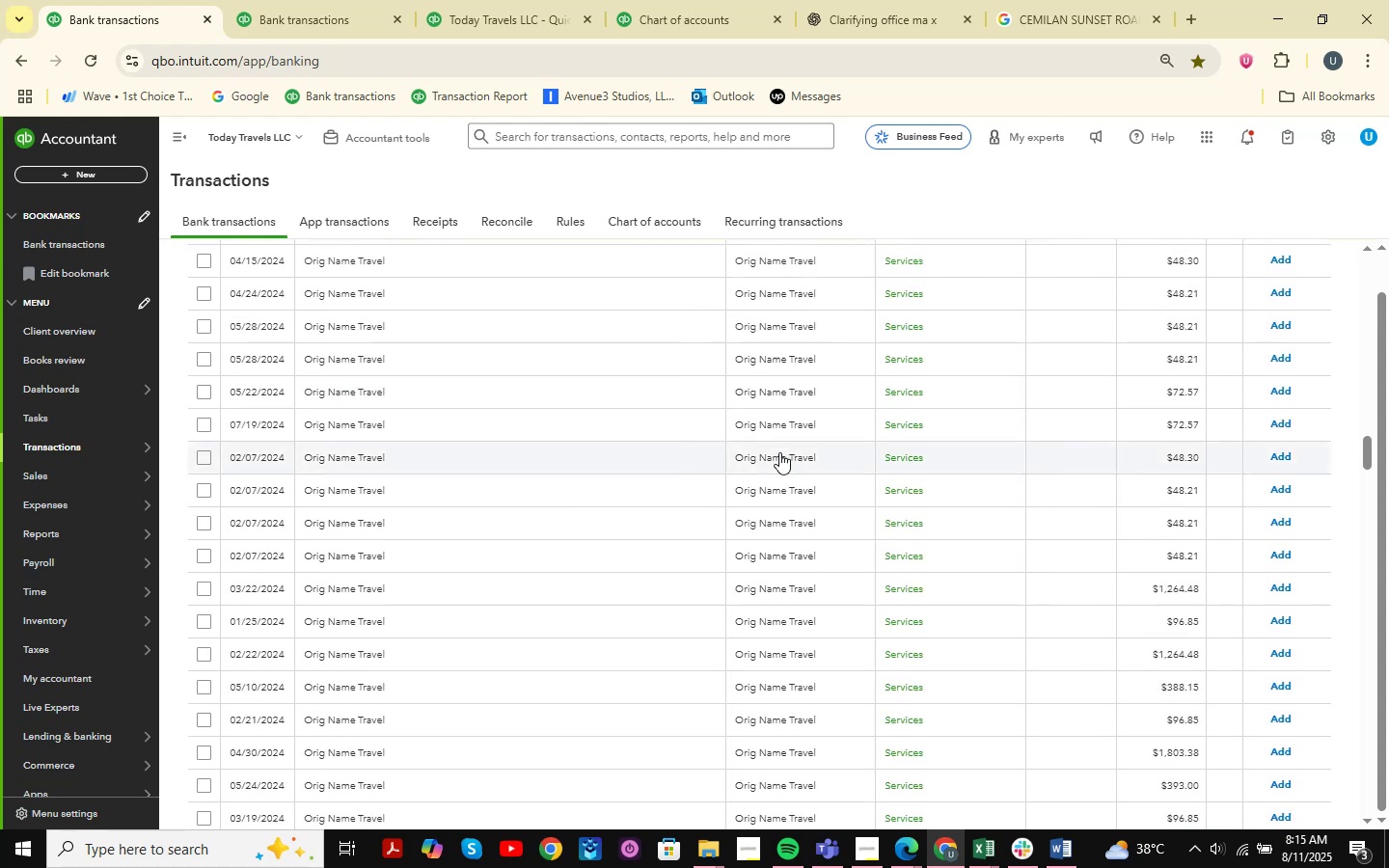 
scroll: coordinate [719, 467], scroll_direction: up, amount: 35.0
 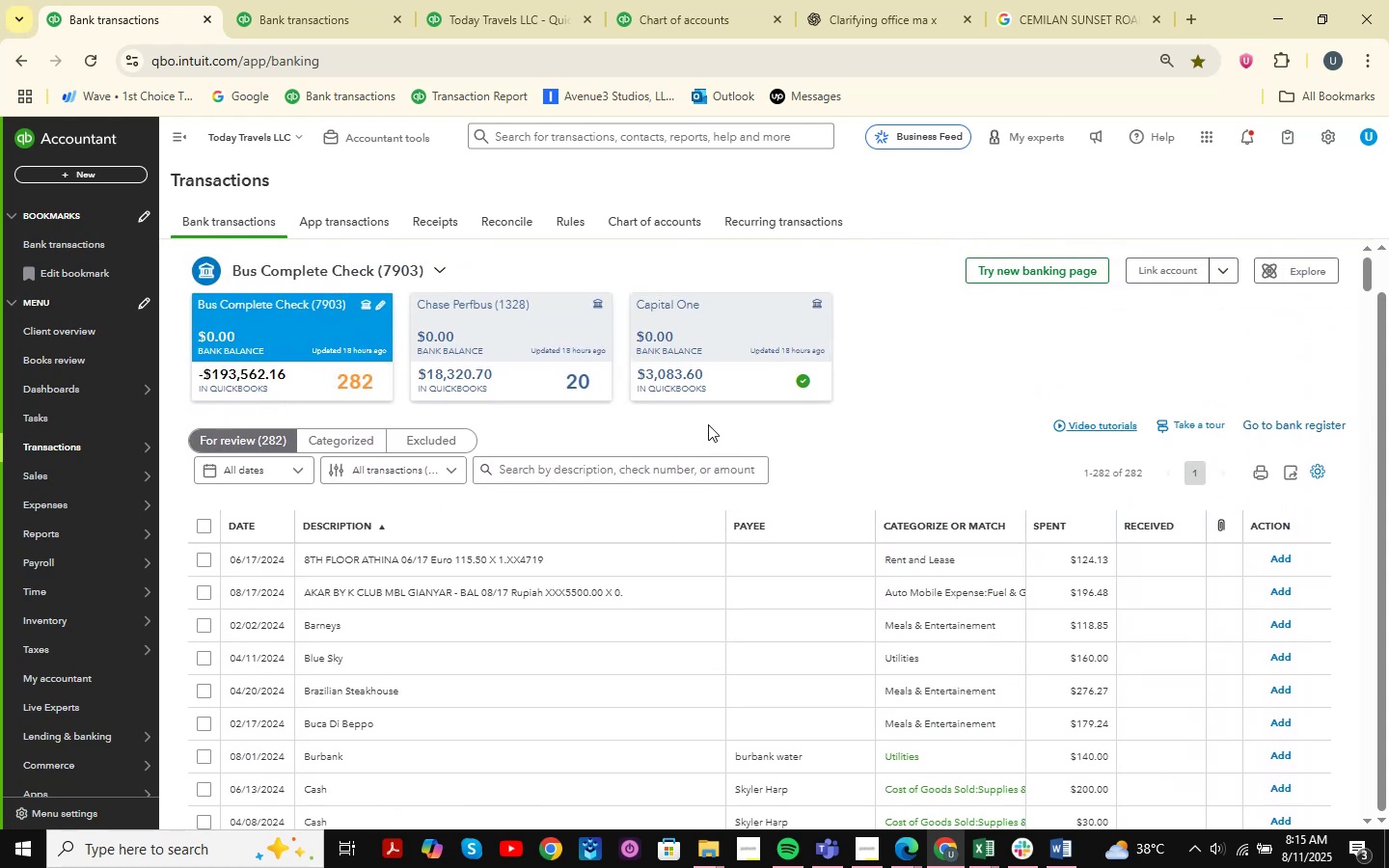 
scroll: coordinate [391, 465], scroll_direction: down, amount: 5.0
 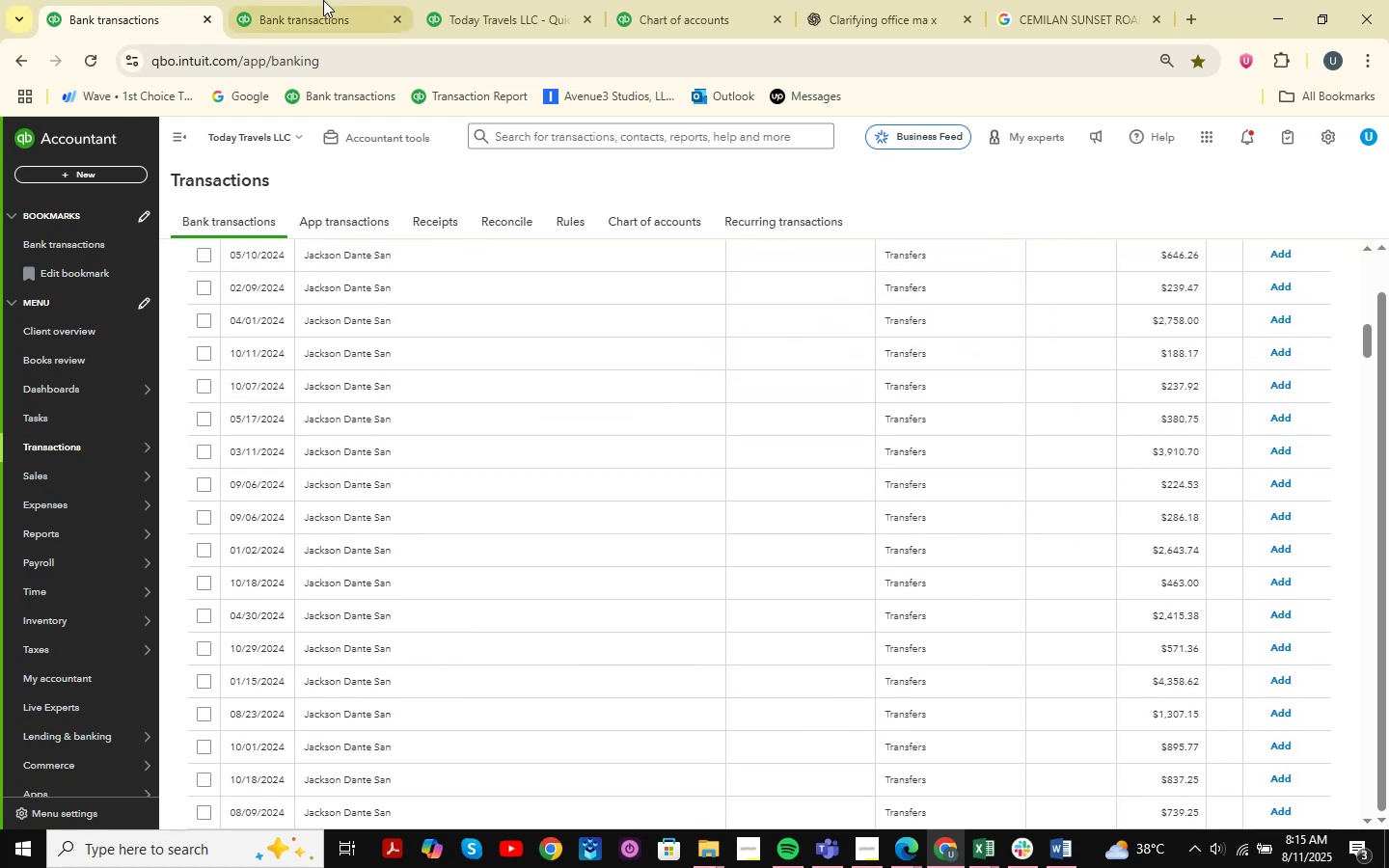 
left_click([323, 0])
 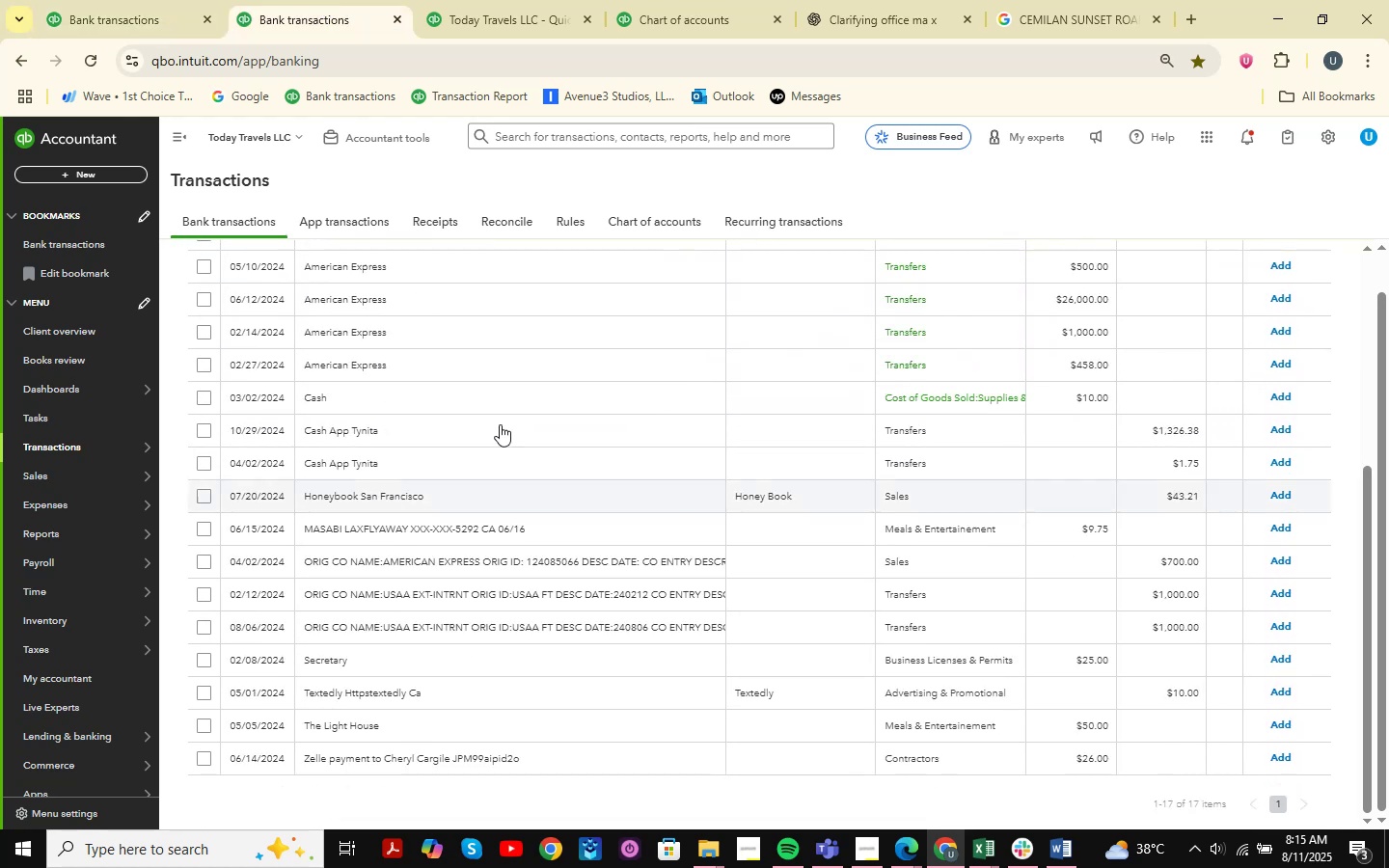 
scroll: coordinate [528, 480], scroll_direction: up, amount: 10.0
 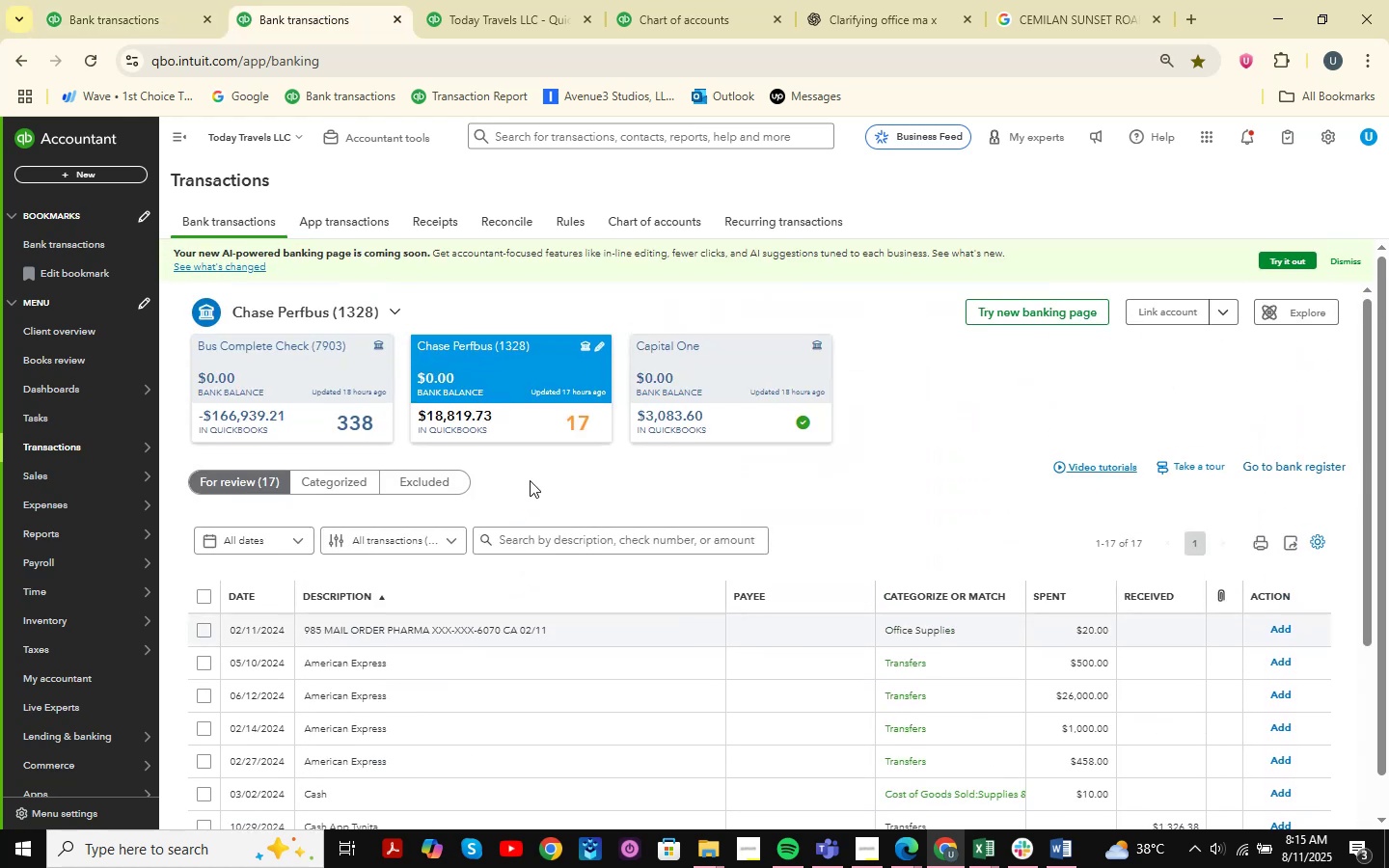 
scroll: coordinate [530, 480], scroll_direction: down, amount: 3.0
 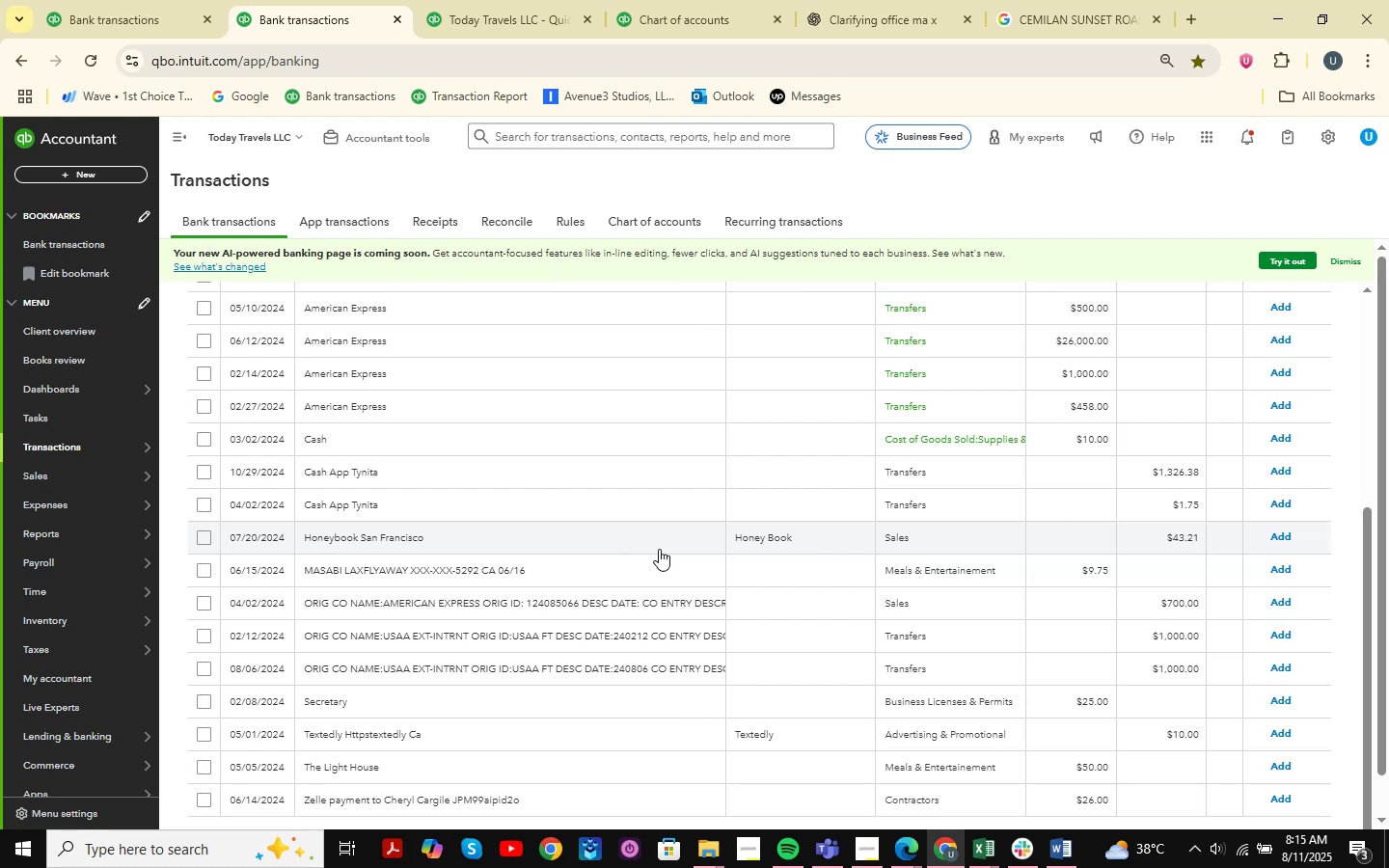 
wait(6.62)
 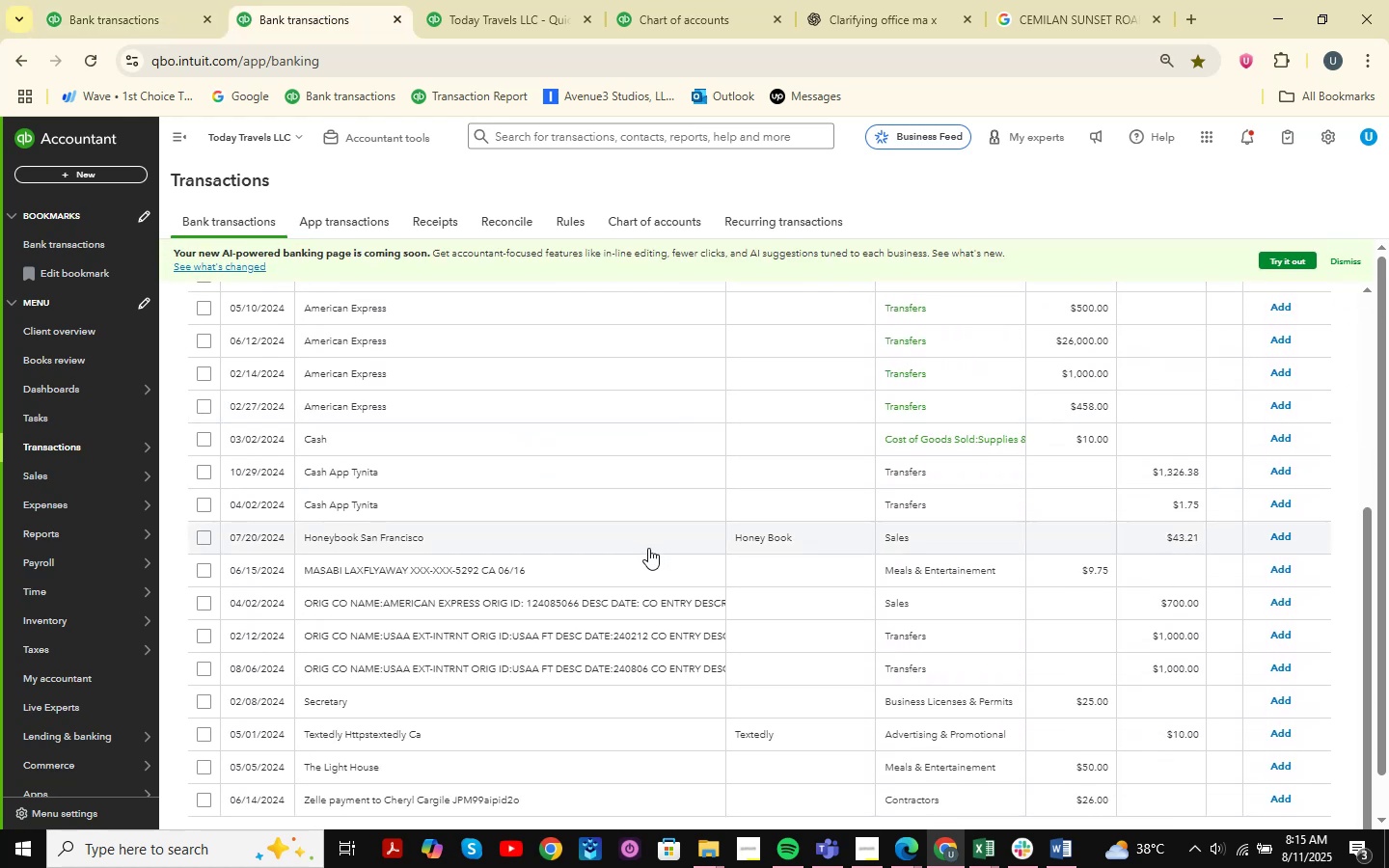 
mouse_move([1328, 817])
 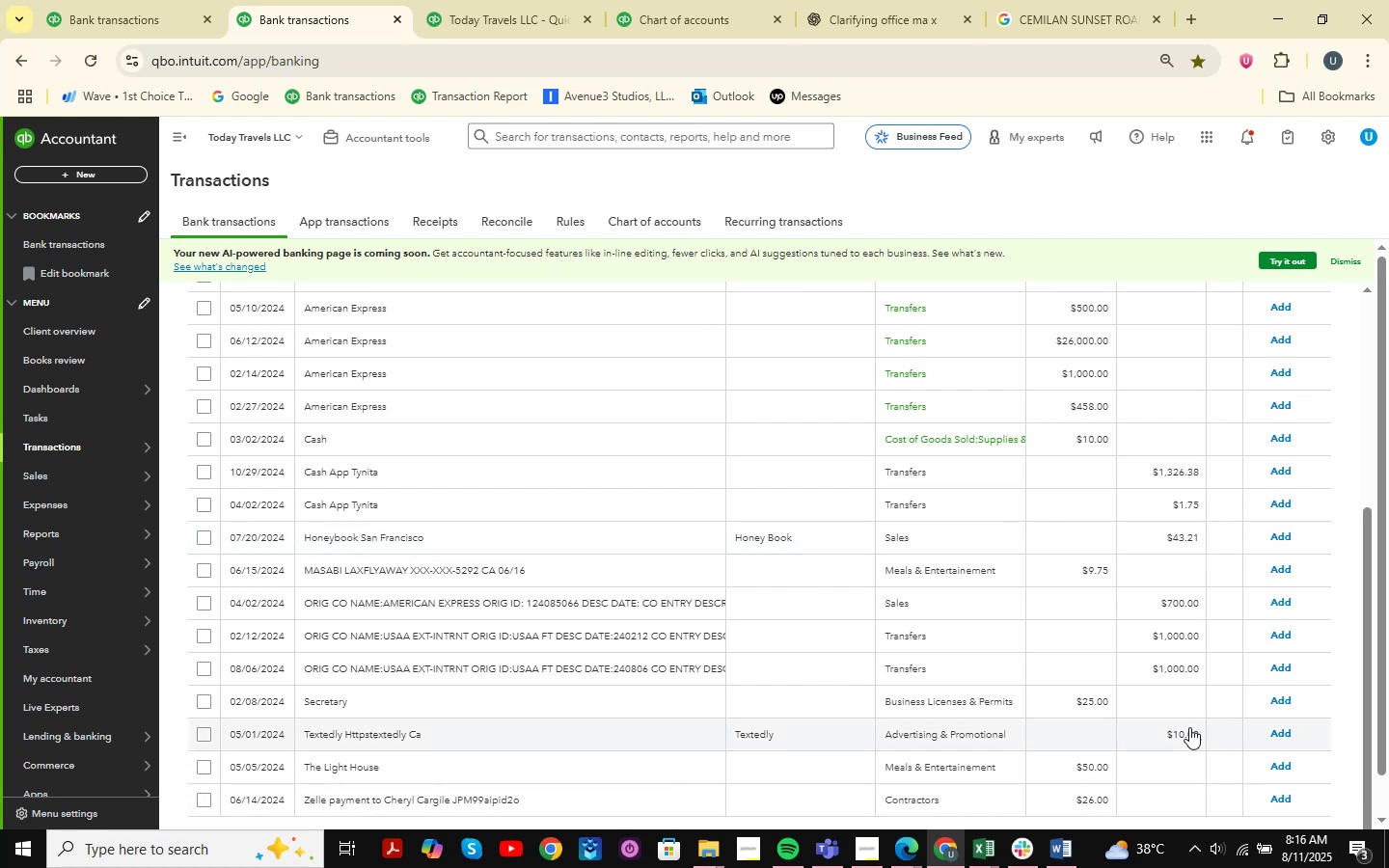 
scroll: coordinate [651, 561], scroll_direction: down, amount: 3.0
 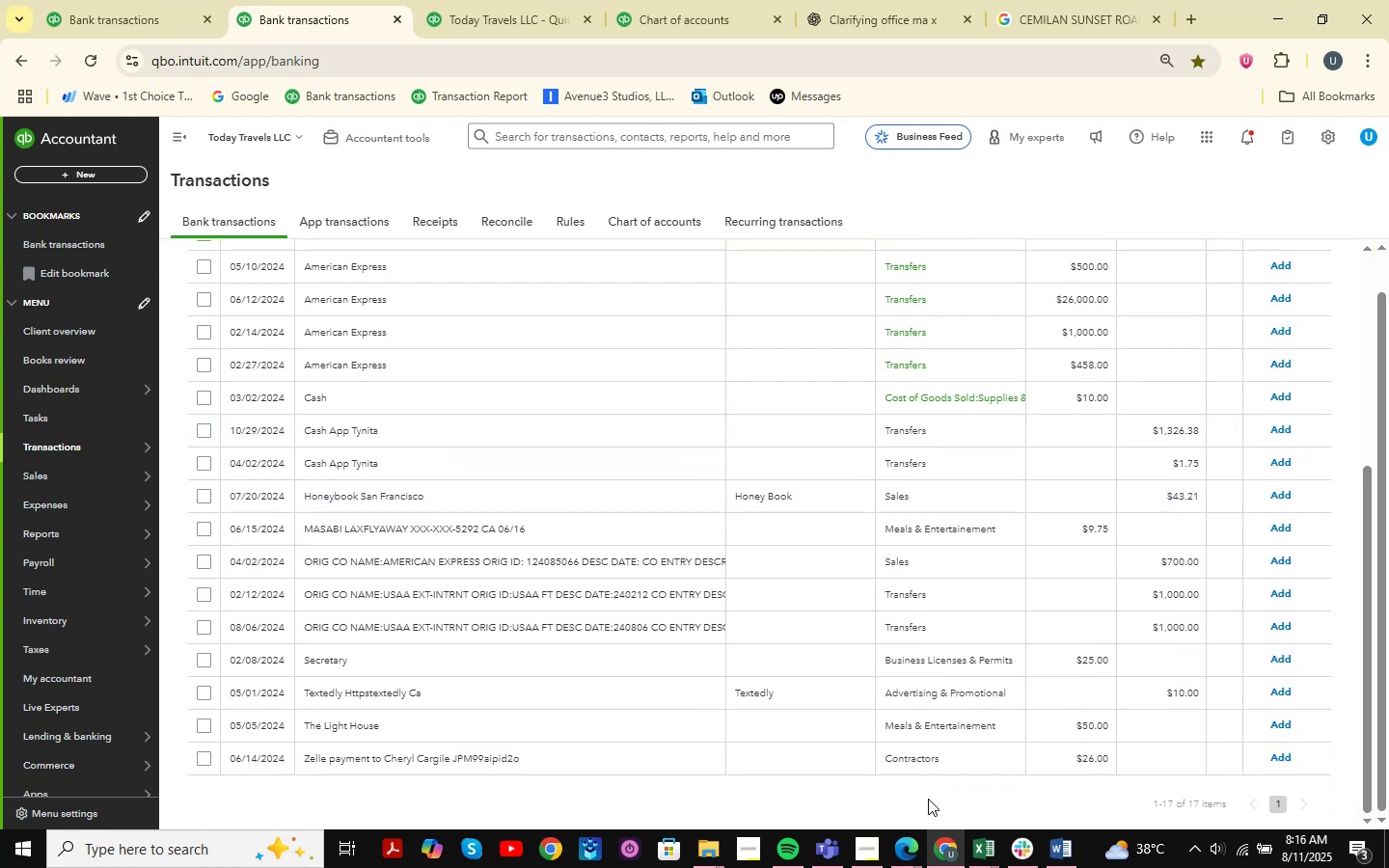 
left_click([992, 853])
 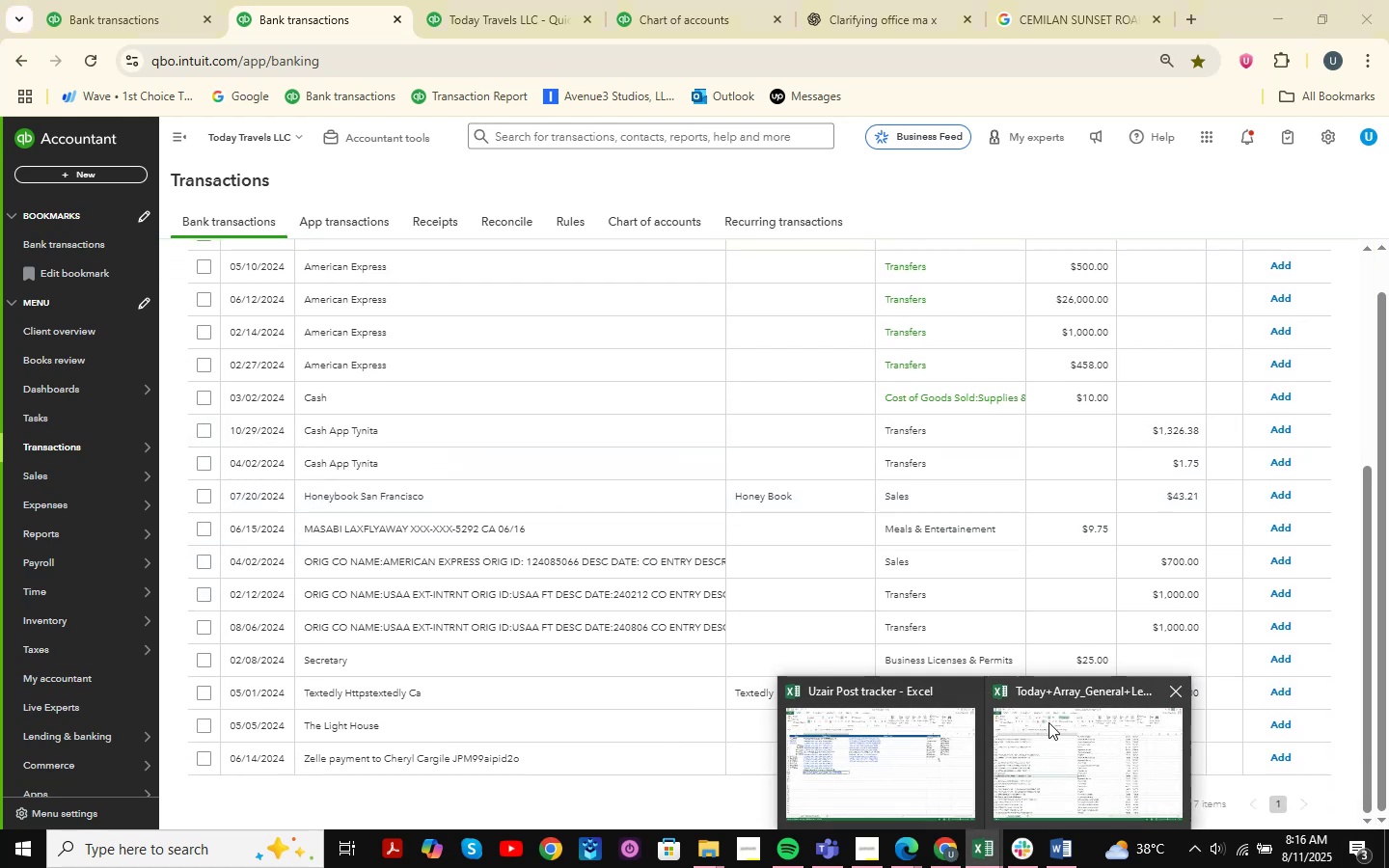 
left_click([1082, 731])
 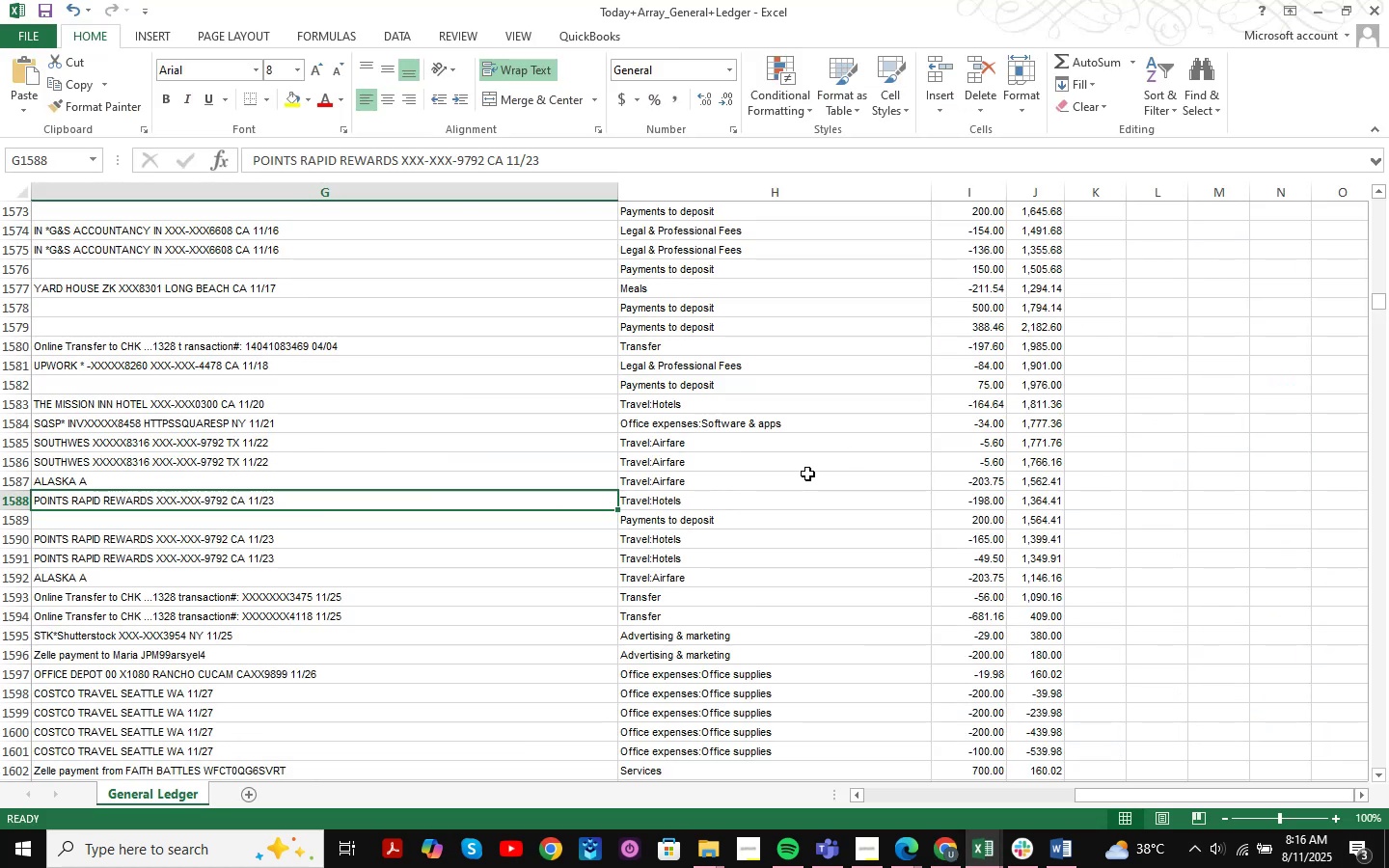 
key(Control+F)
 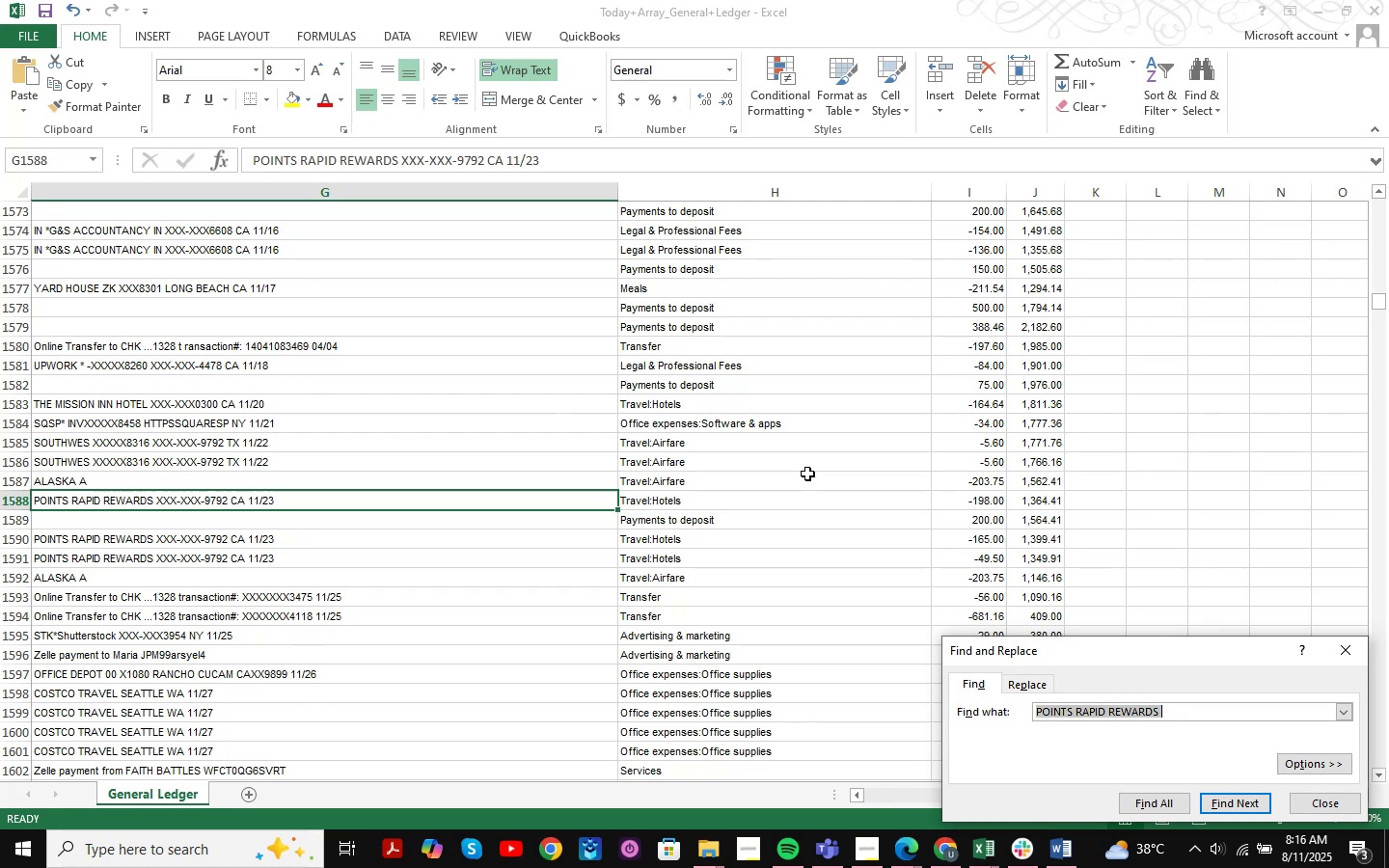 
type(tynita )
 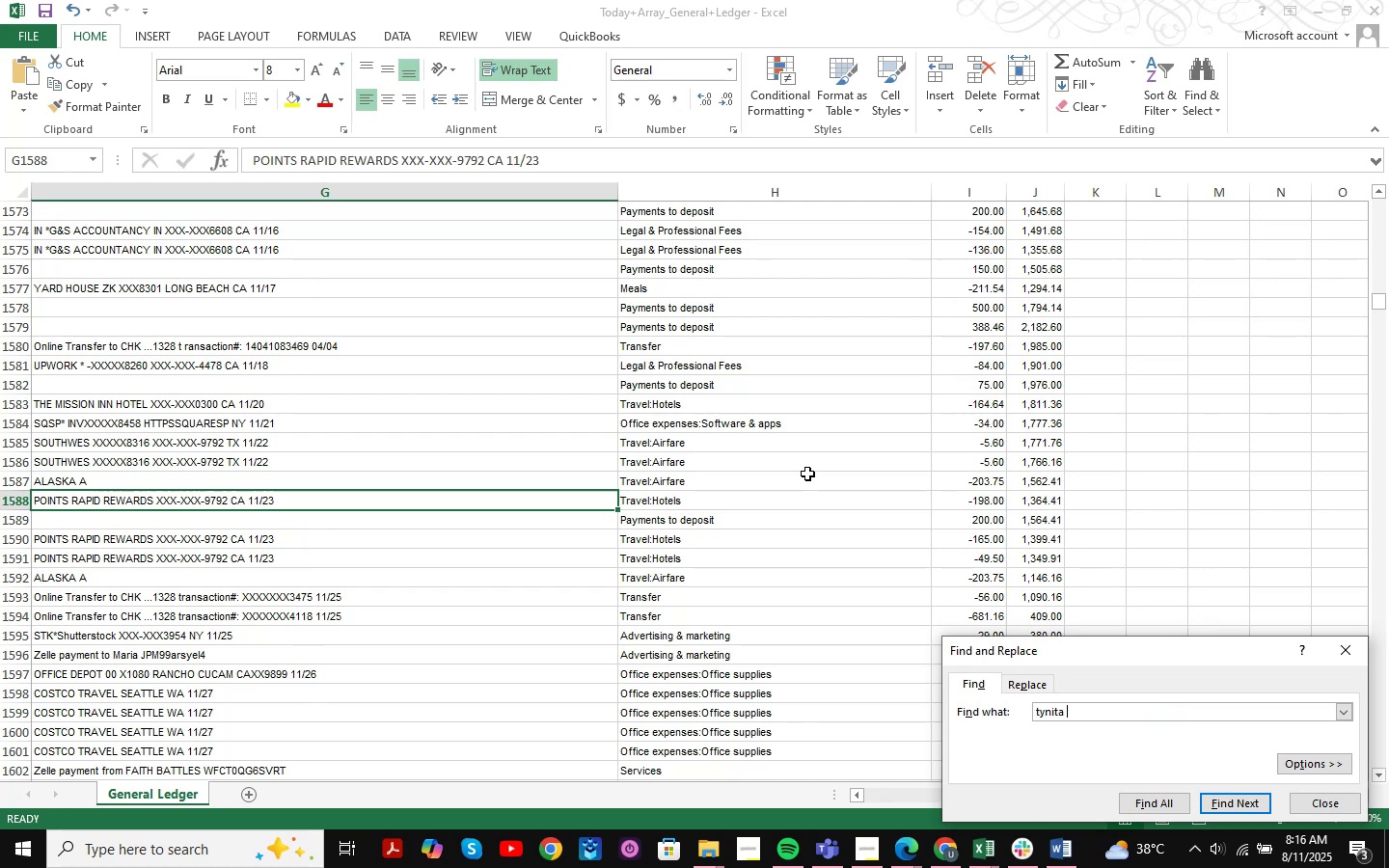 
key(Enter)
 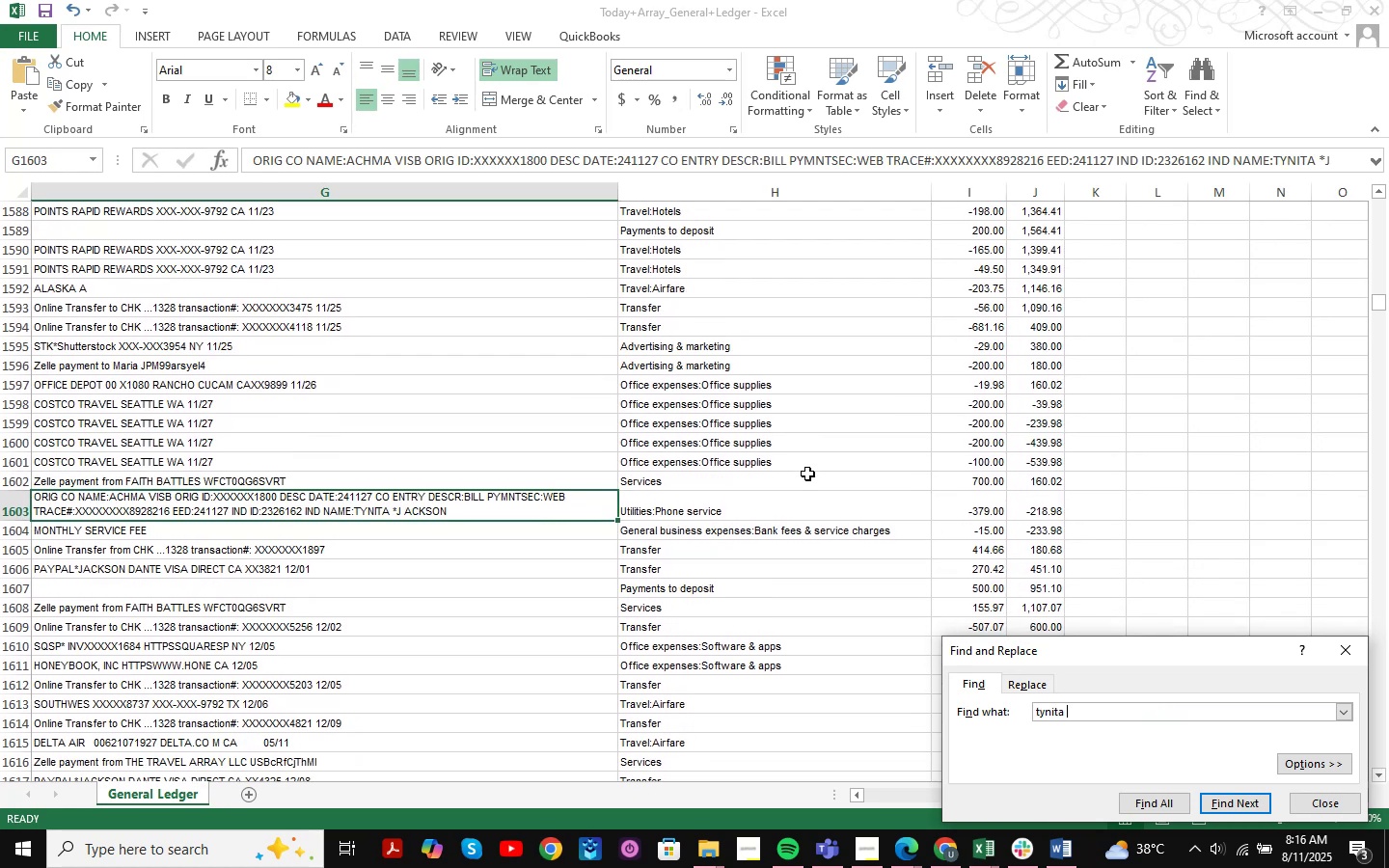 
key(Enter)
 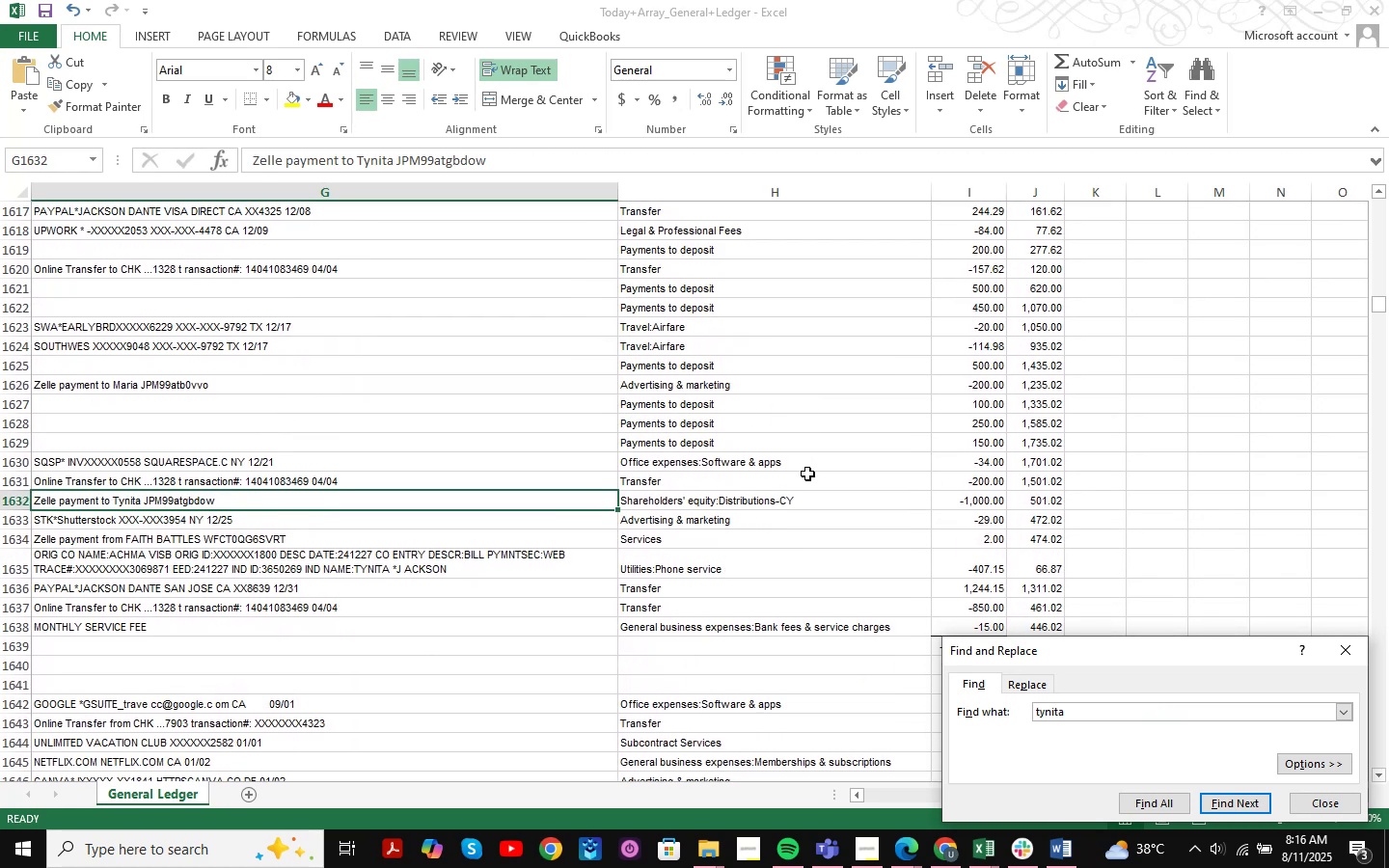 
key(Enter)
 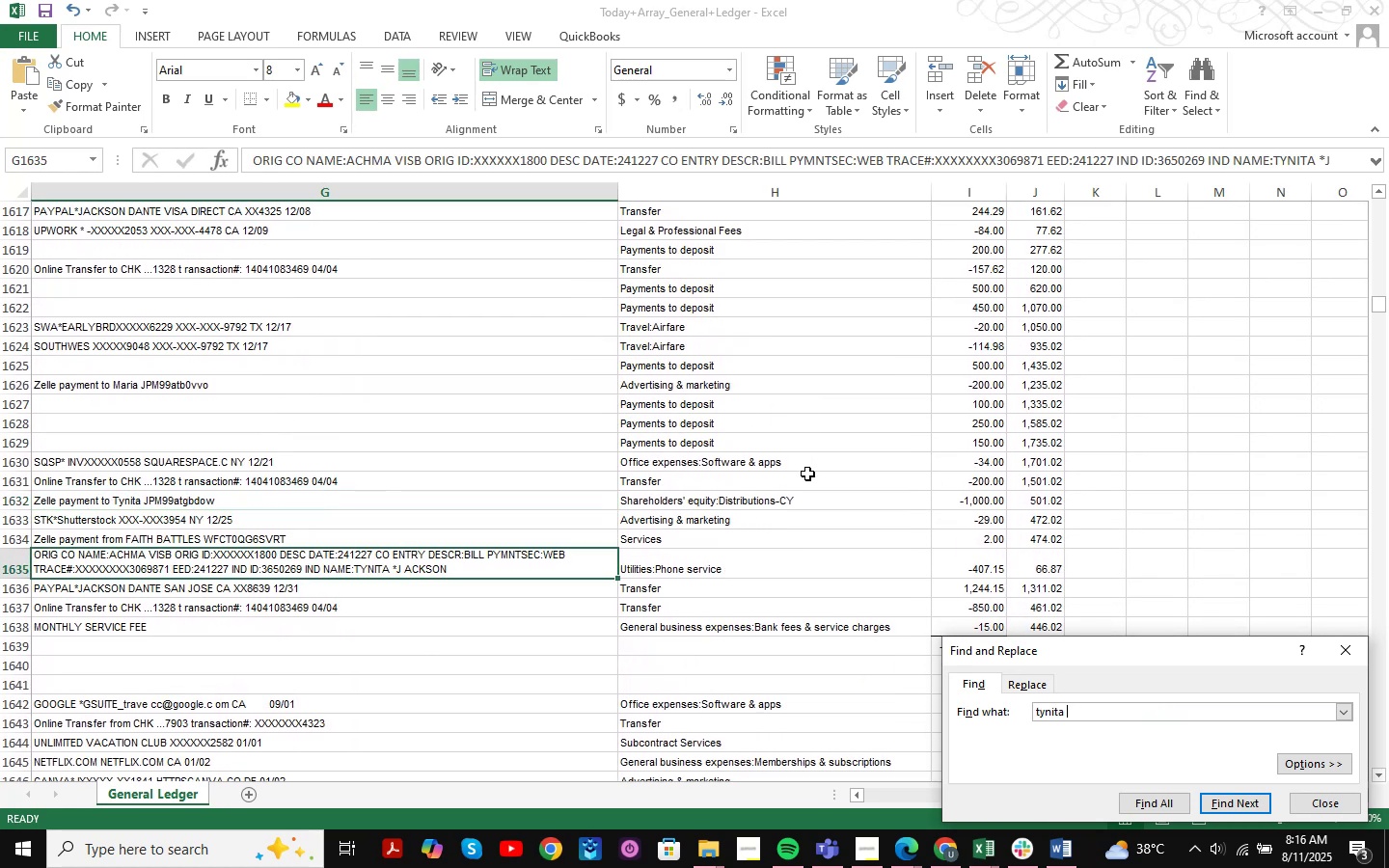 
key(Enter)
 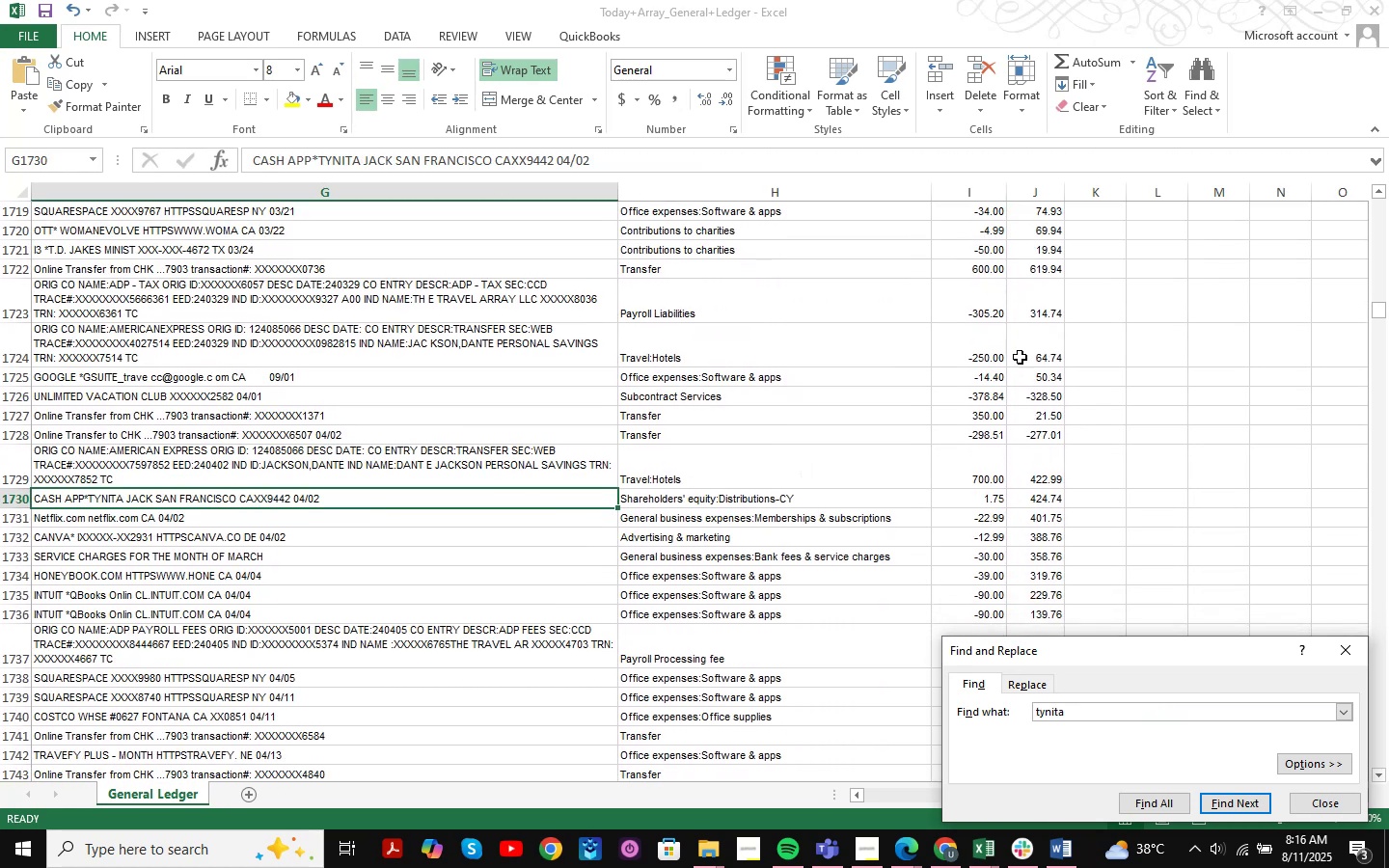 
left_click([1321, 11])
 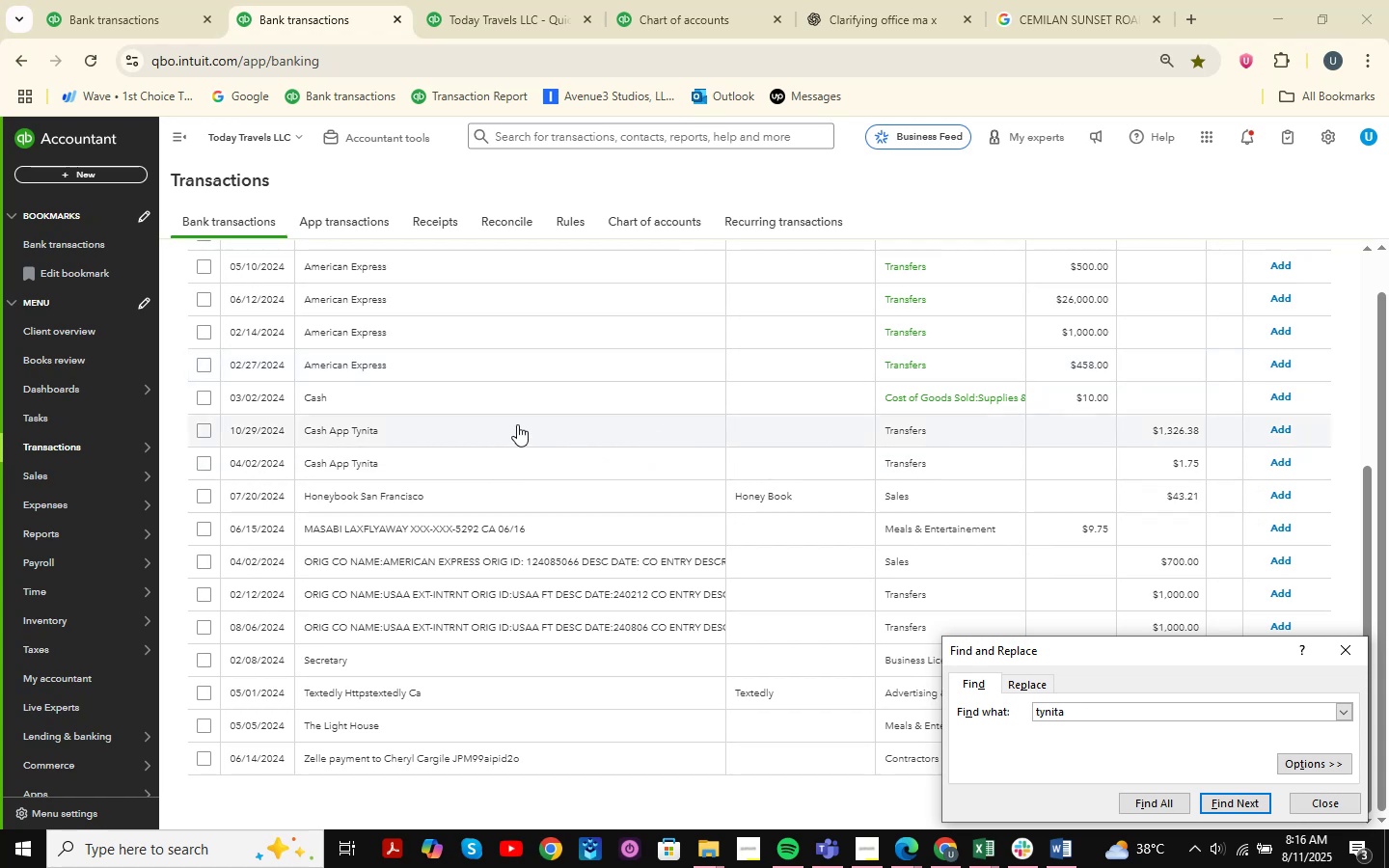 
left_click([504, 424])
 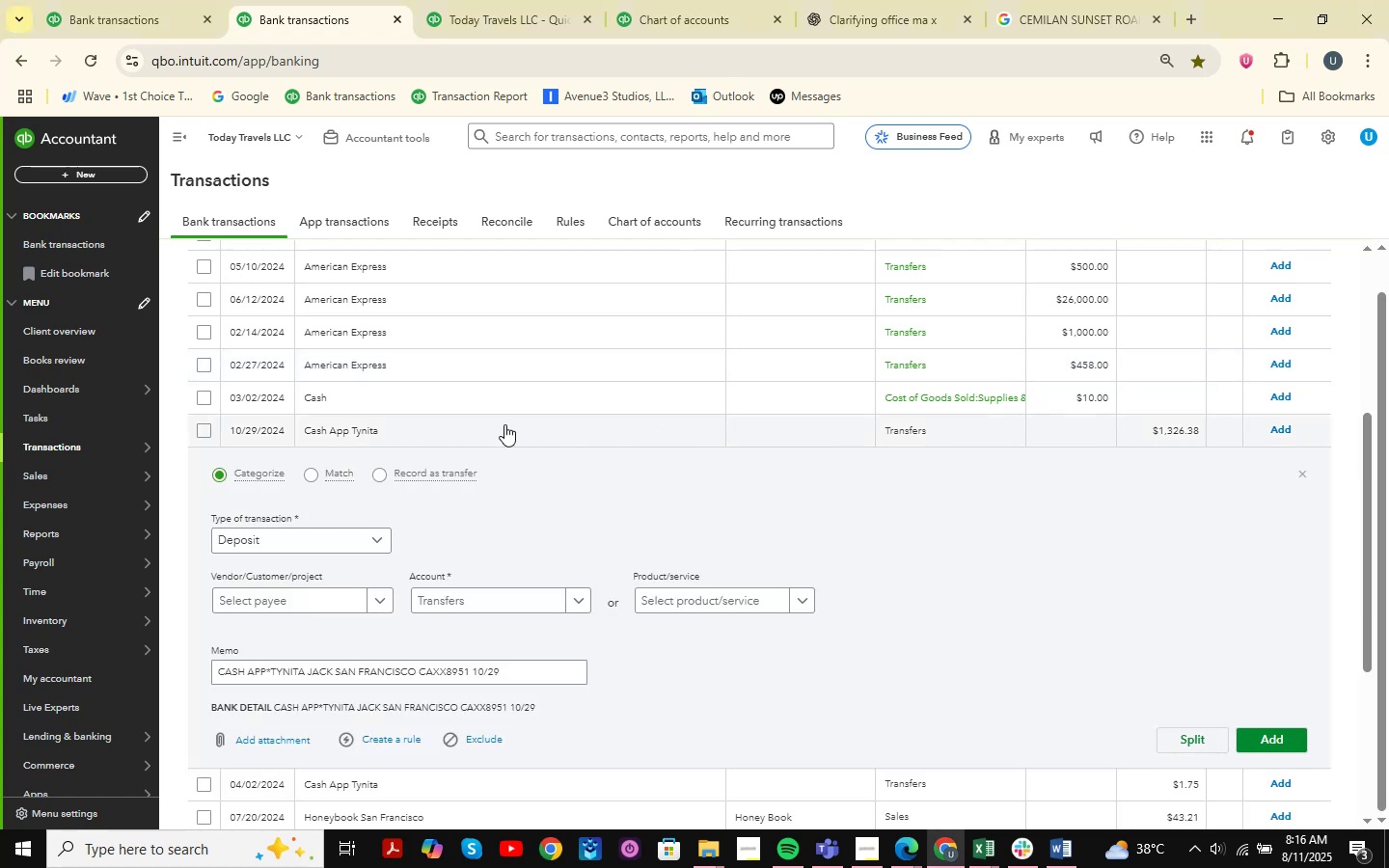 
left_click([504, 424])
 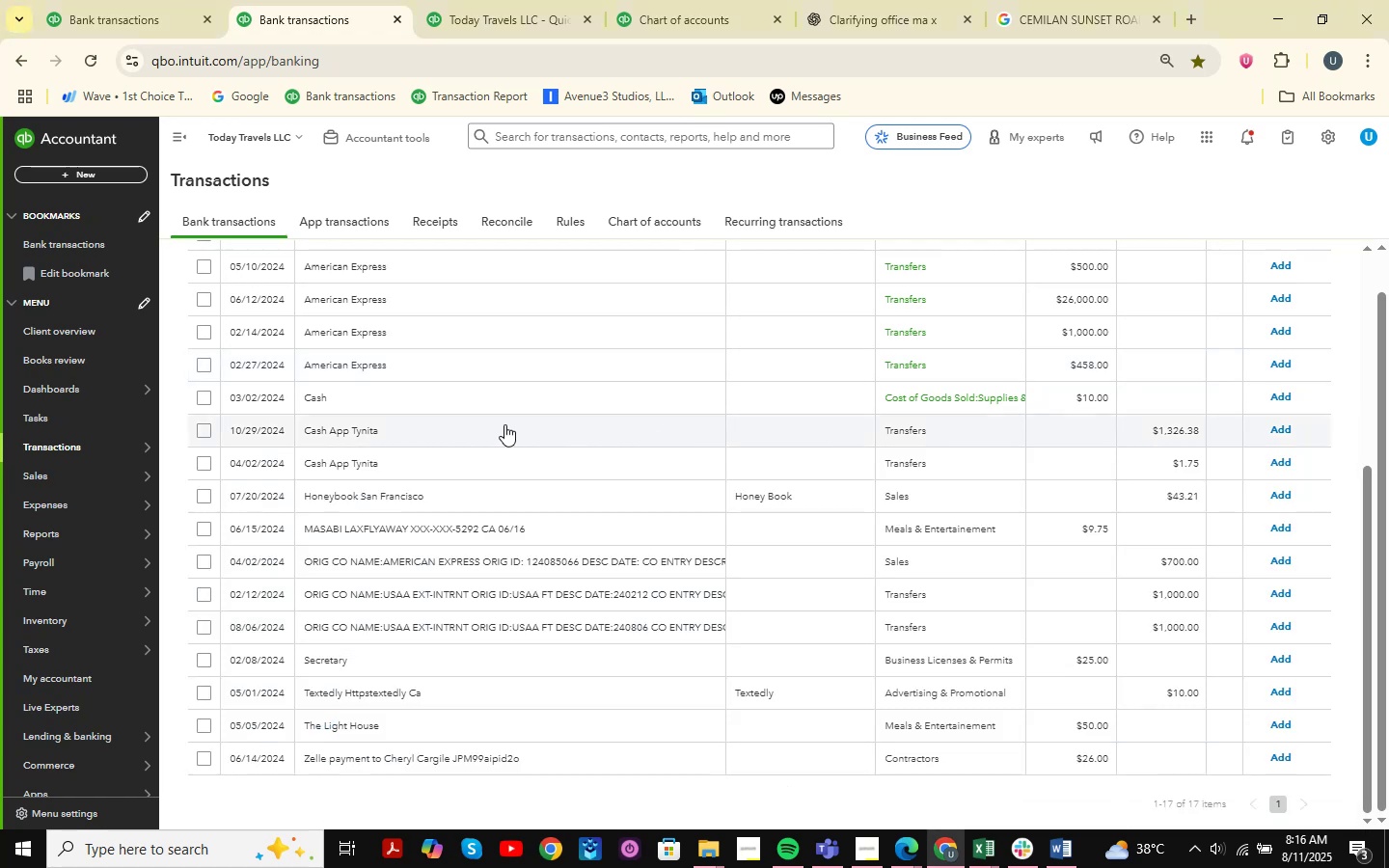 
scroll: coordinate [504, 445], scroll_direction: up, amount: 5.0
 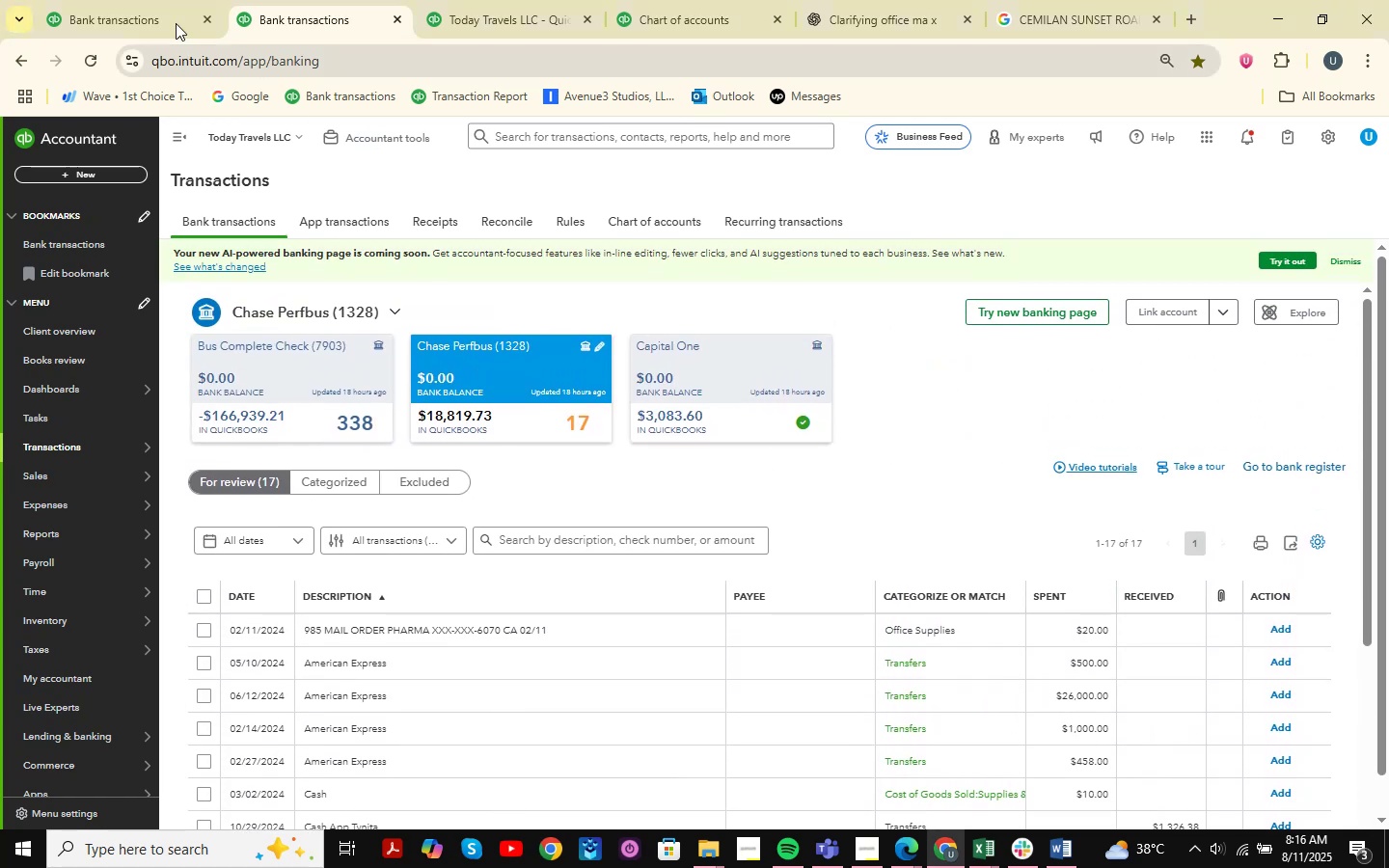 
left_click([129, 0])
 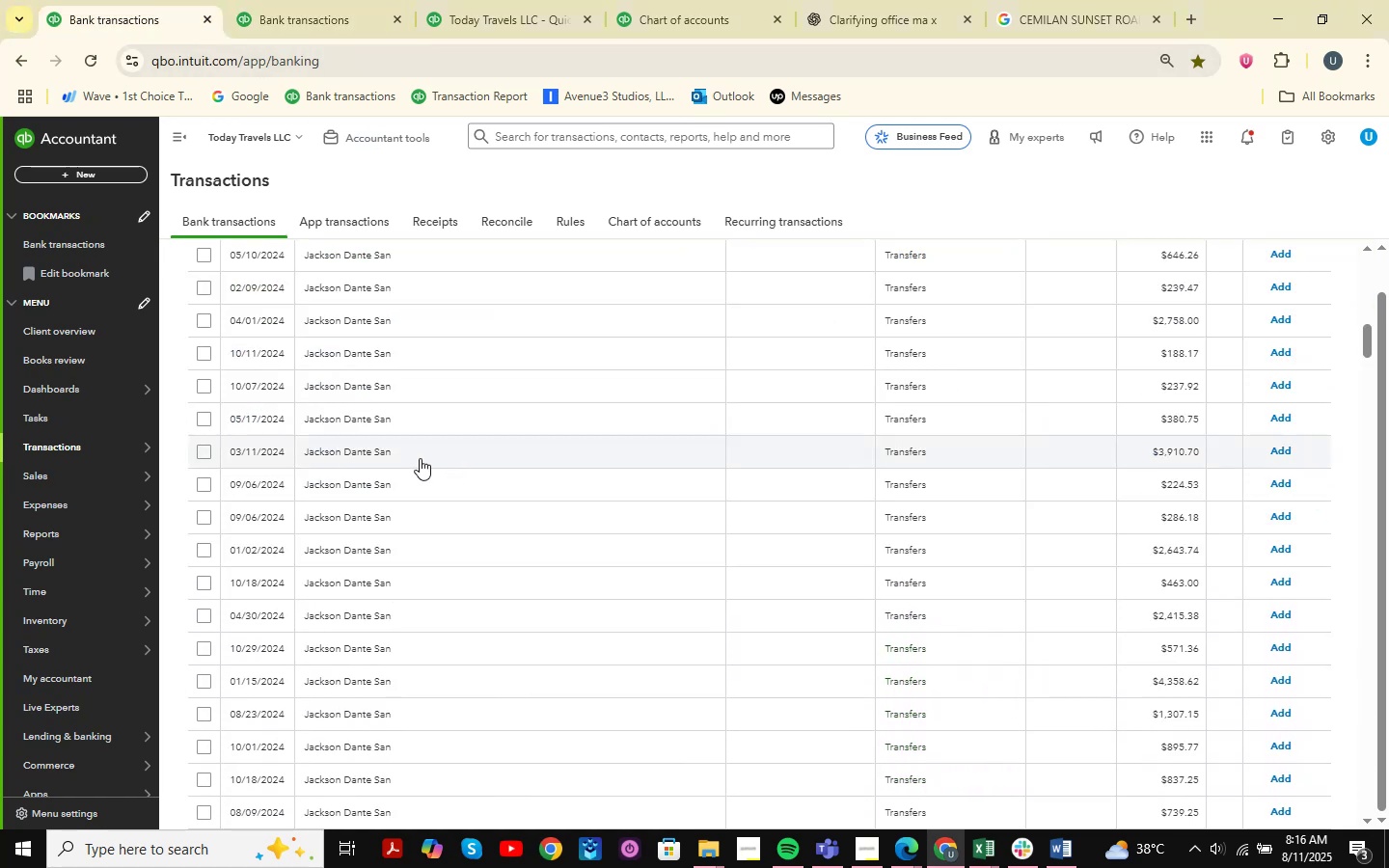 
scroll: coordinate [548, 482], scroll_direction: down, amount: 89.0
 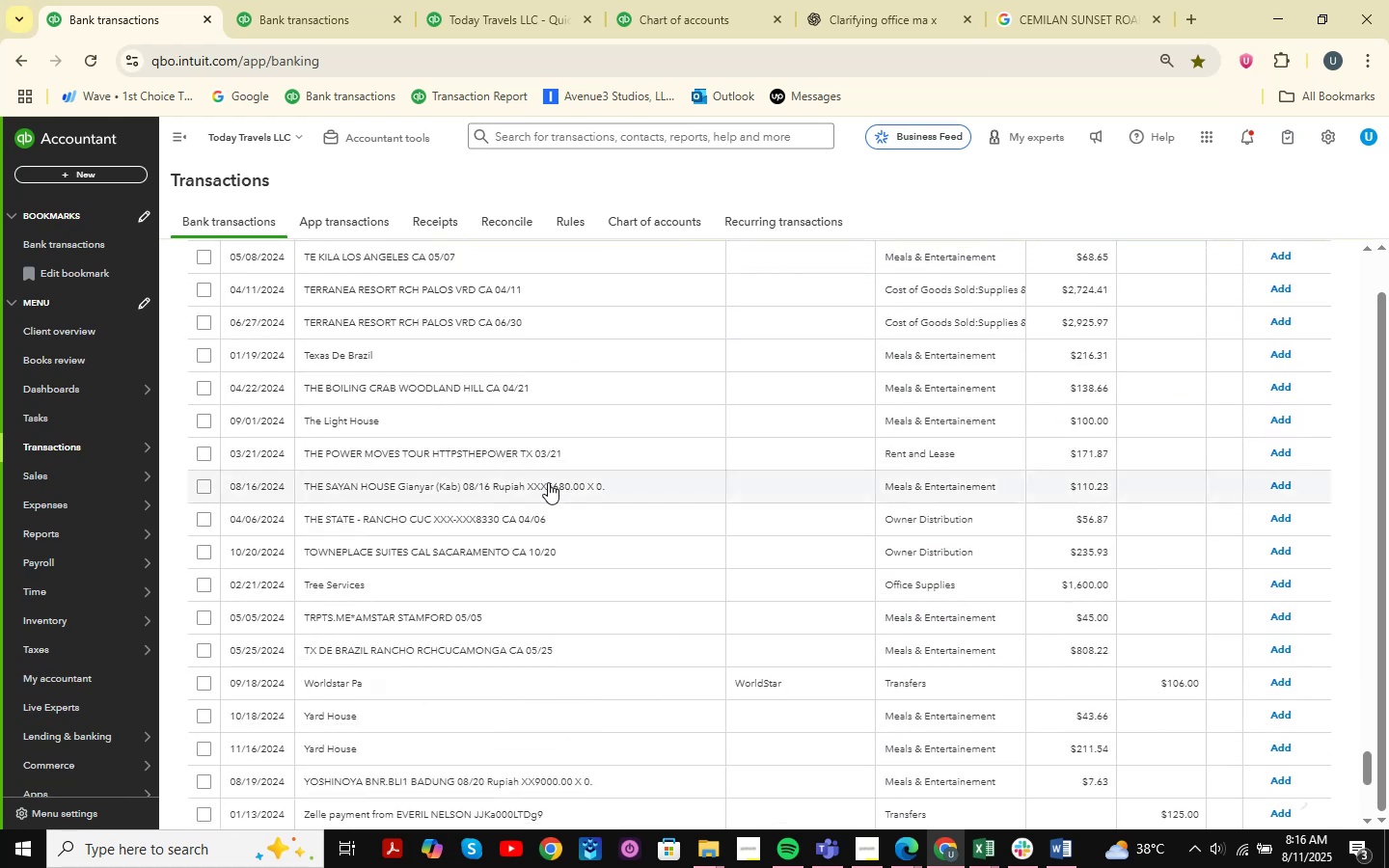 
scroll: coordinate [548, 482], scroll_direction: up, amount: 85.0
 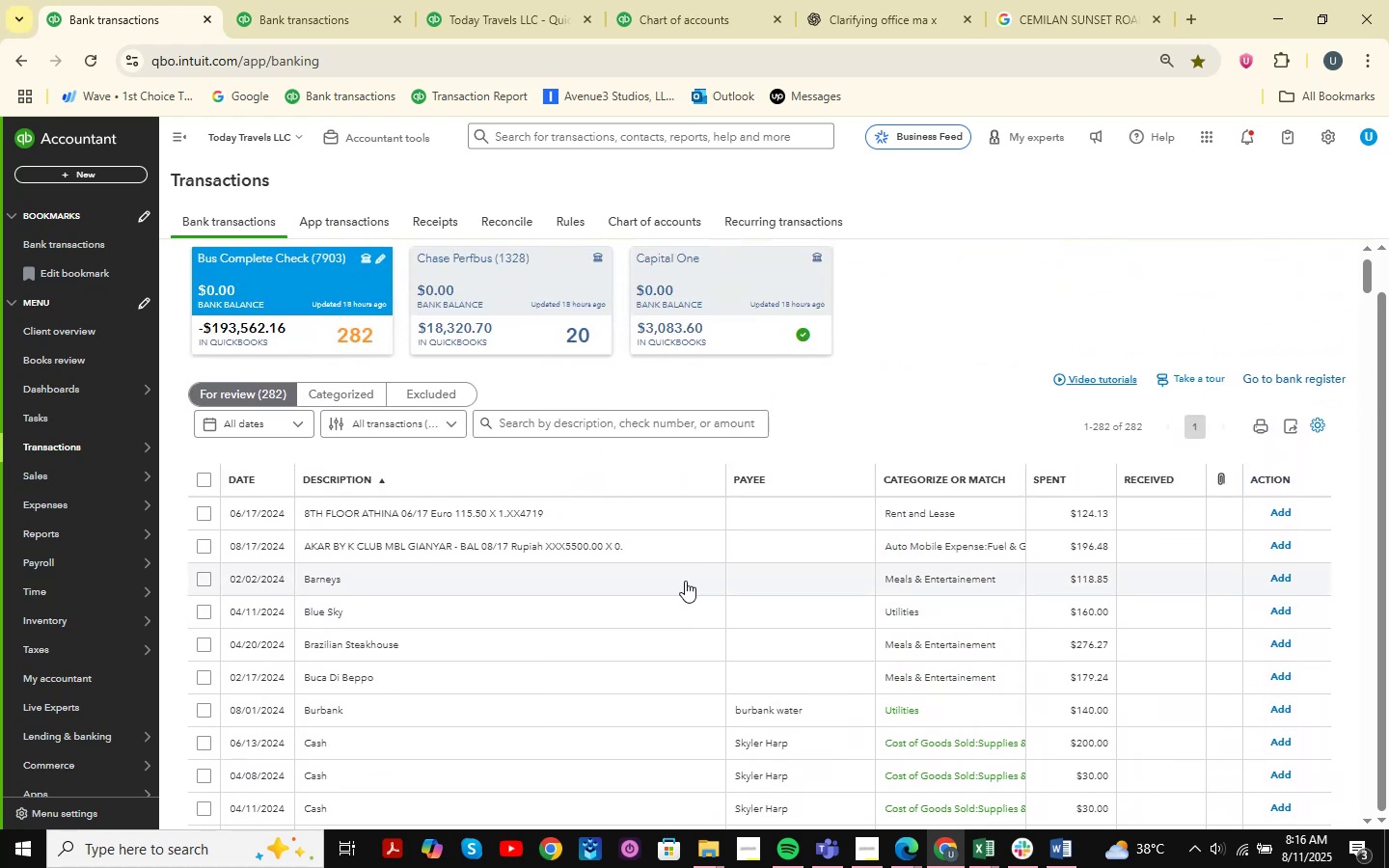 
scroll: coordinate [533, 483], scroll_direction: down, amount: 4.0
 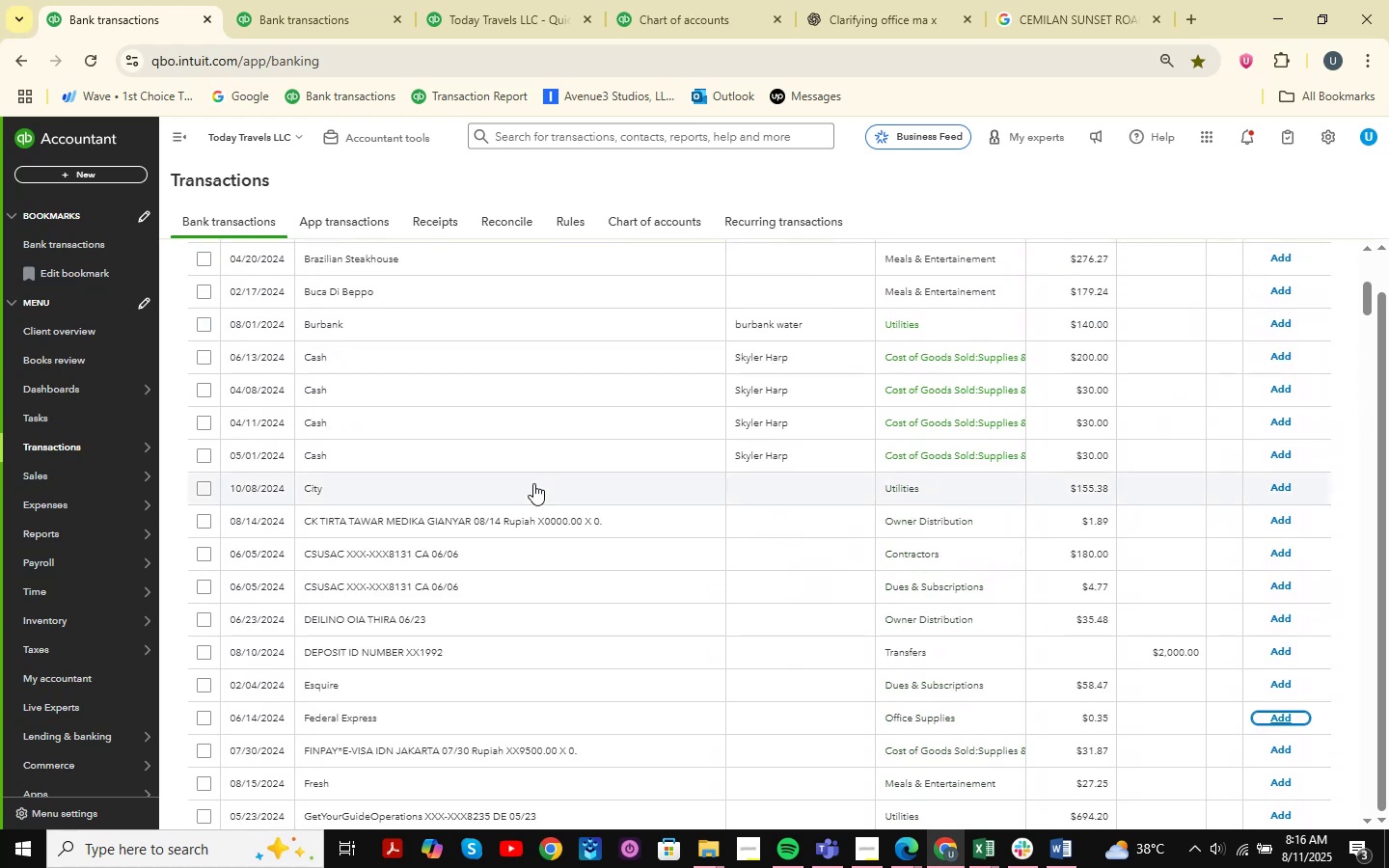 
scroll: coordinate [533, 483], scroll_direction: up, amount: 1.0
 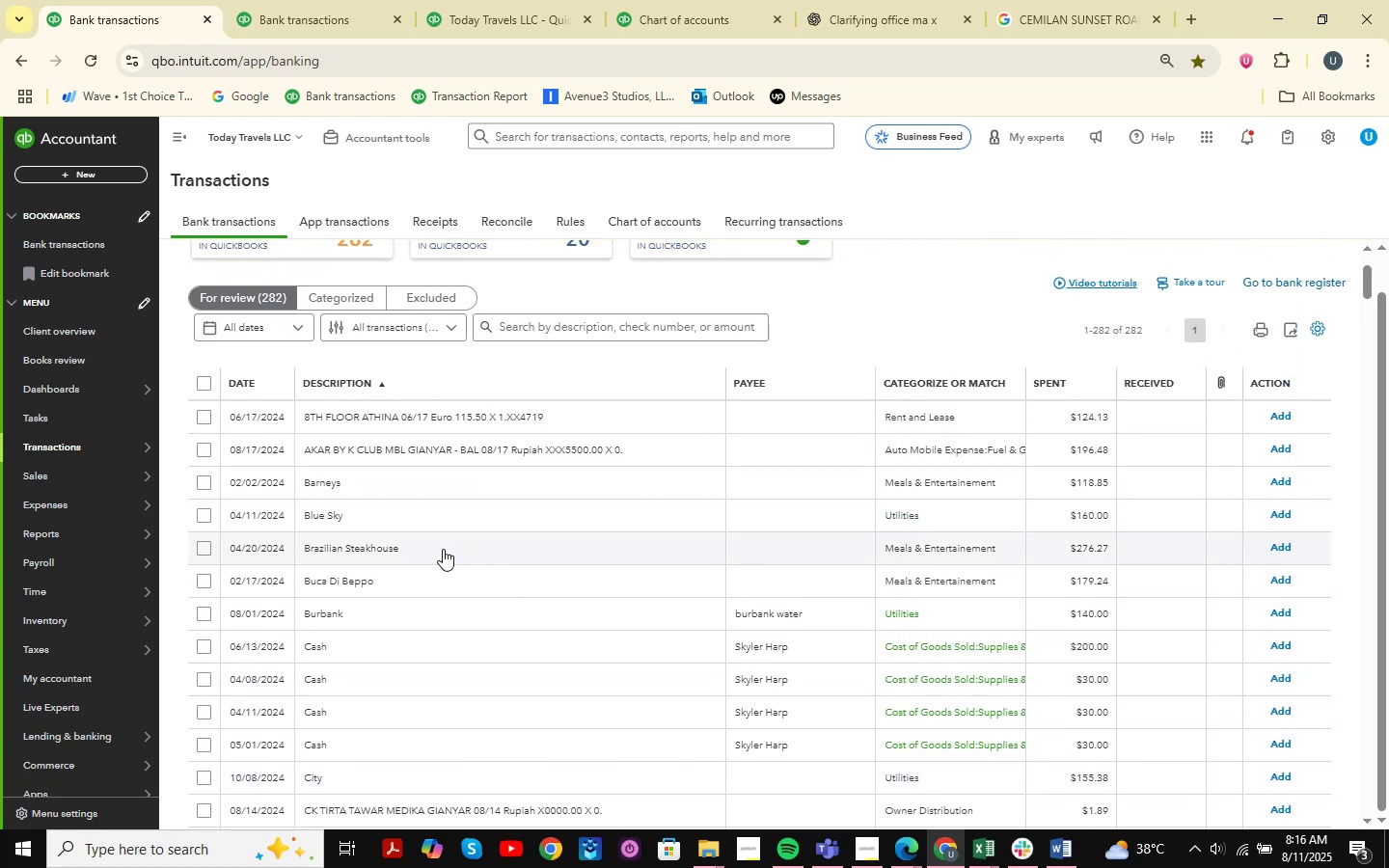 
wait(5.65)
 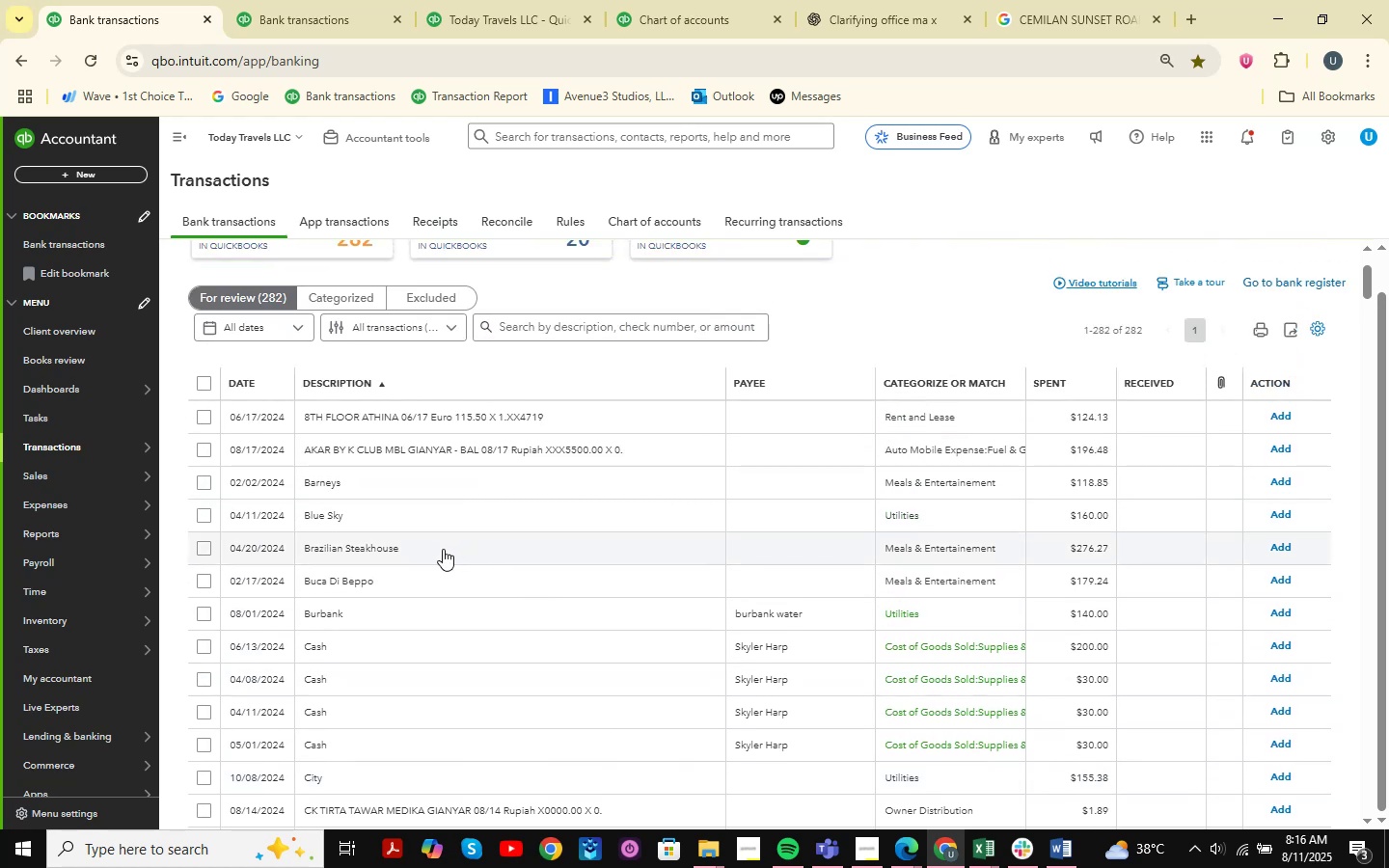 
left_click([443, 549])
 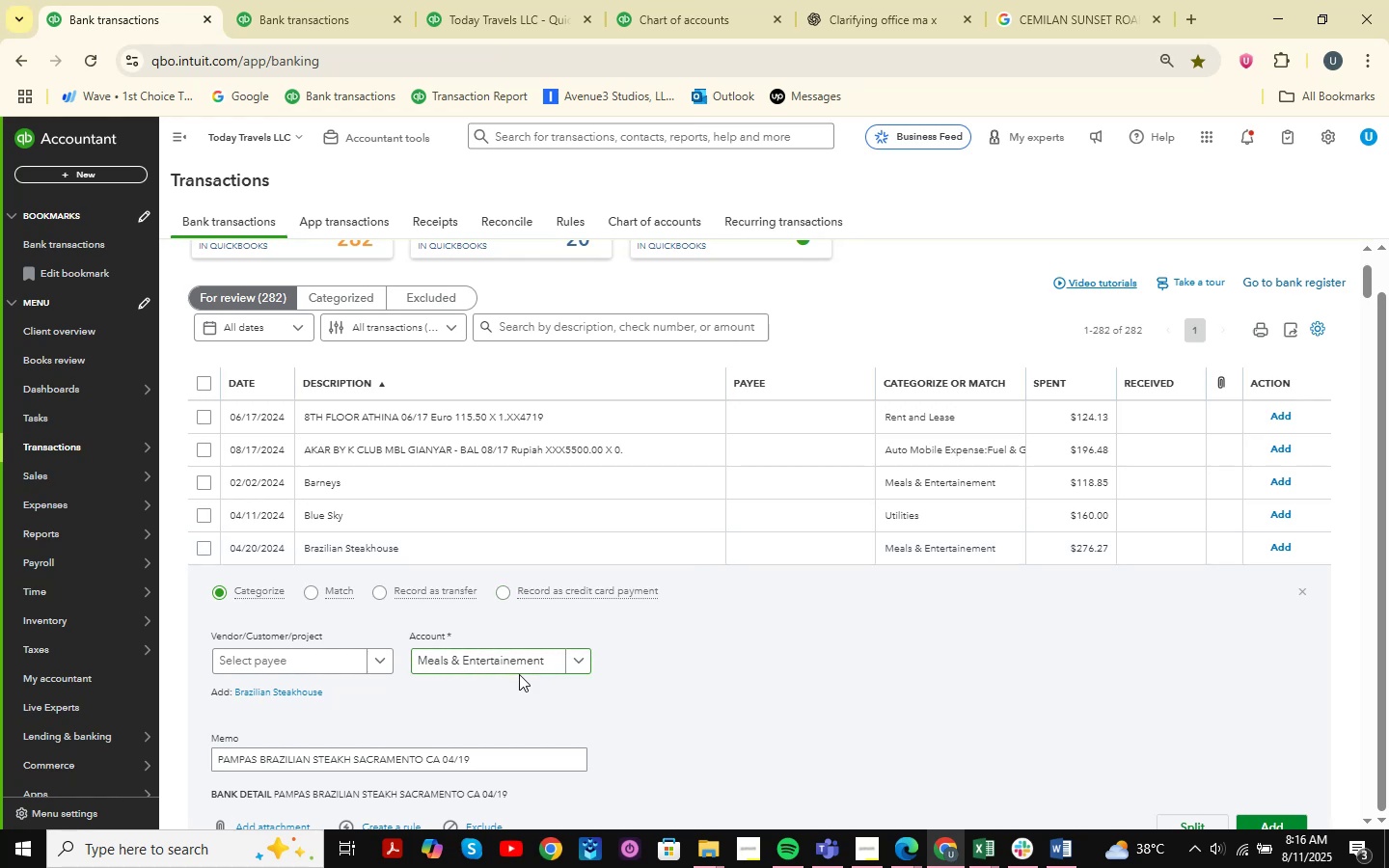 
wait(6.79)
 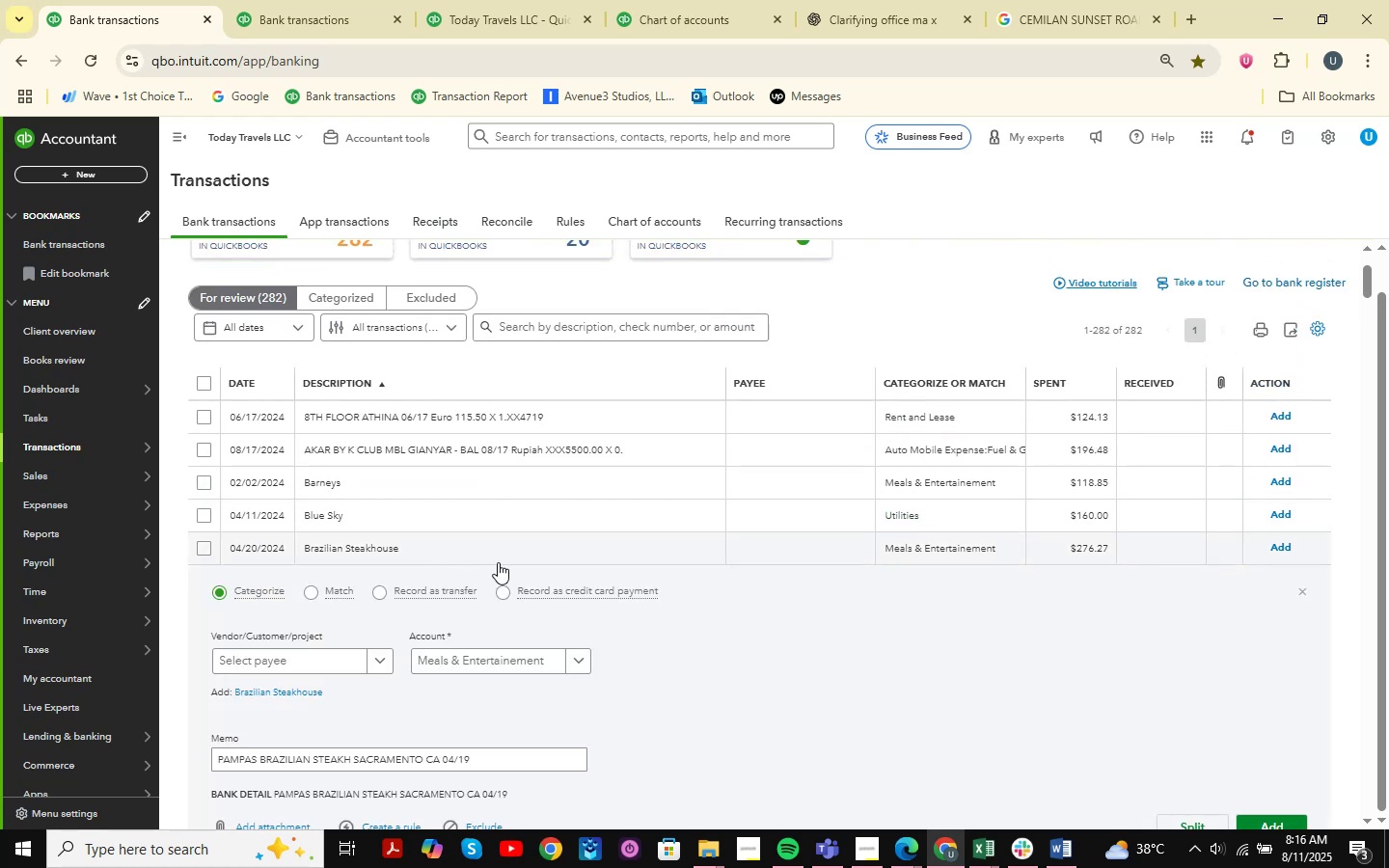 
left_click([298, 664])
 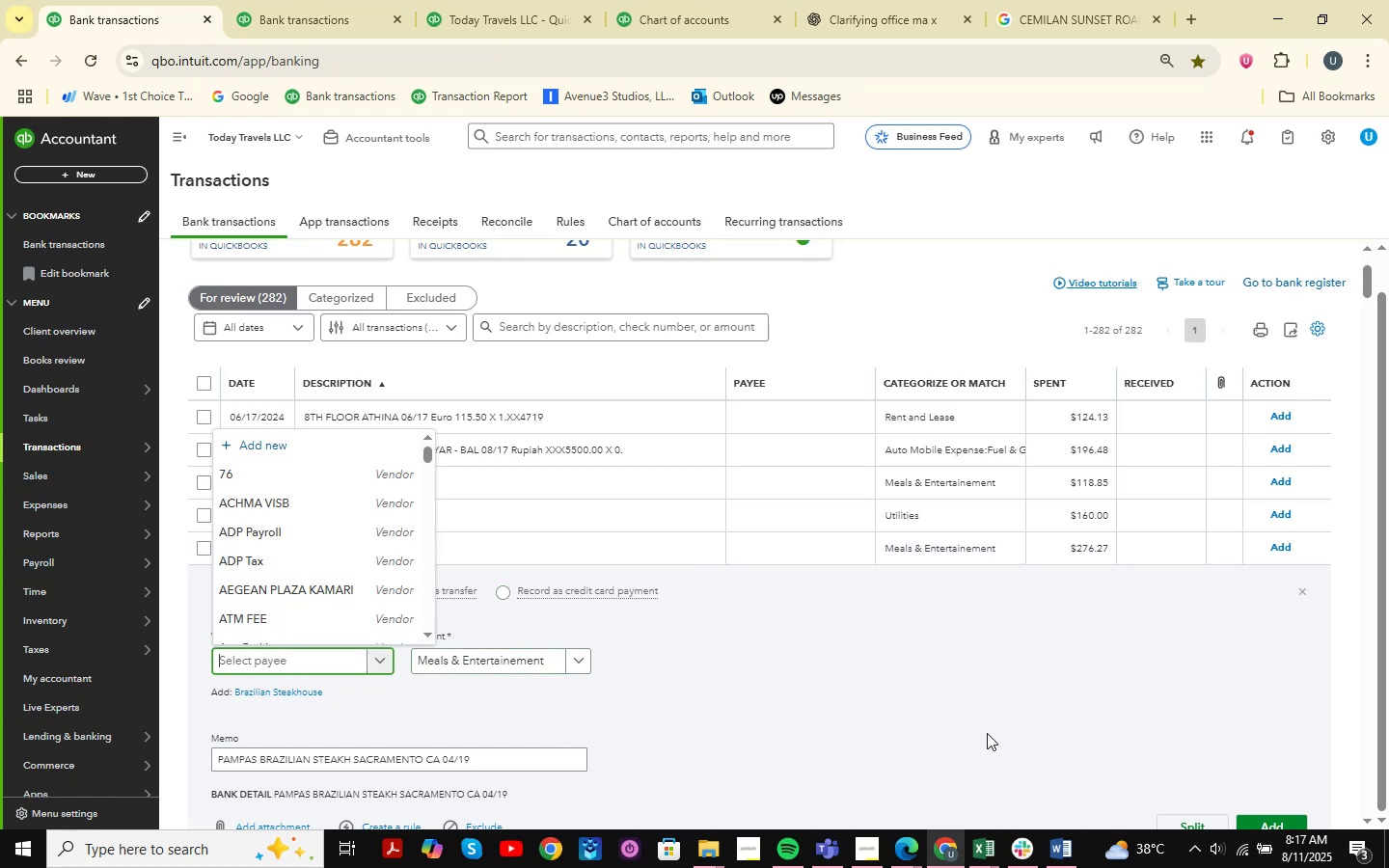 
type(Brazilian )
 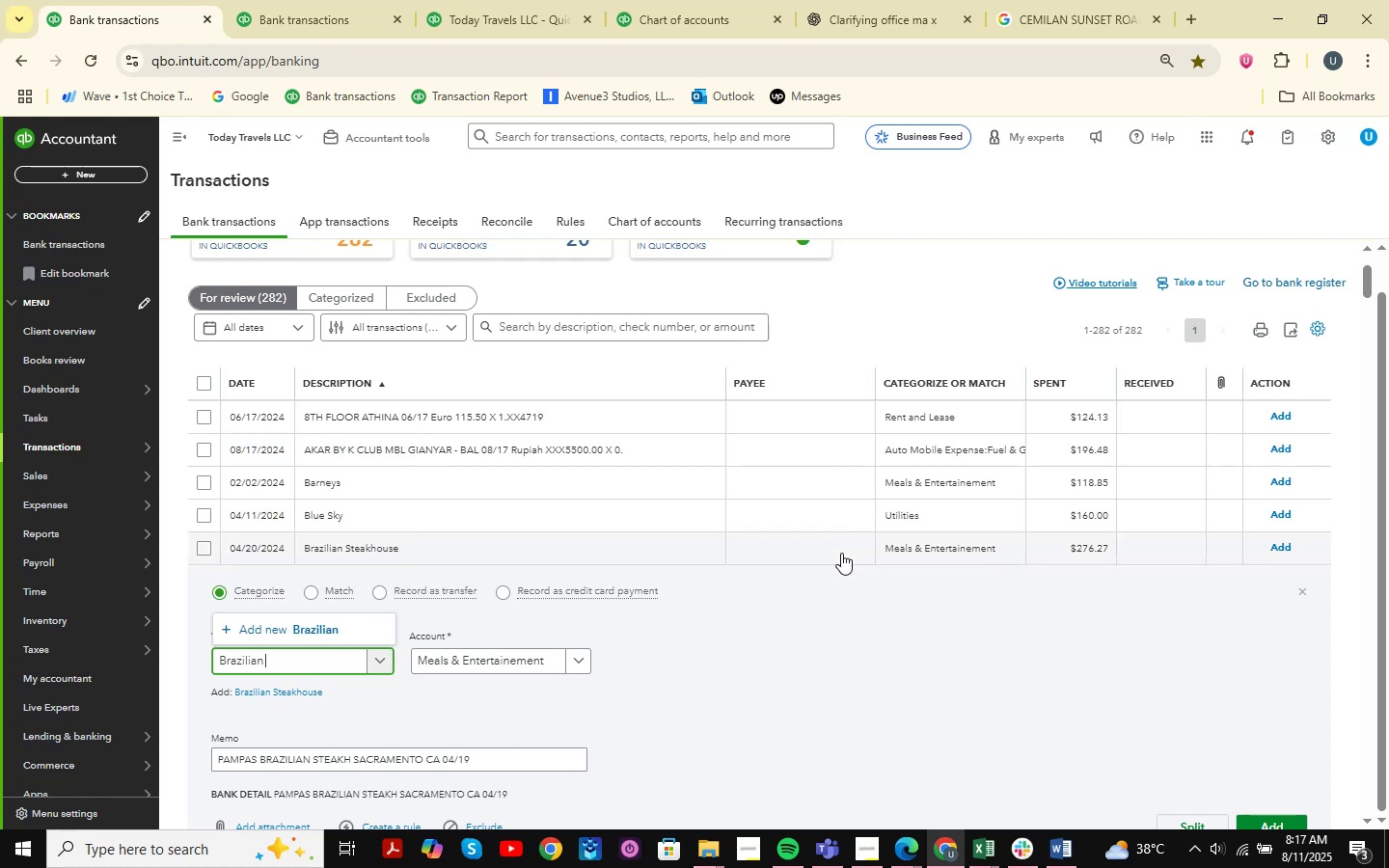 
left_click([316, 636])
 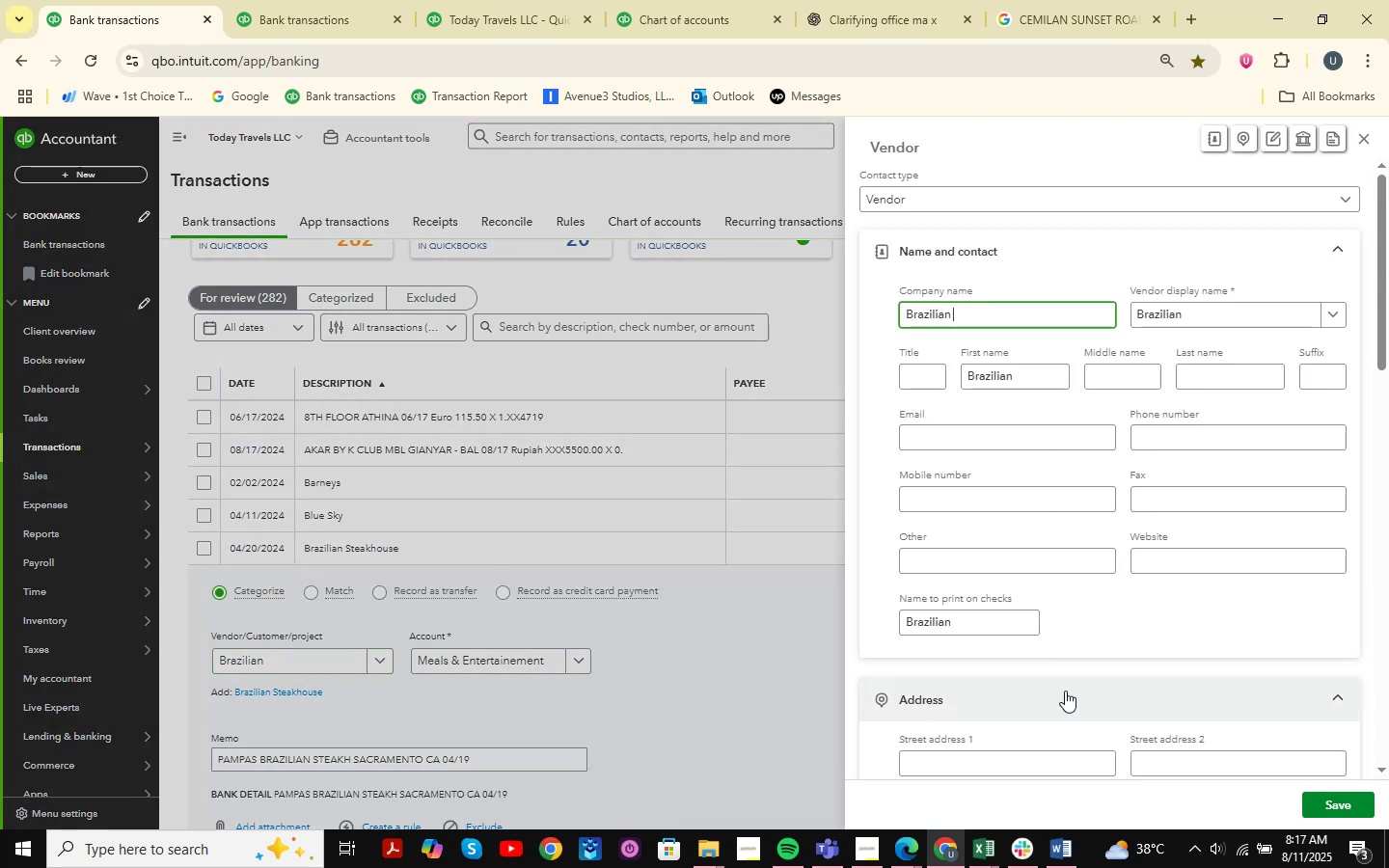 
wait(5.56)
 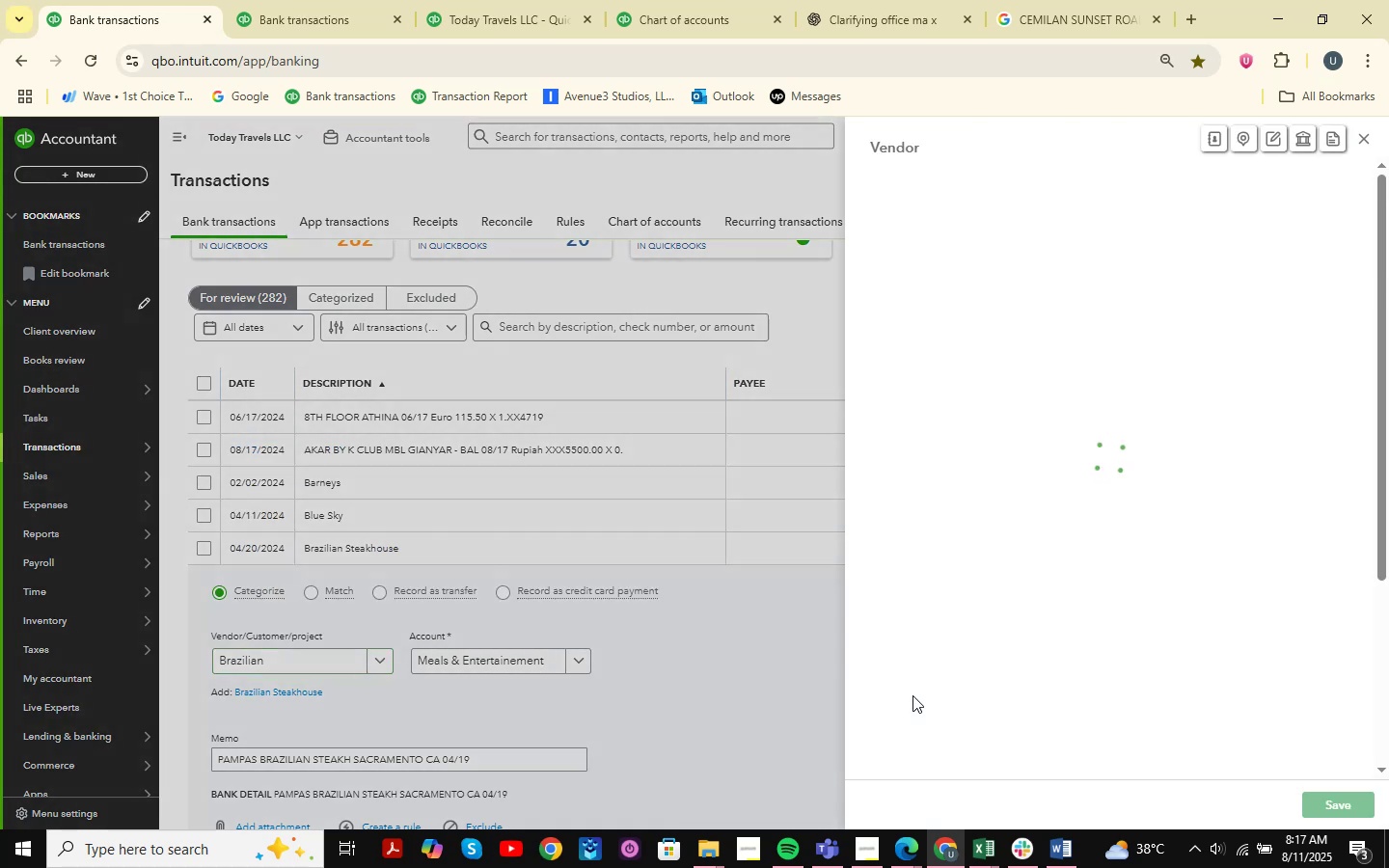 
left_click([1347, 800])
 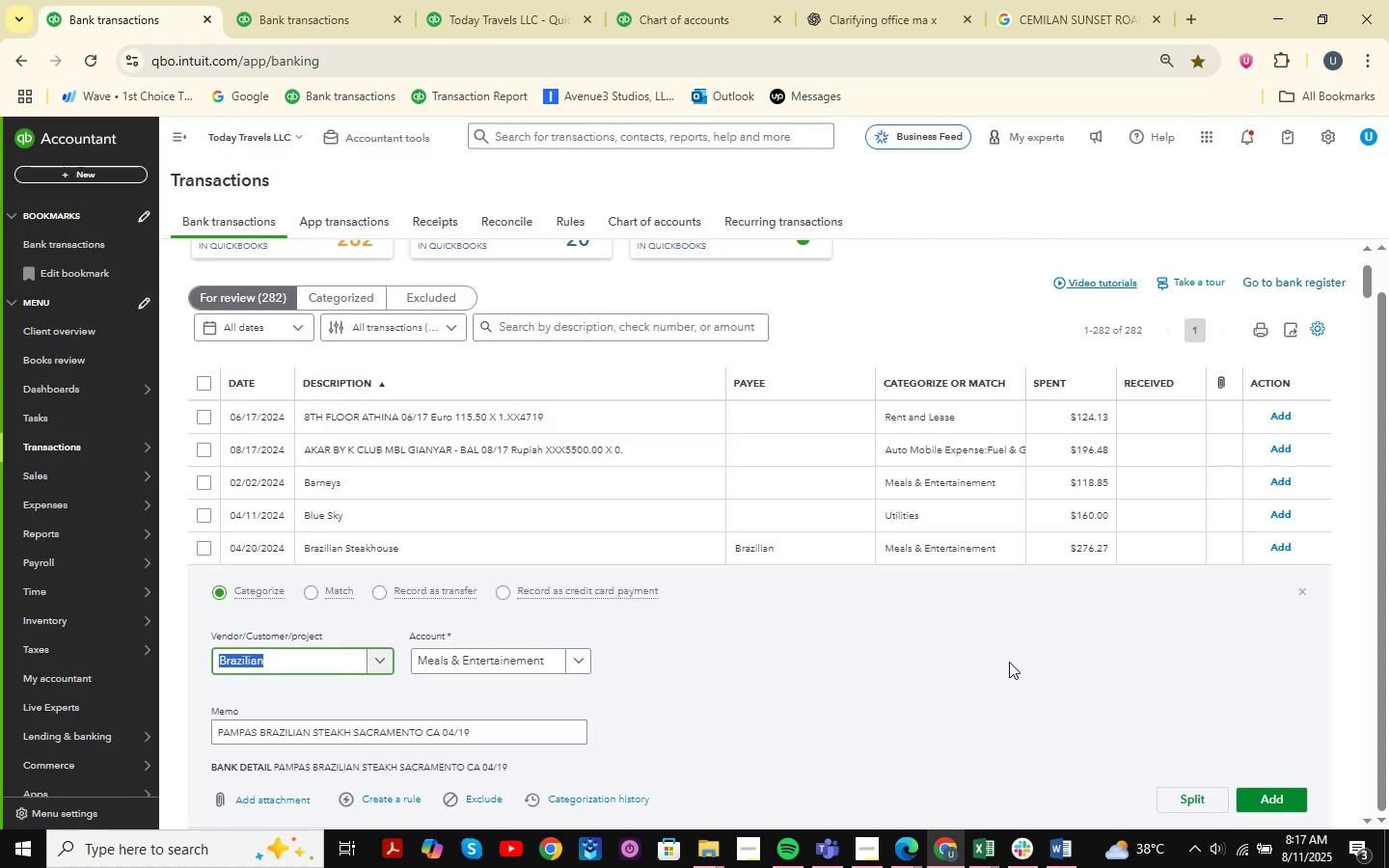 
scroll: coordinate [1317, 744], scroll_direction: down, amount: 1.0
 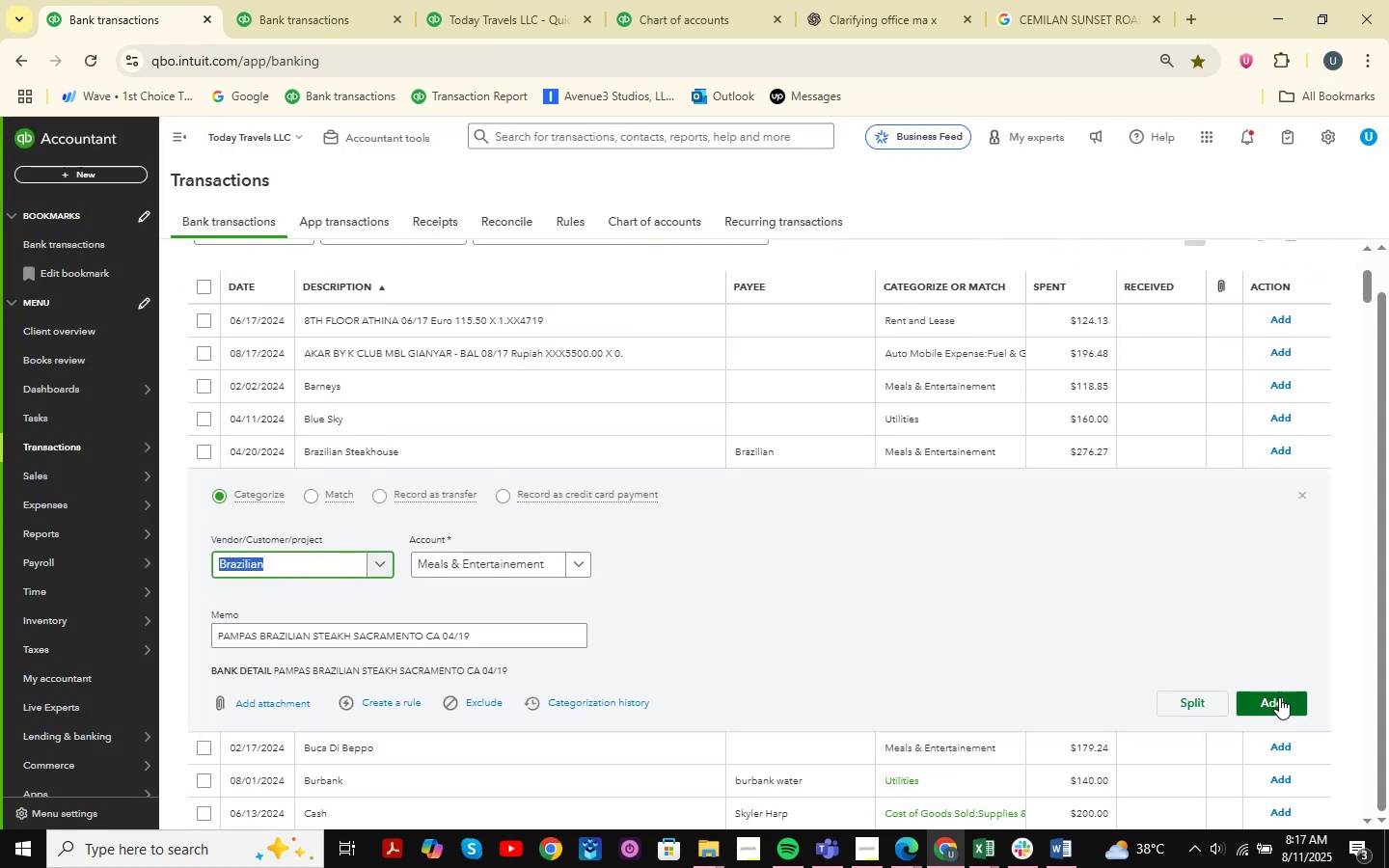 
left_click([1279, 697])
 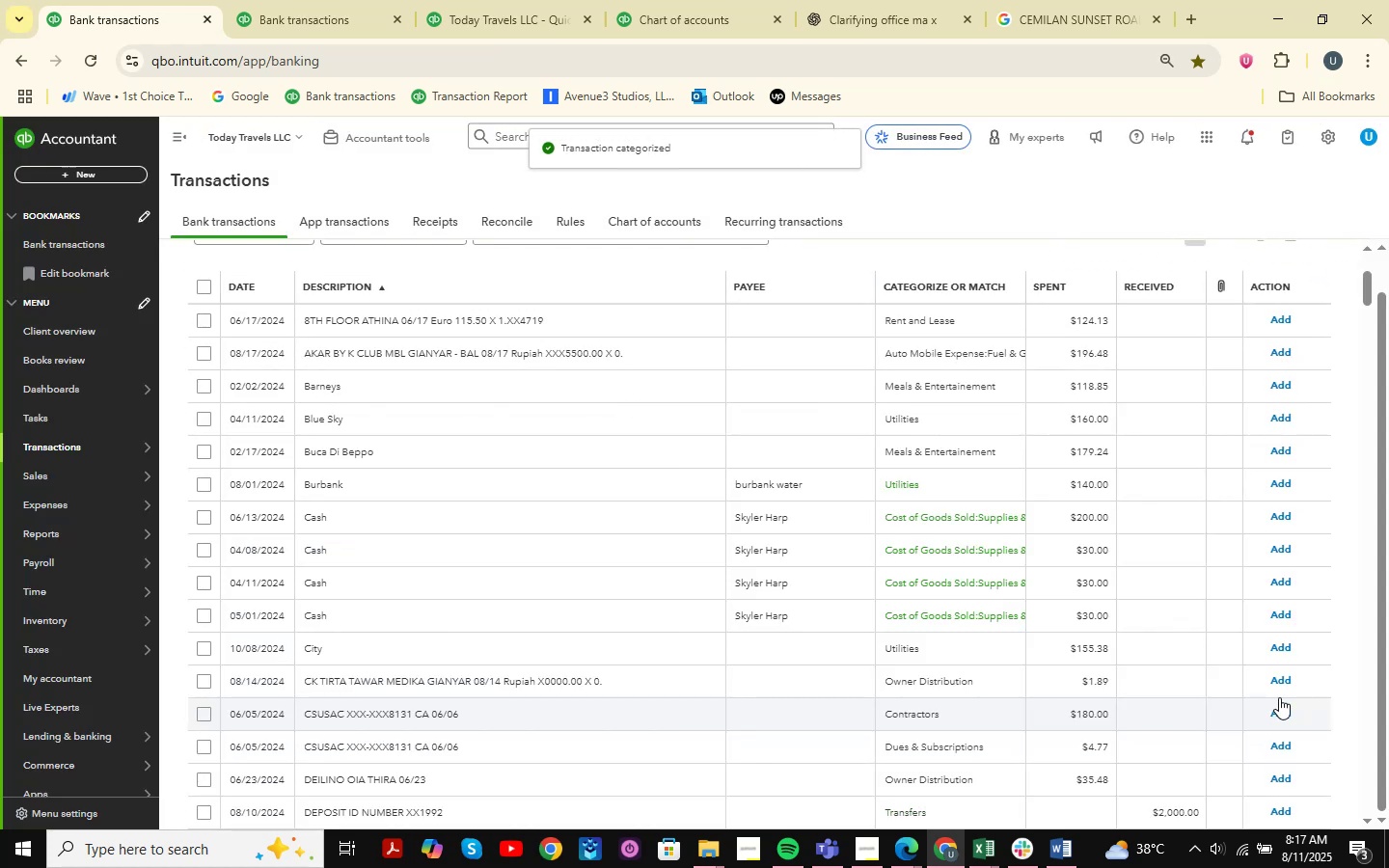 
wait(9.12)
 